 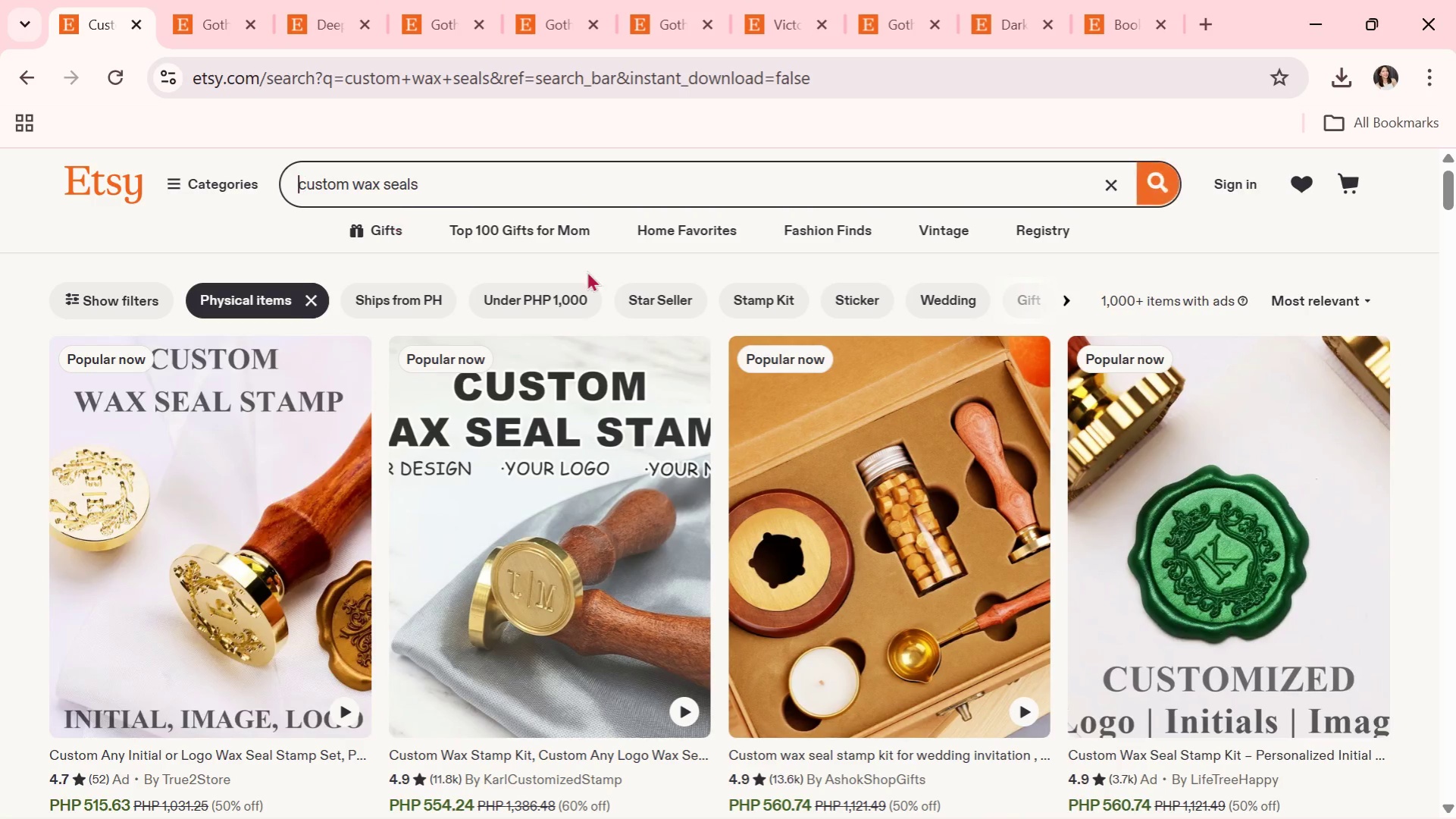 
key(Control+V)
 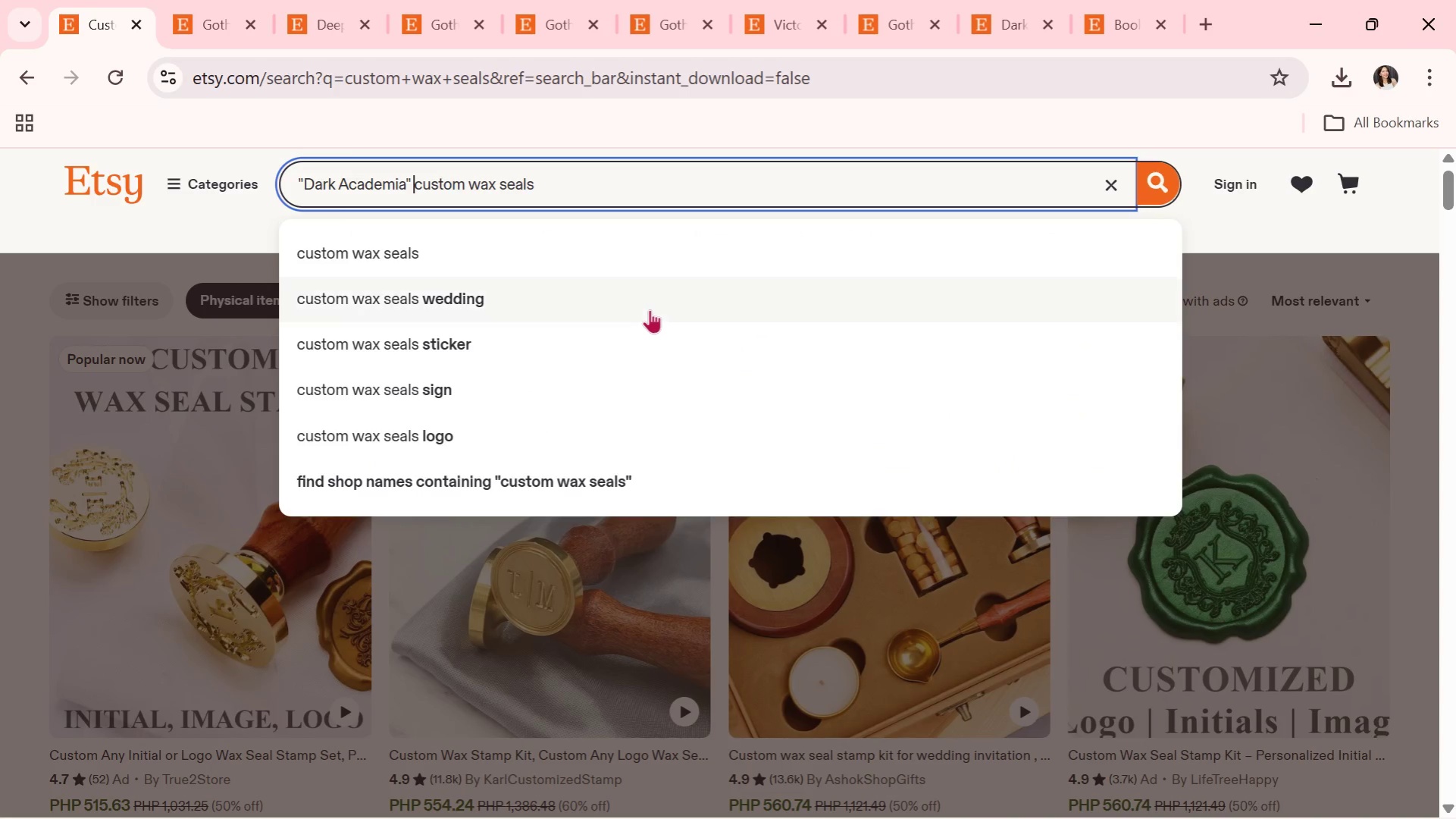 
key(Space)
 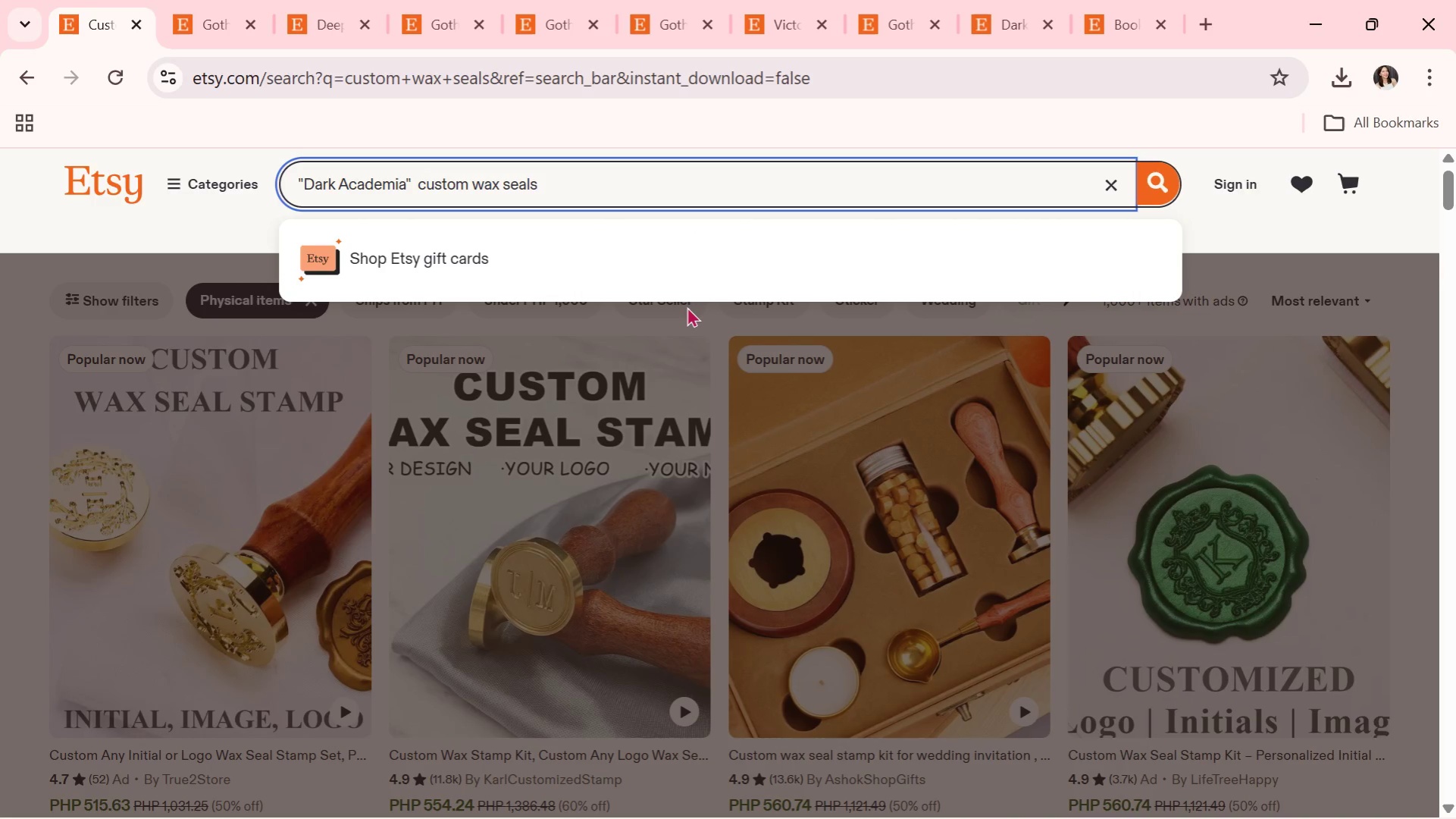 
key(Enter)
 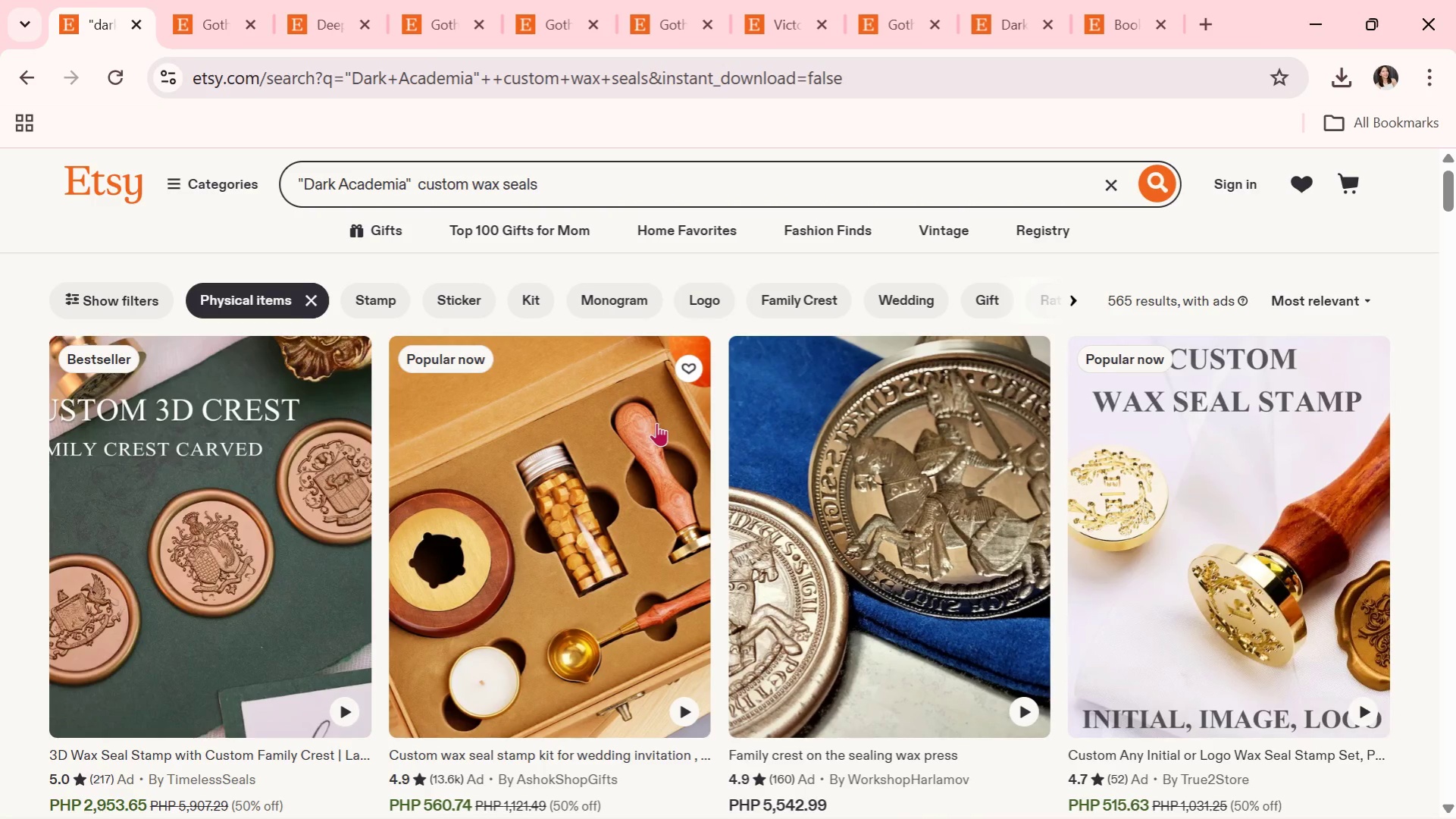 
scroll: coordinate [655, 425], scroll_direction: down, amount: 1.0
 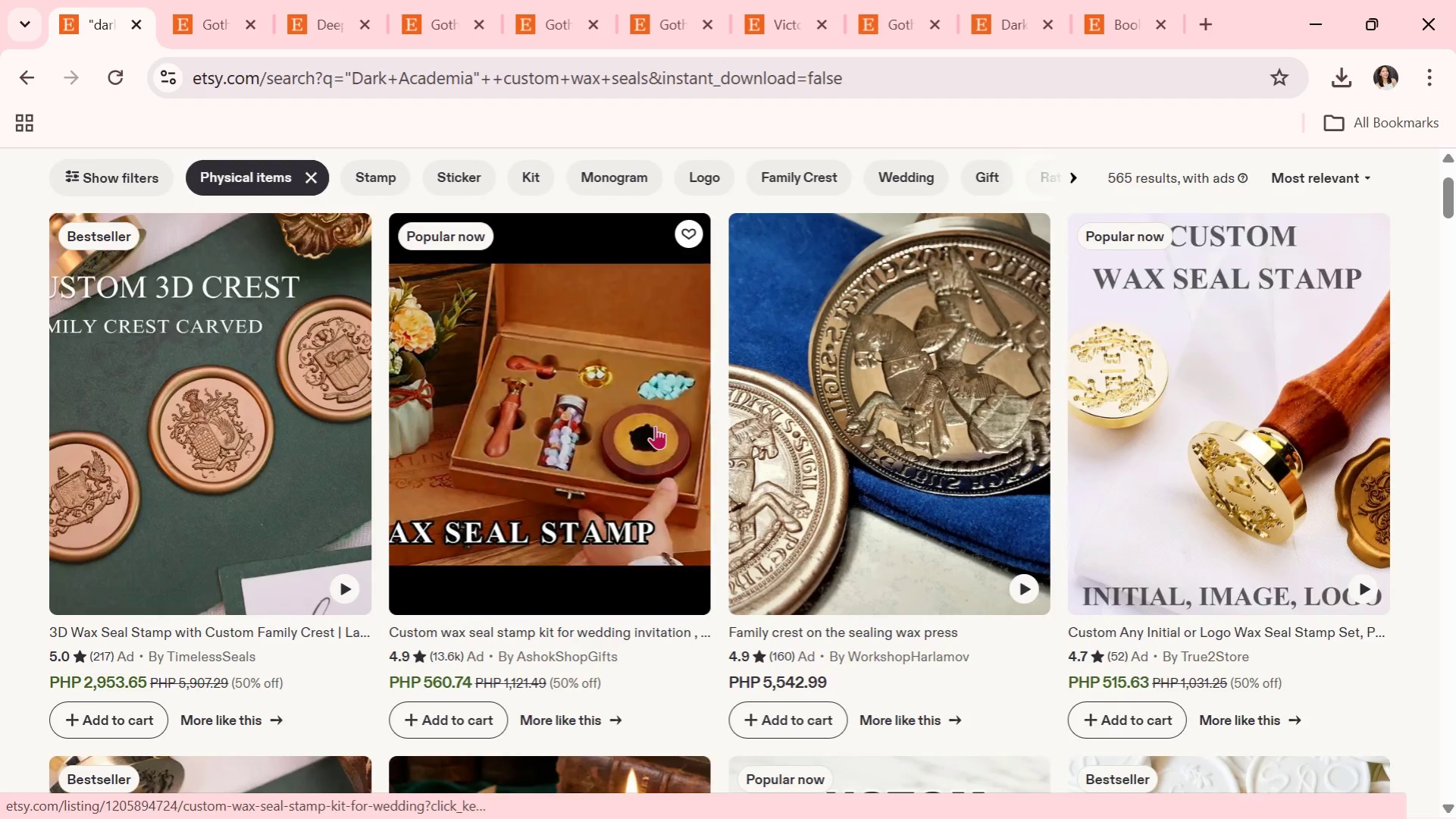 
scroll: coordinate [655, 425], scroll_direction: up, amount: 2.0
 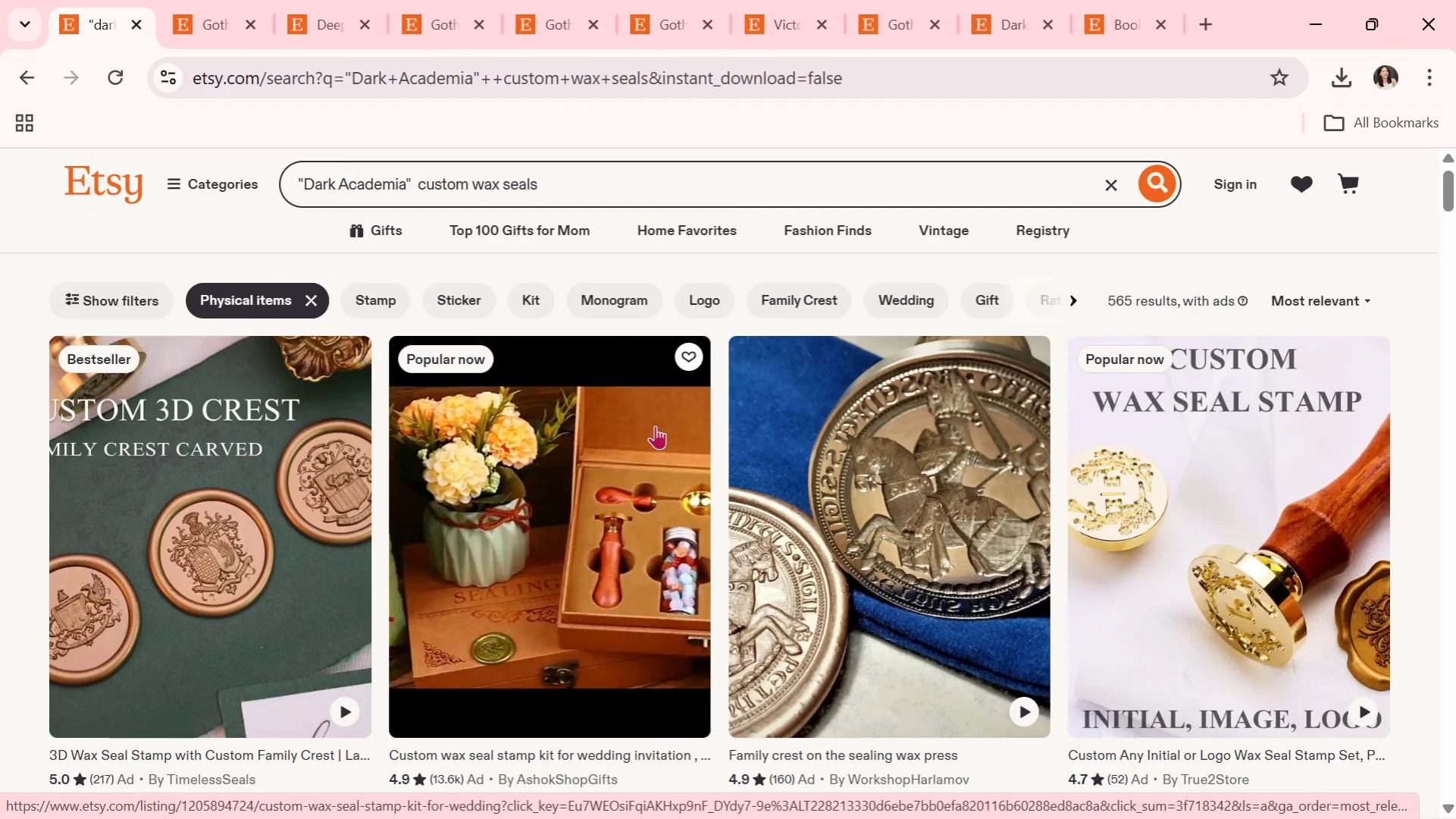 
scroll: coordinate [655, 433], scroll_direction: down, amount: 8.0
 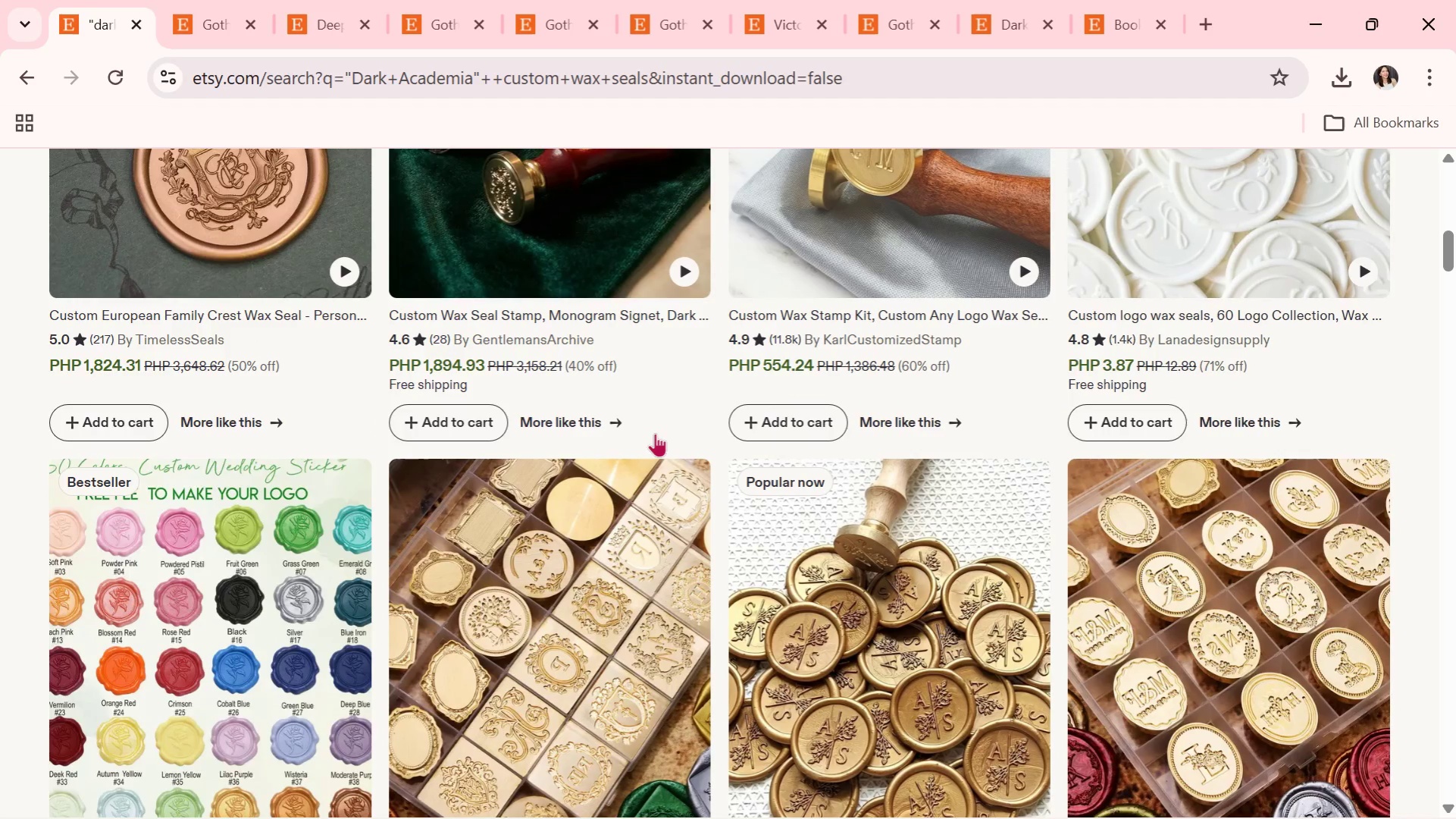 
scroll: coordinate [663, 532], scroll_direction: up, amount: 14.0
 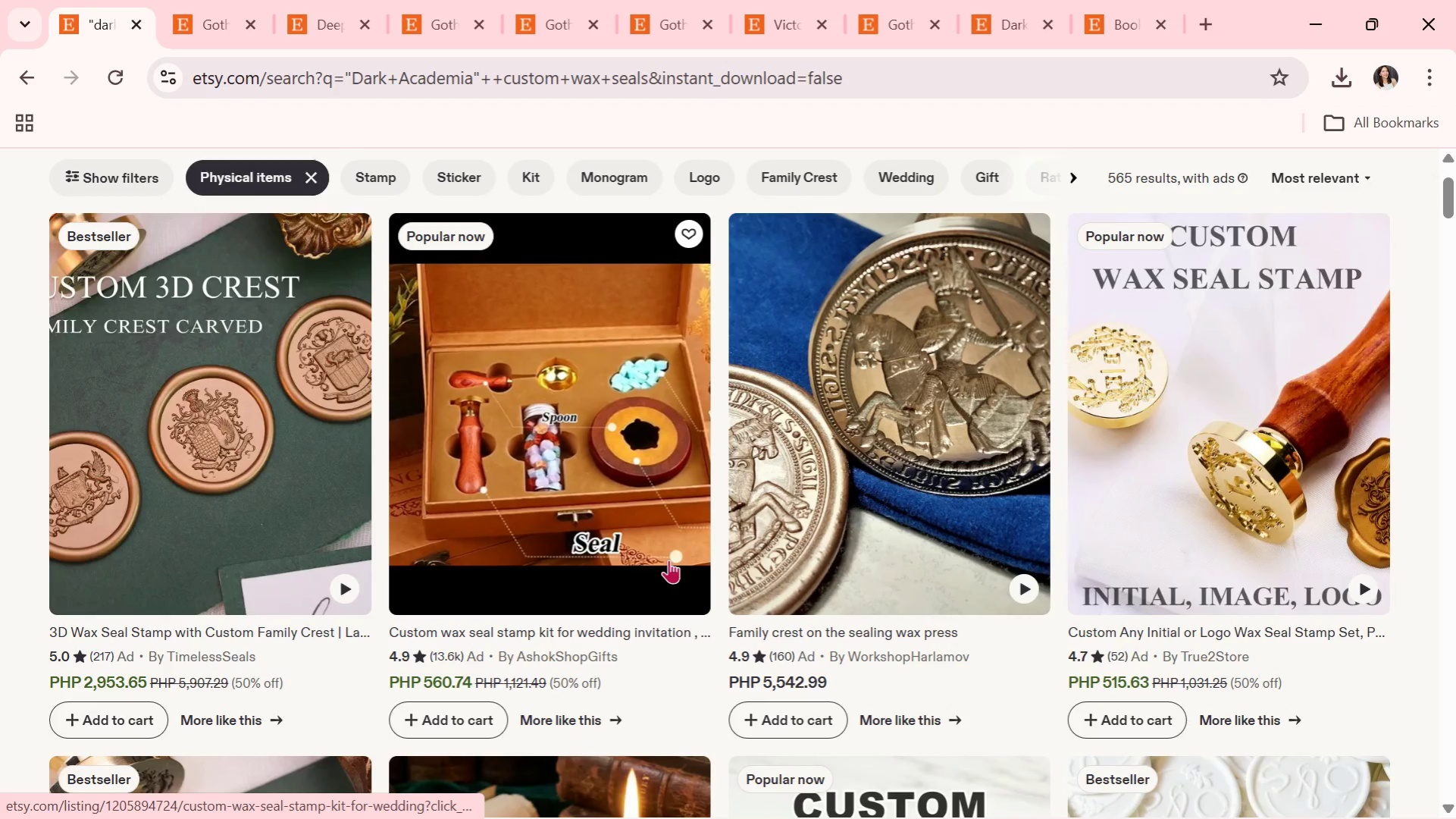 
scroll: coordinate [669, 562], scroll_direction: down, amount: 7.0
 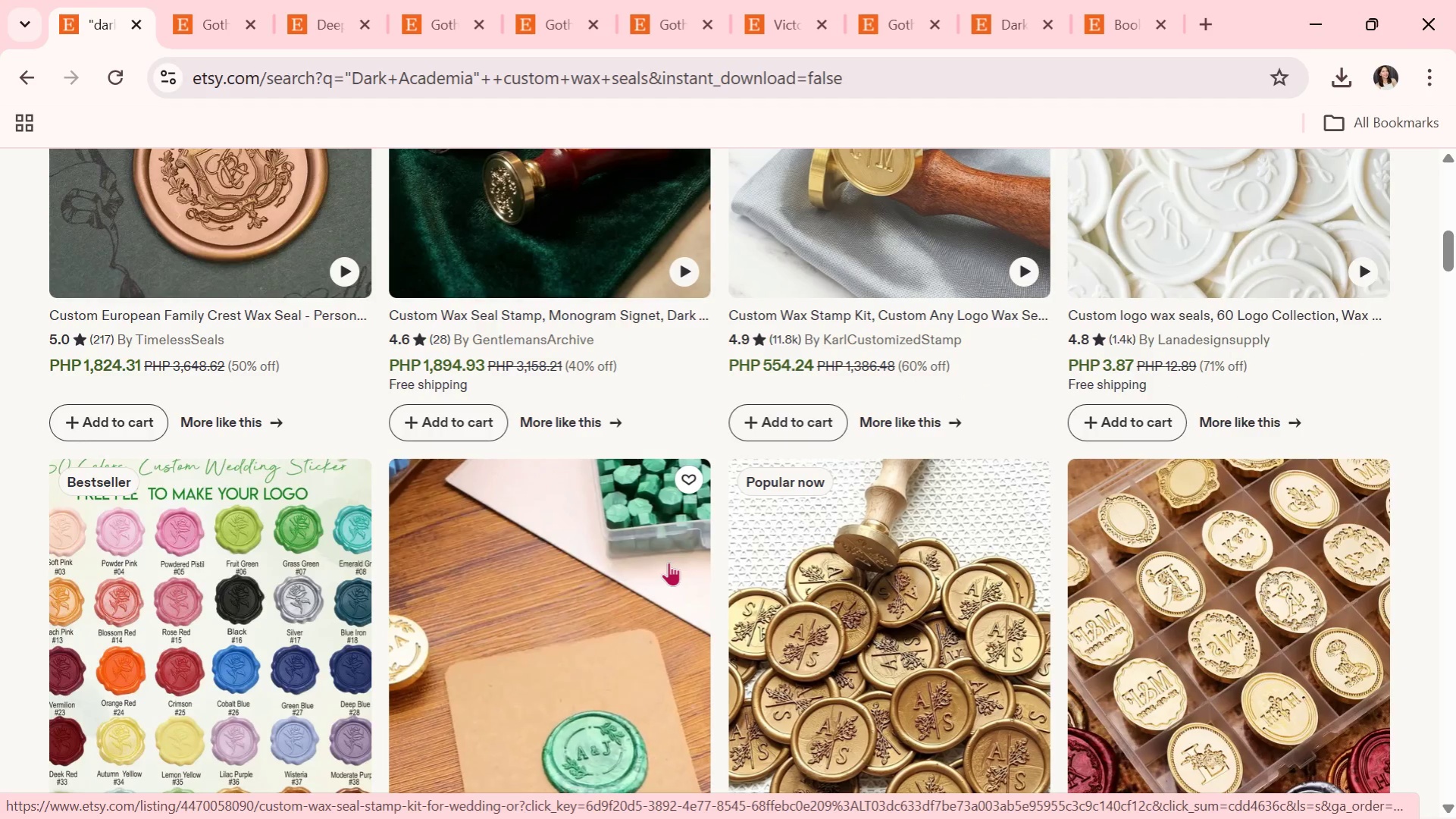 
scroll: coordinate [958, 562], scroll_direction: down, amount: 5.0
 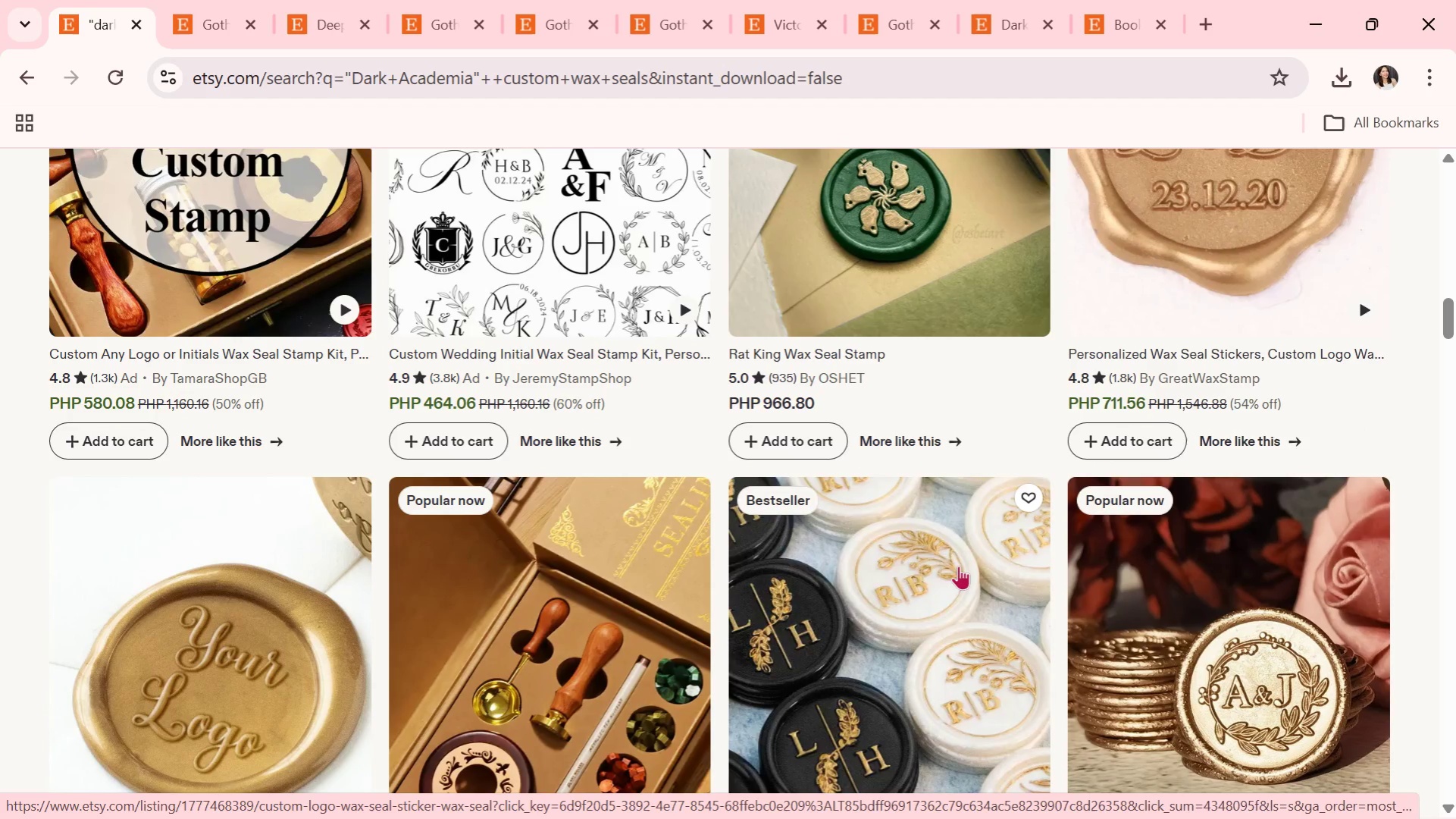 
scroll: coordinate [957, 573], scroll_direction: down, amount: 6.0
 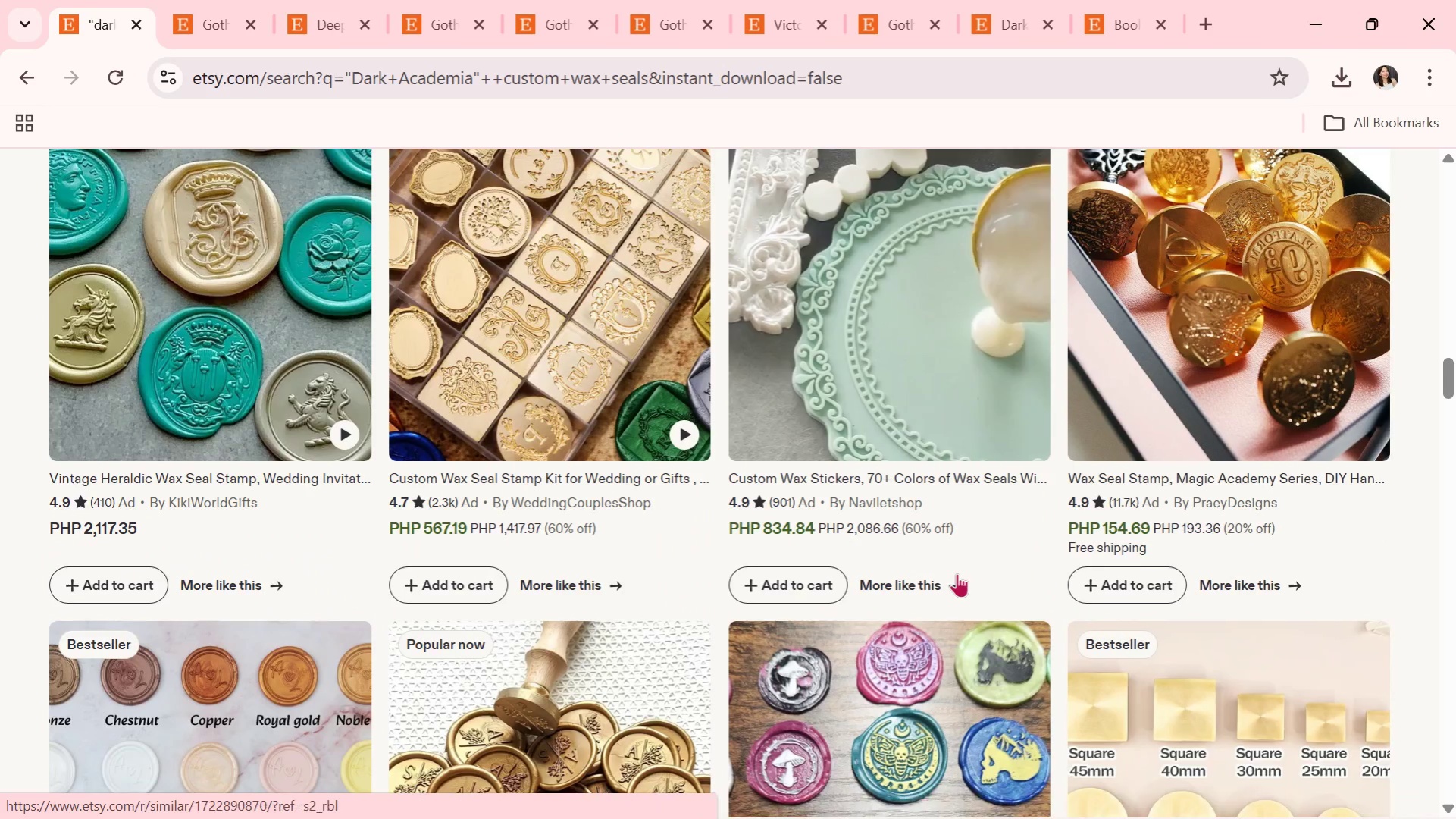 
scroll: coordinate [653, 615], scroll_direction: down, amount: 12.0
 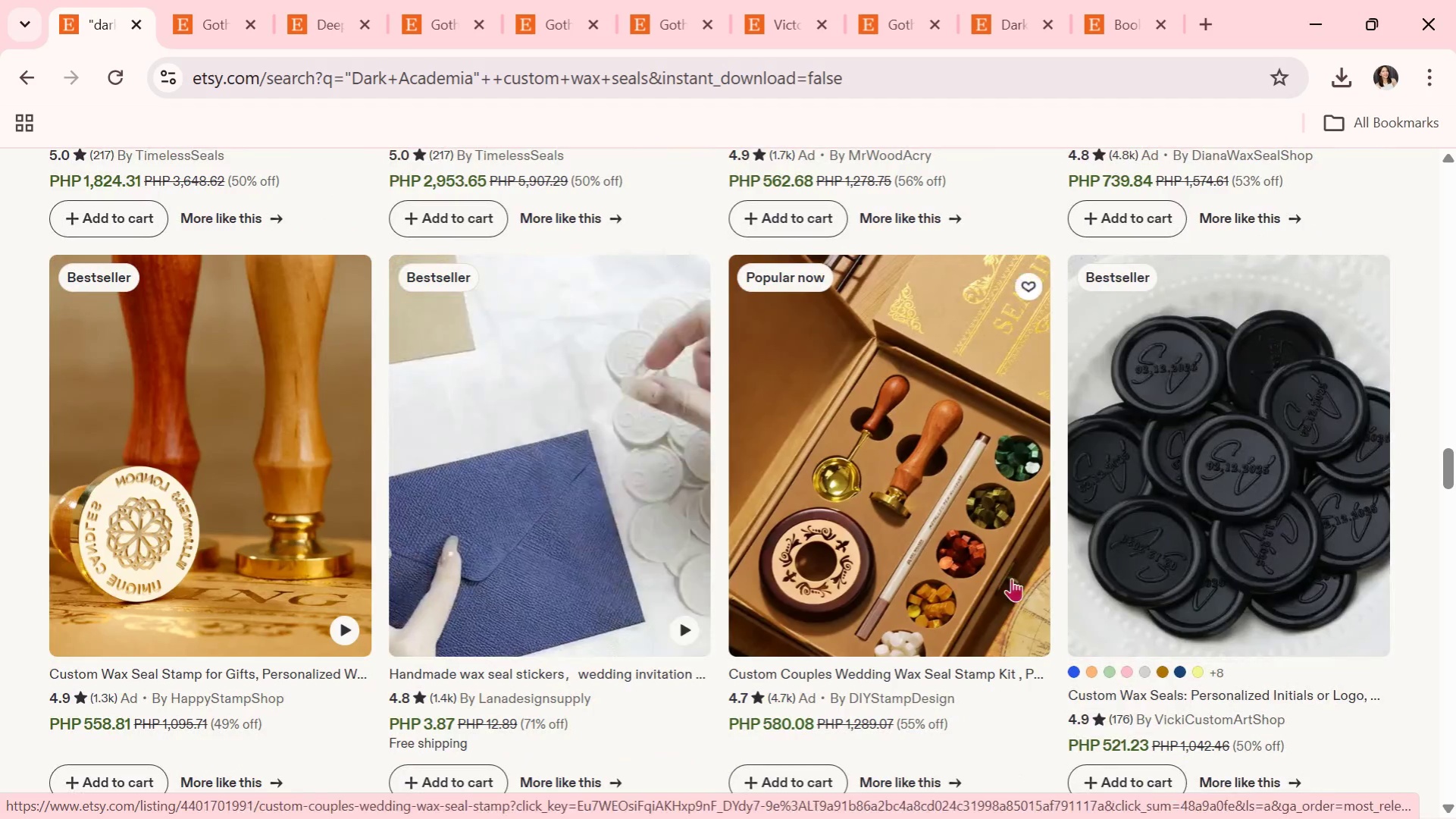 
left_click([1245, 519])
 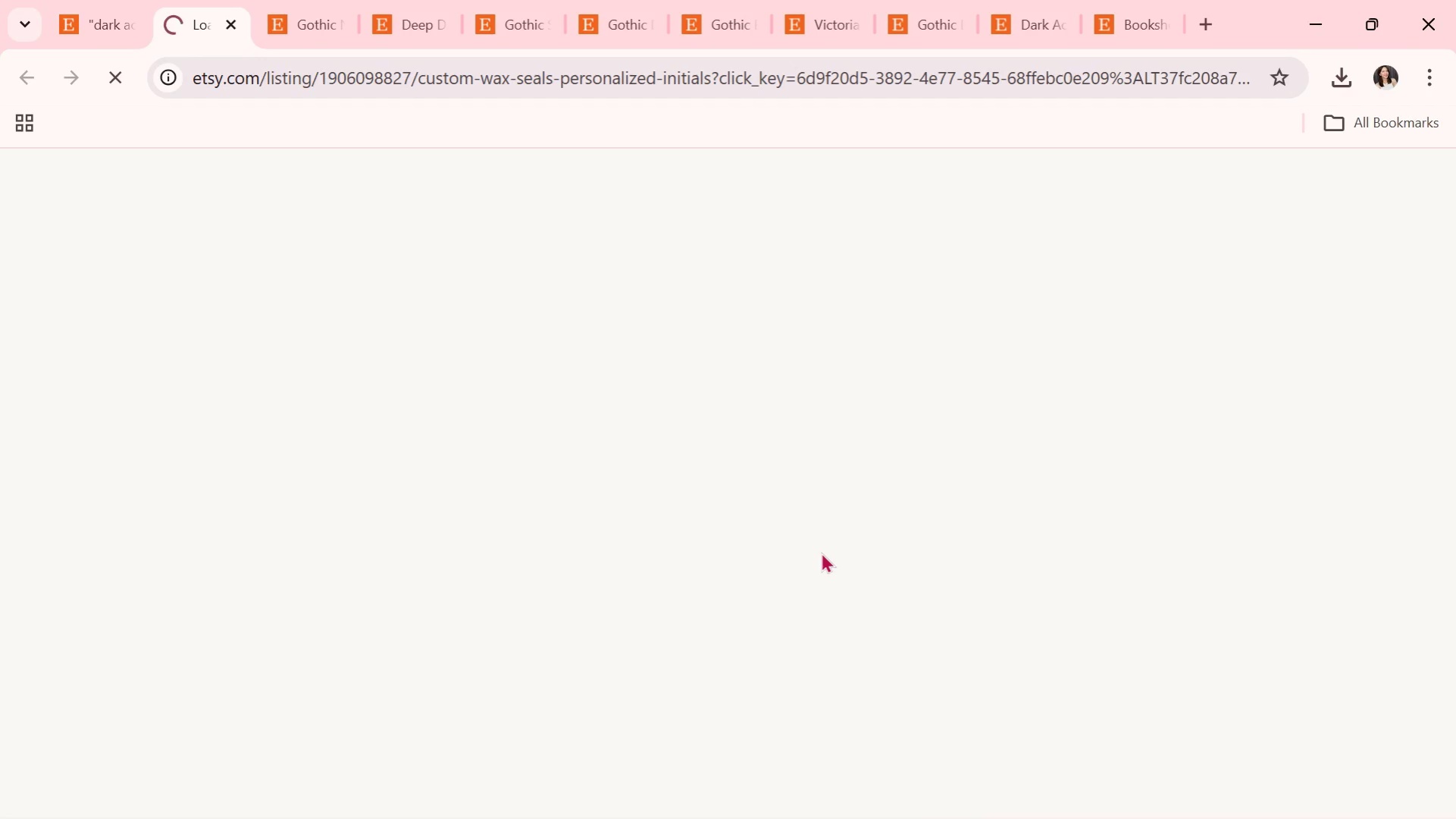 
scroll: coordinate [822, 551], scroll_direction: down, amount: 4.0
 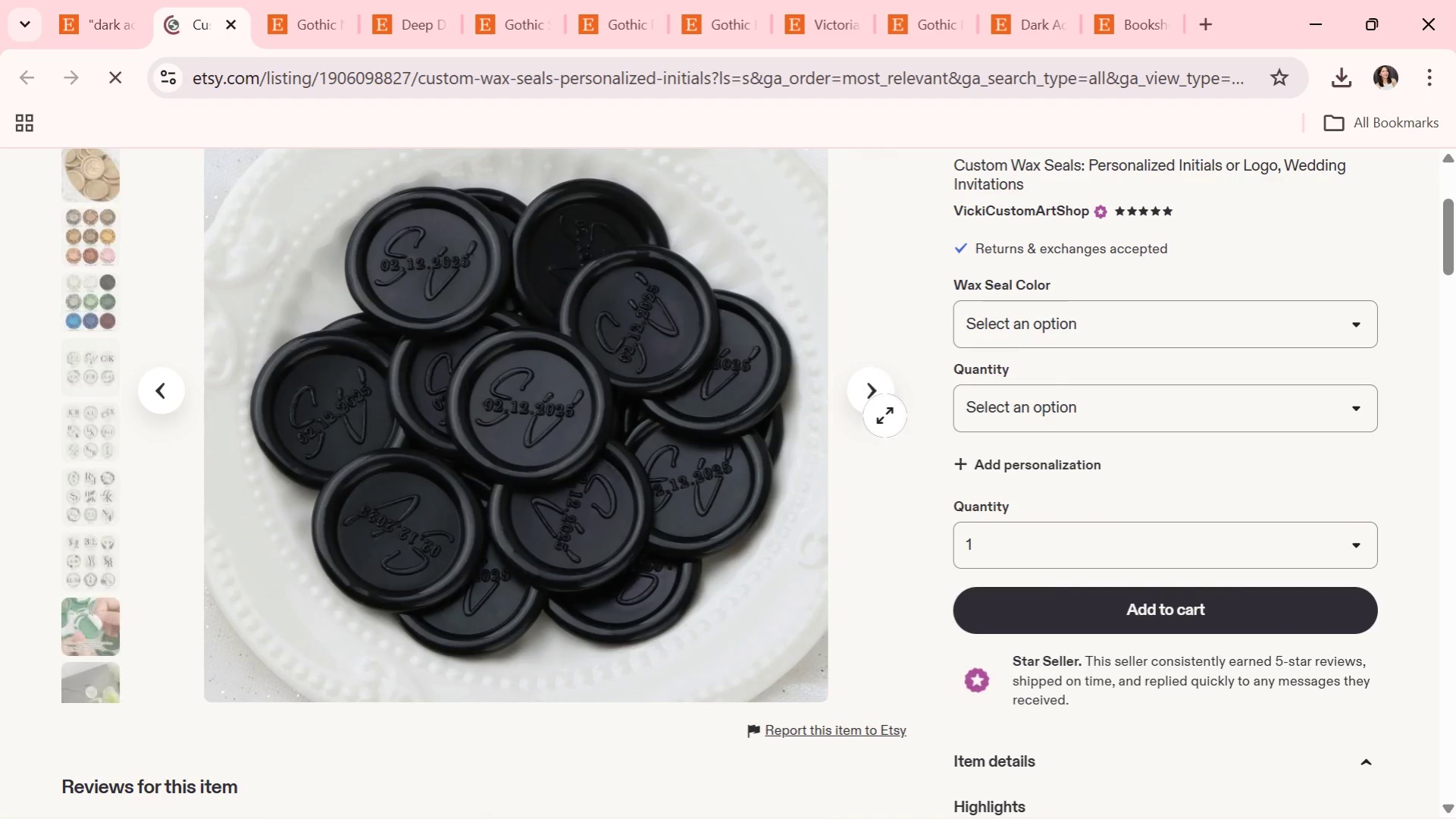 
scroll: coordinate [879, 443], scroll_direction: up, amount: 1.0
 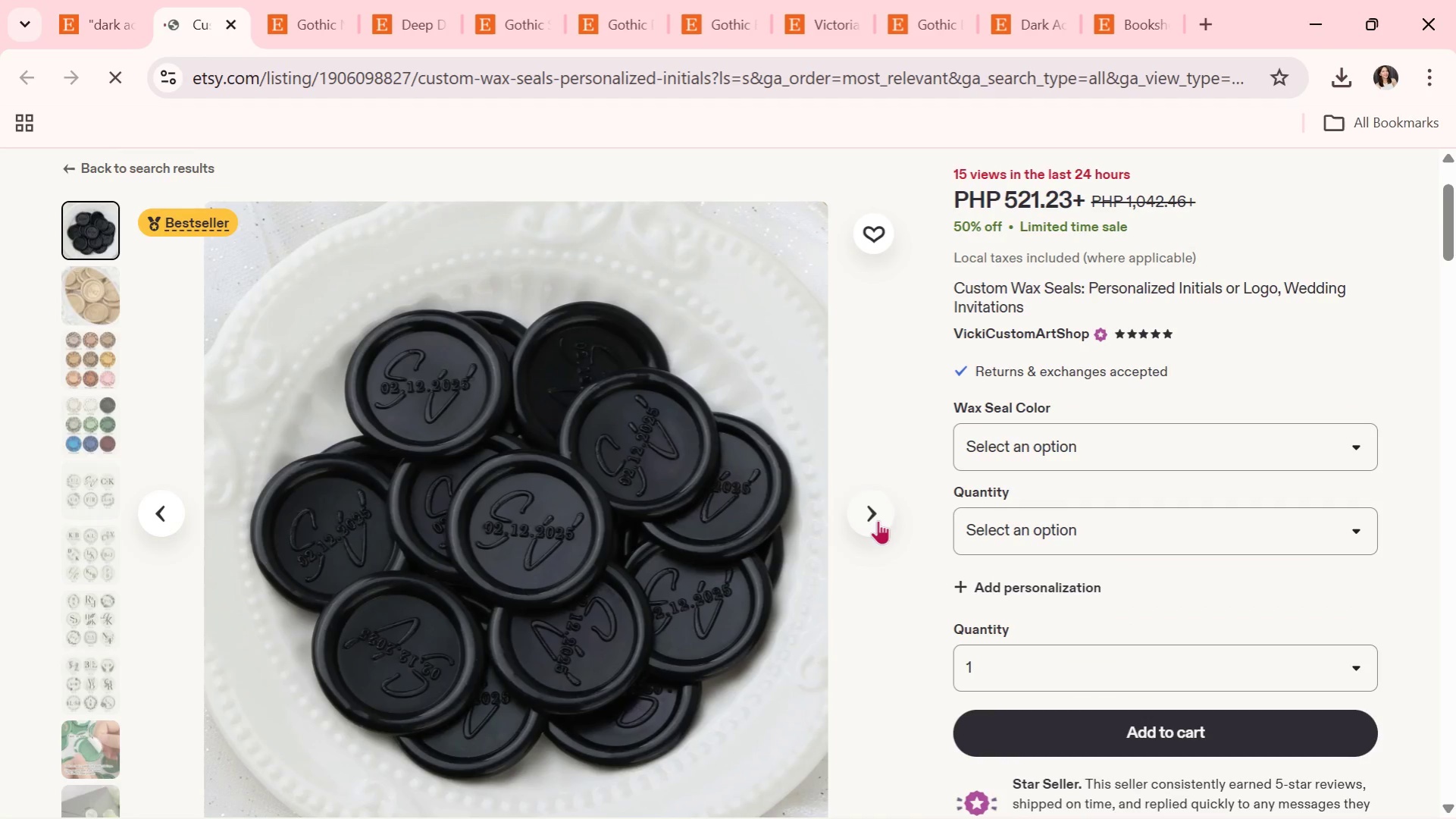 
left_click([876, 519])
 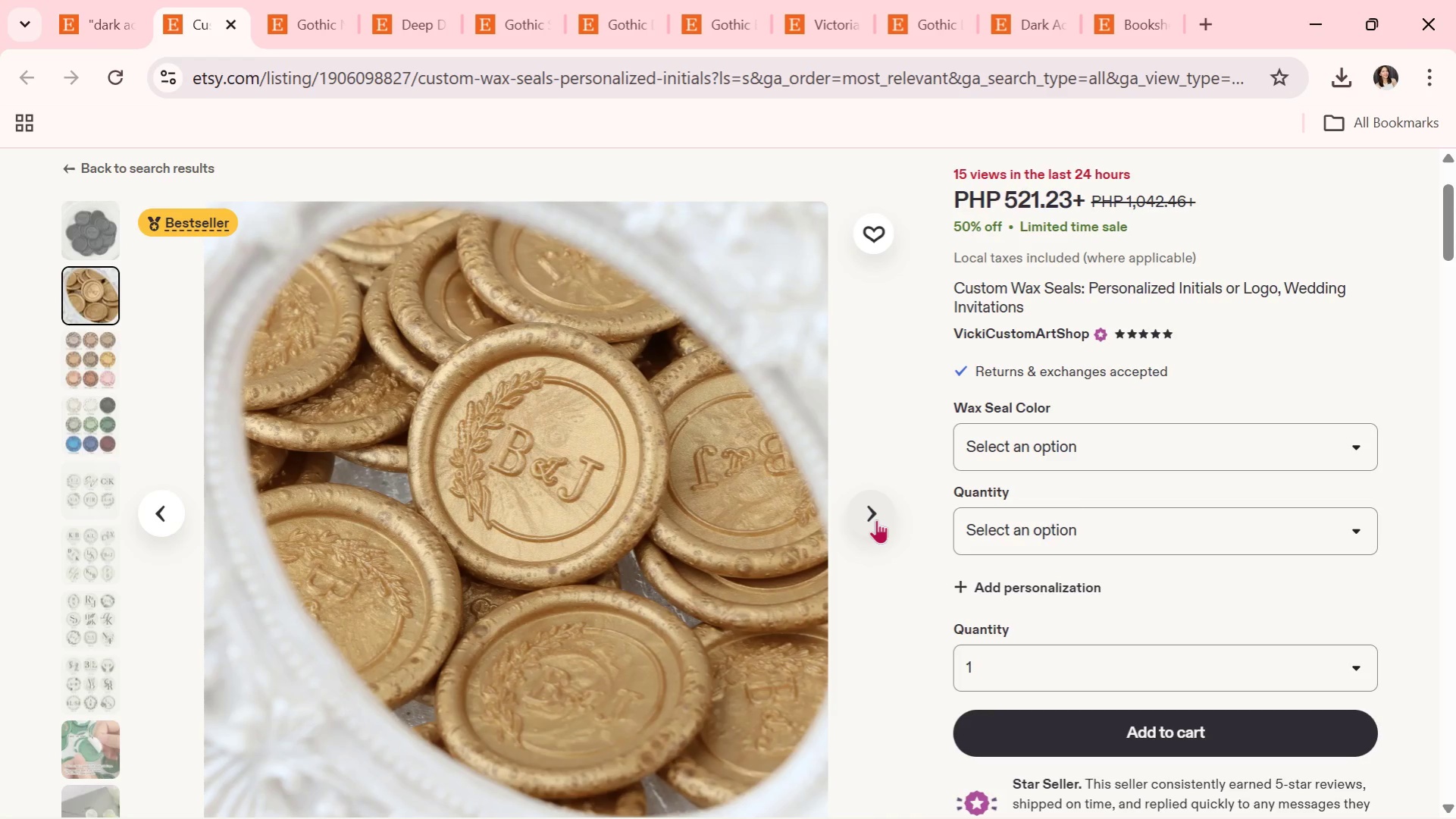 
wait(9.3)
 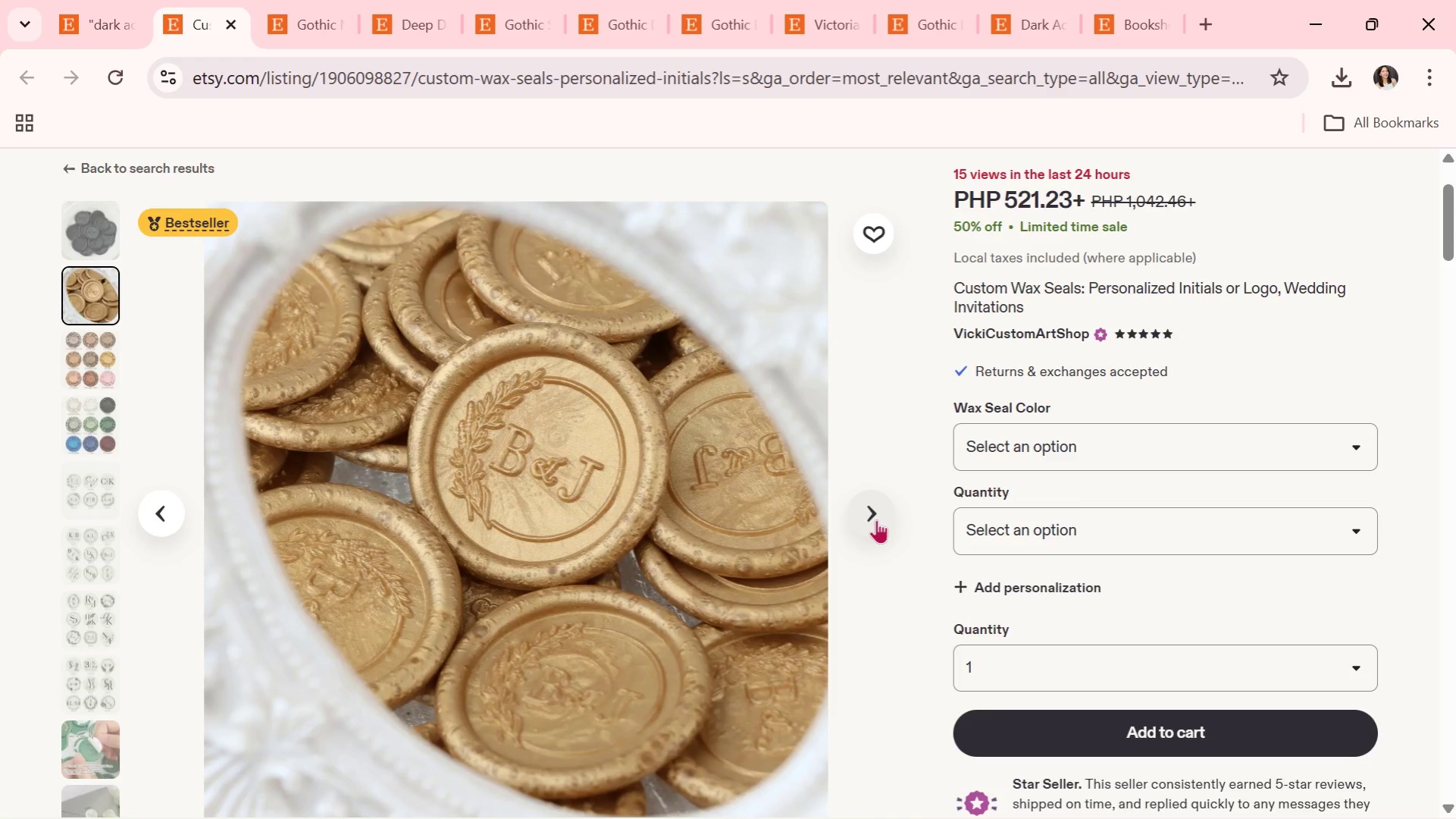 
left_click([876, 519])
 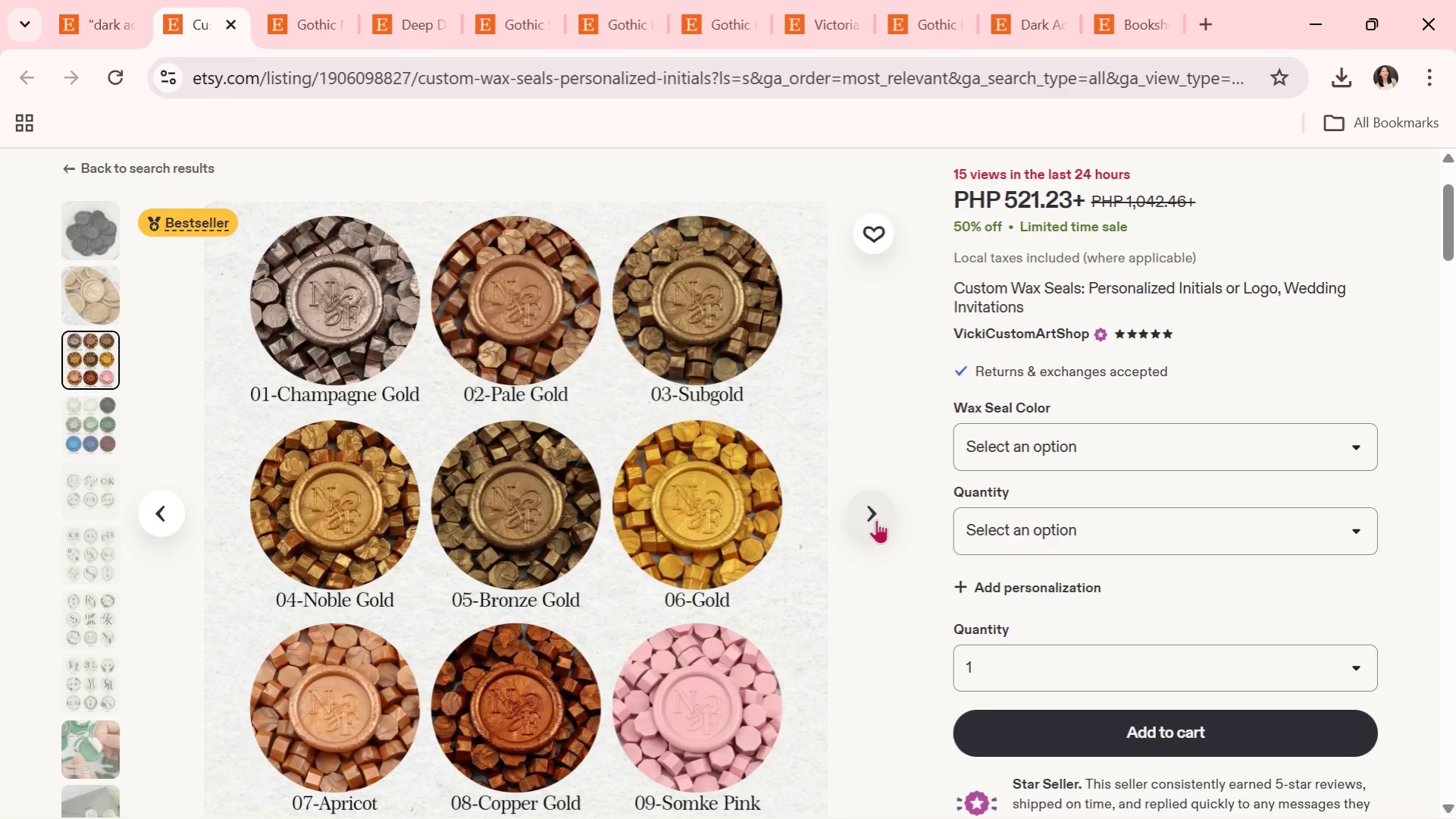 
left_click([876, 519])
 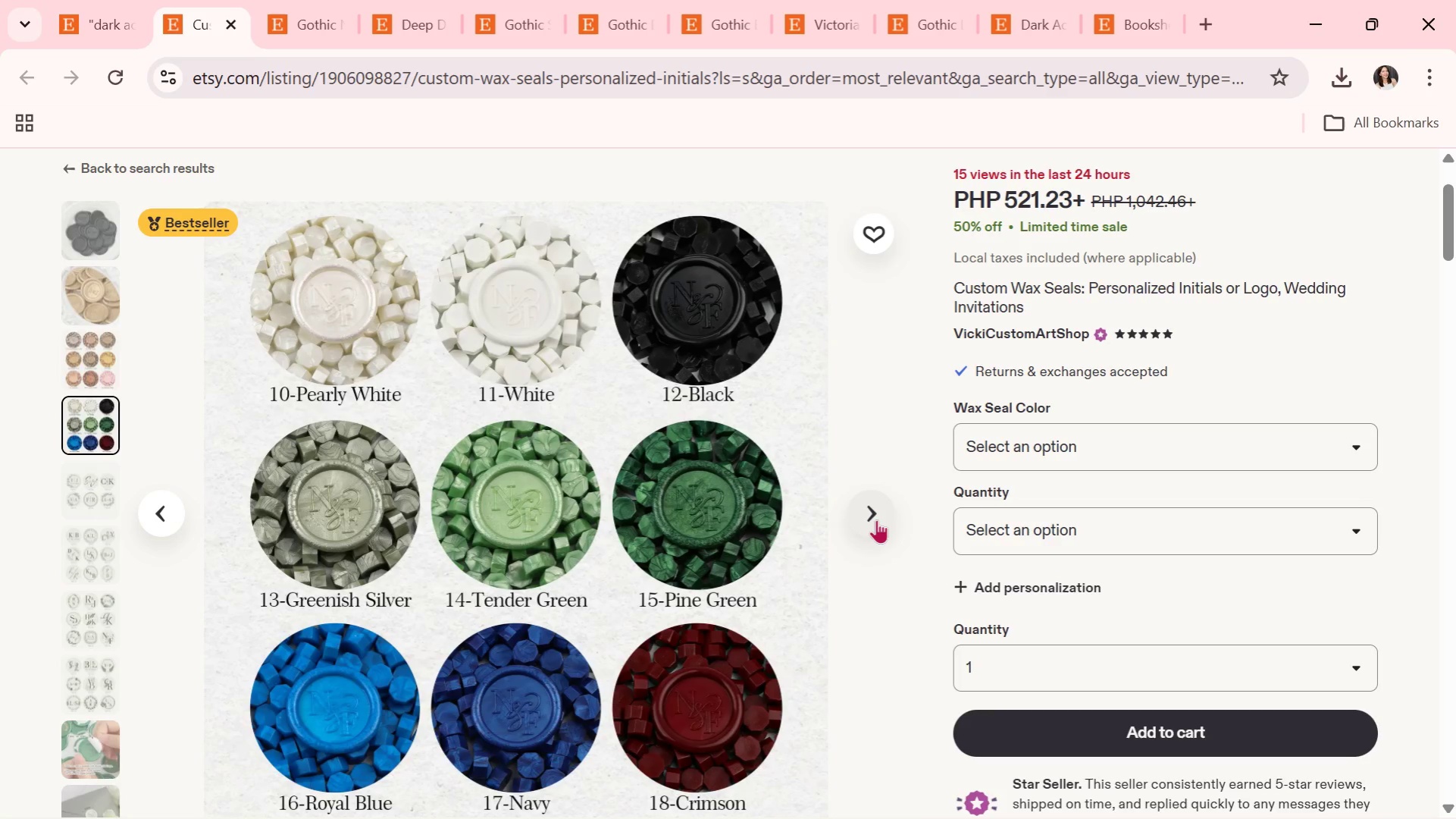 
wait(6.84)
 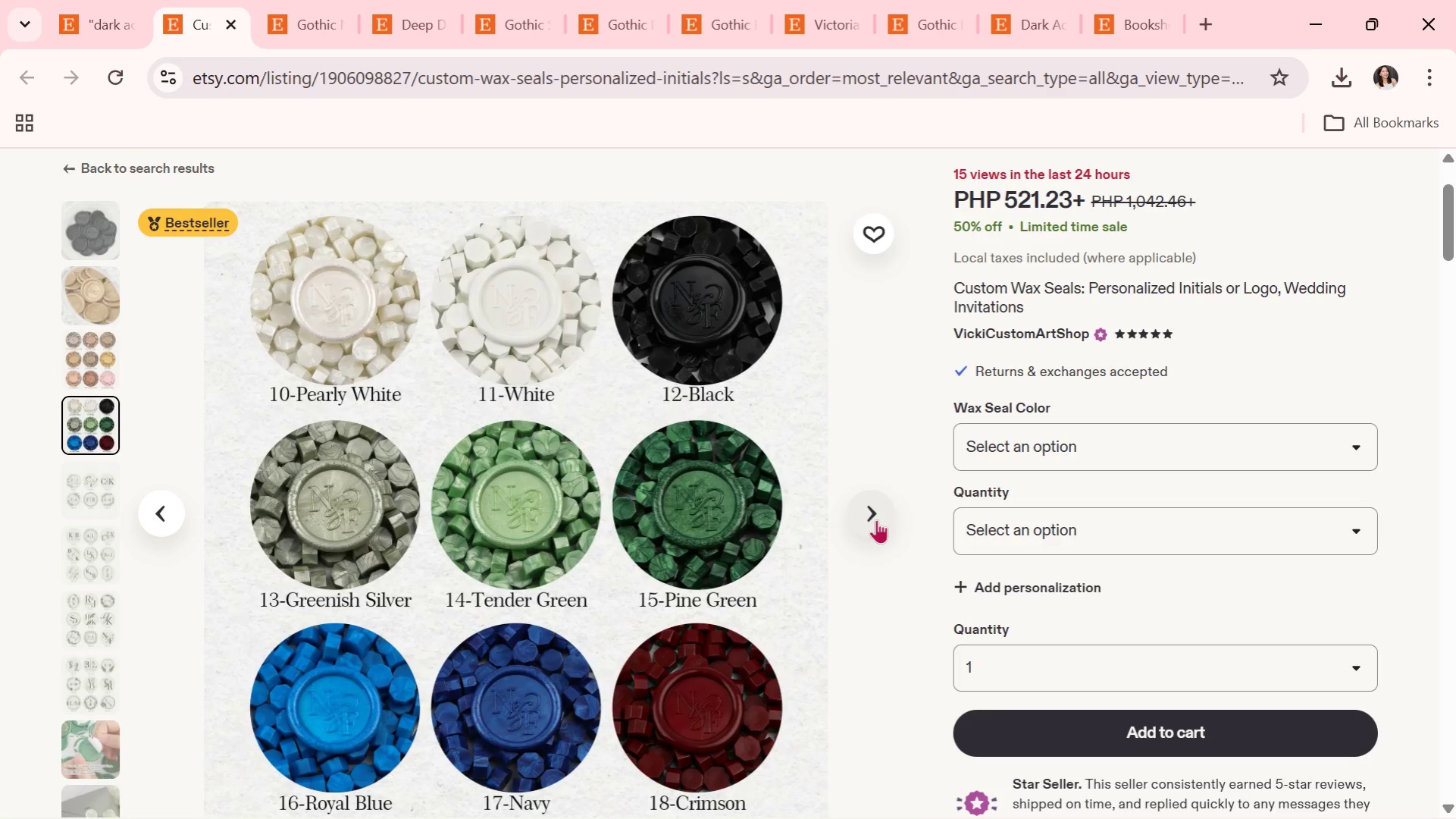 
left_click([876, 519])
 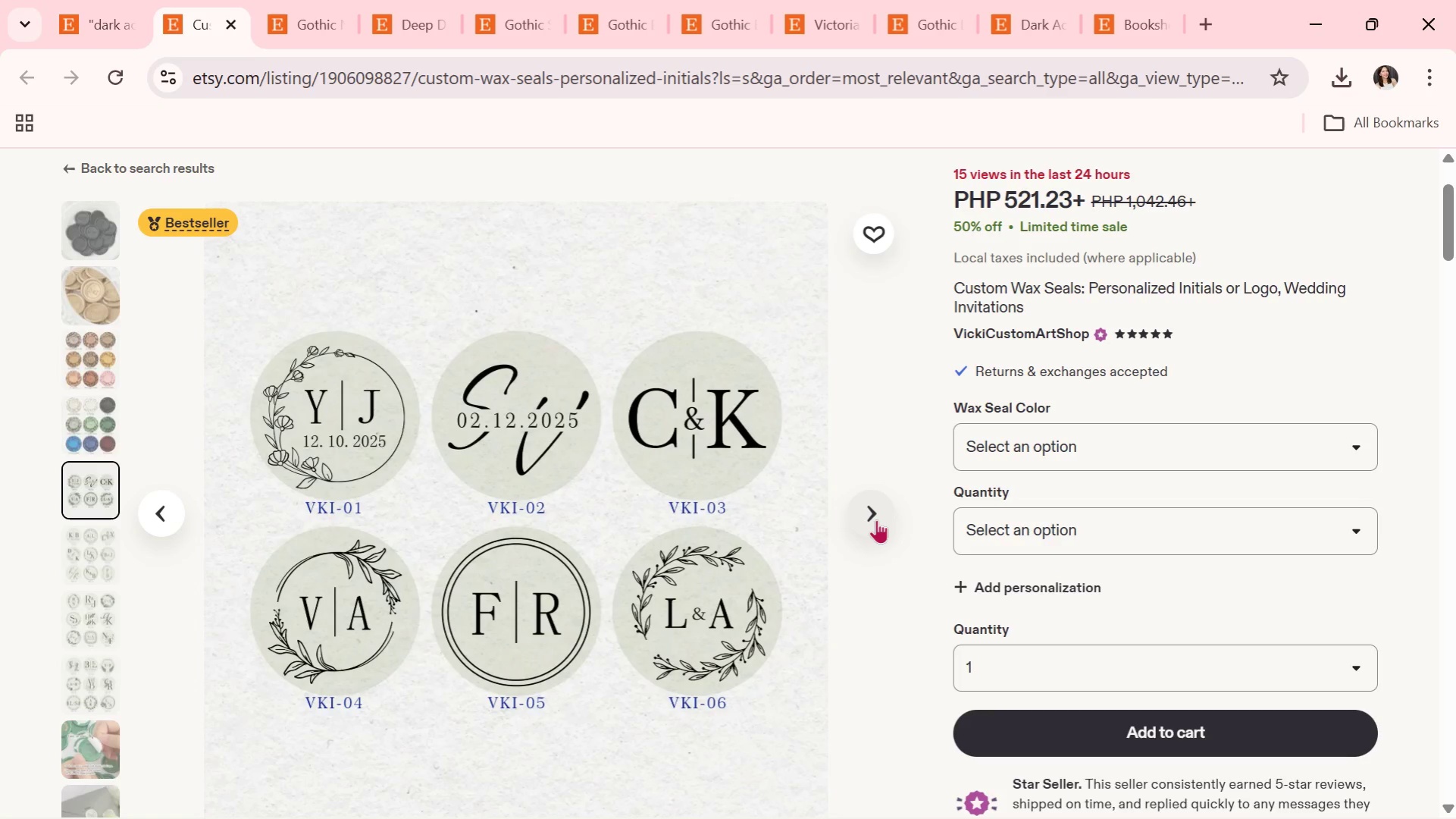 
wait(5.47)
 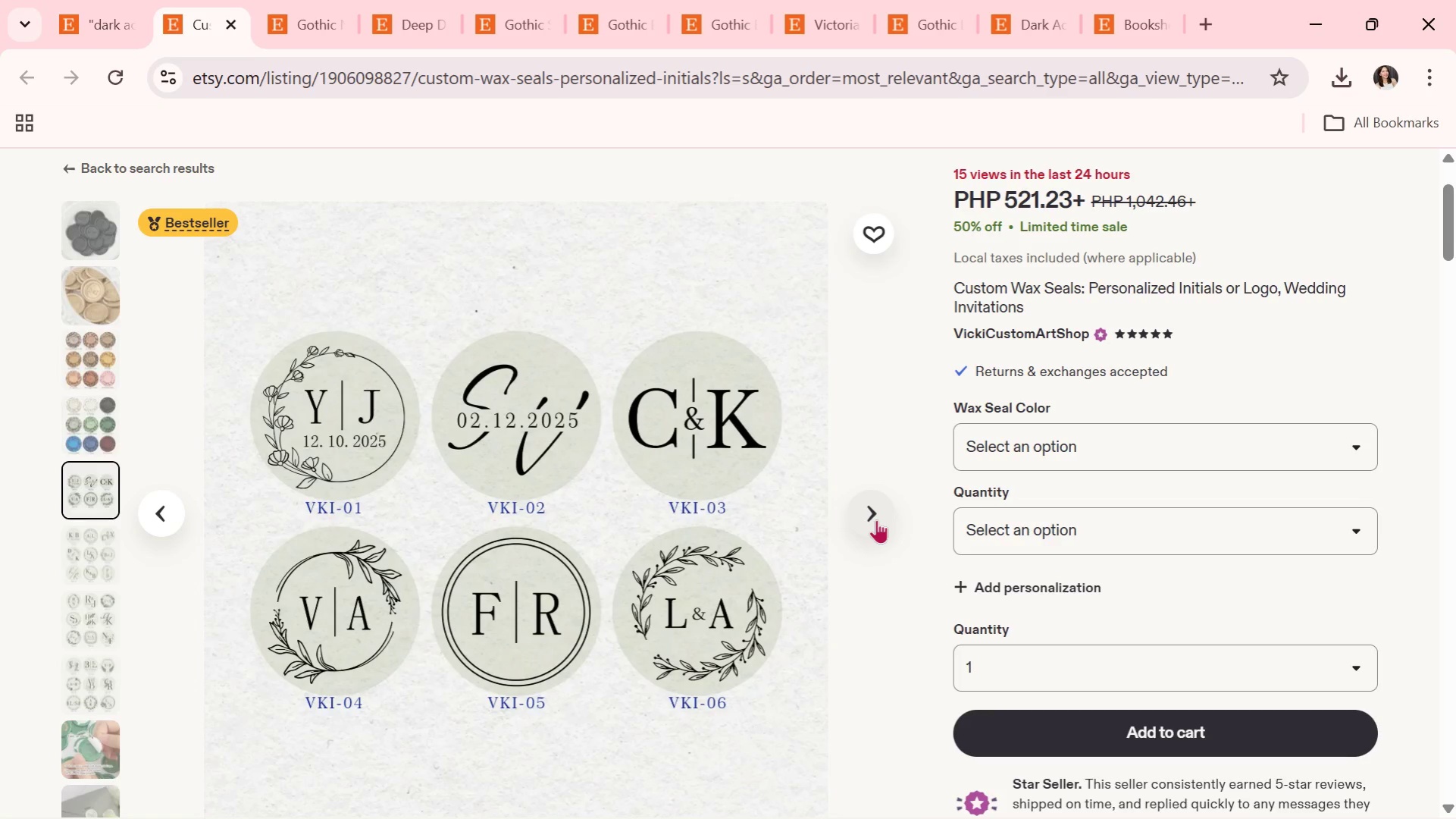 
left_click([876, 519])
 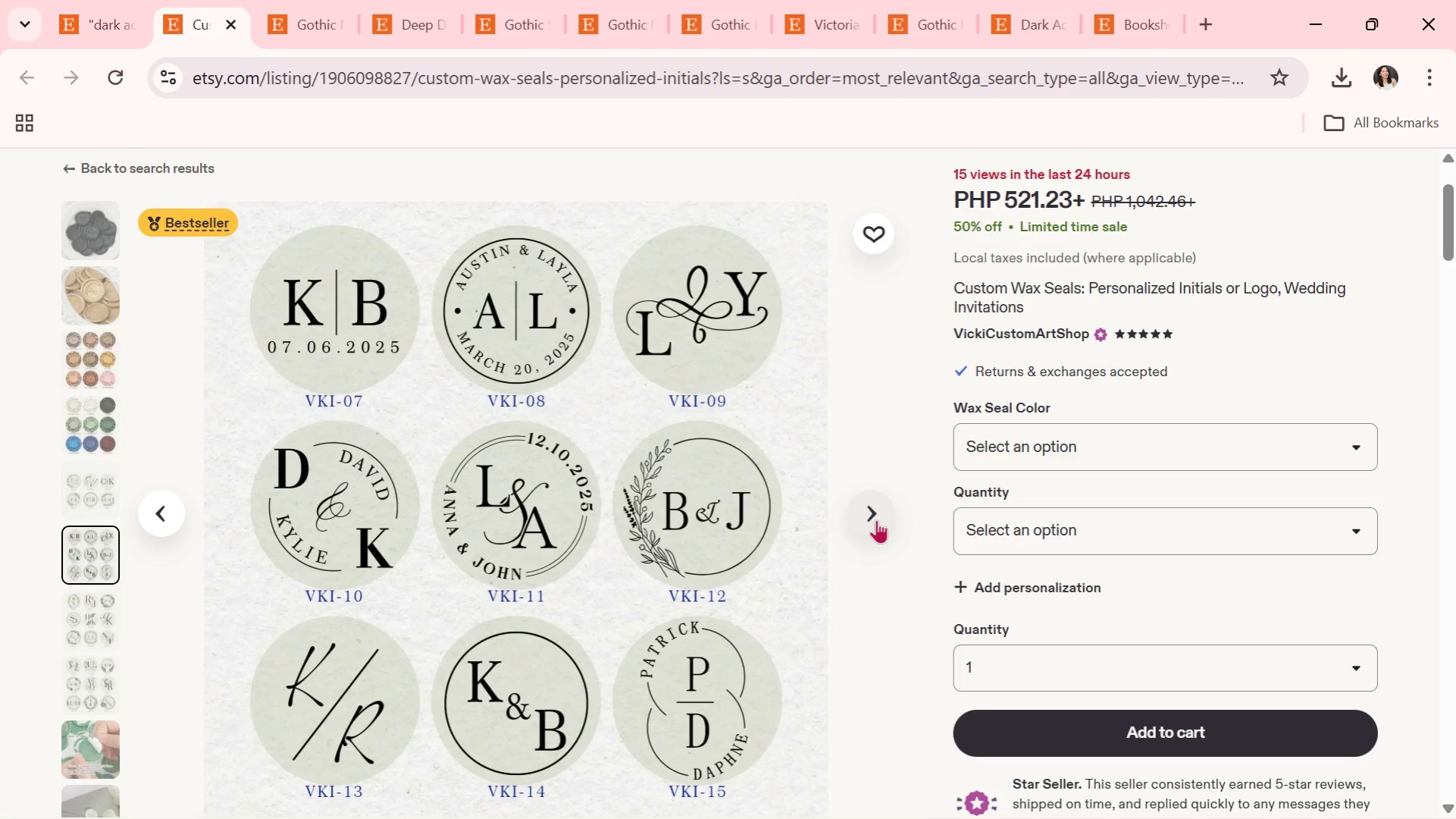 
wait(7.11)
 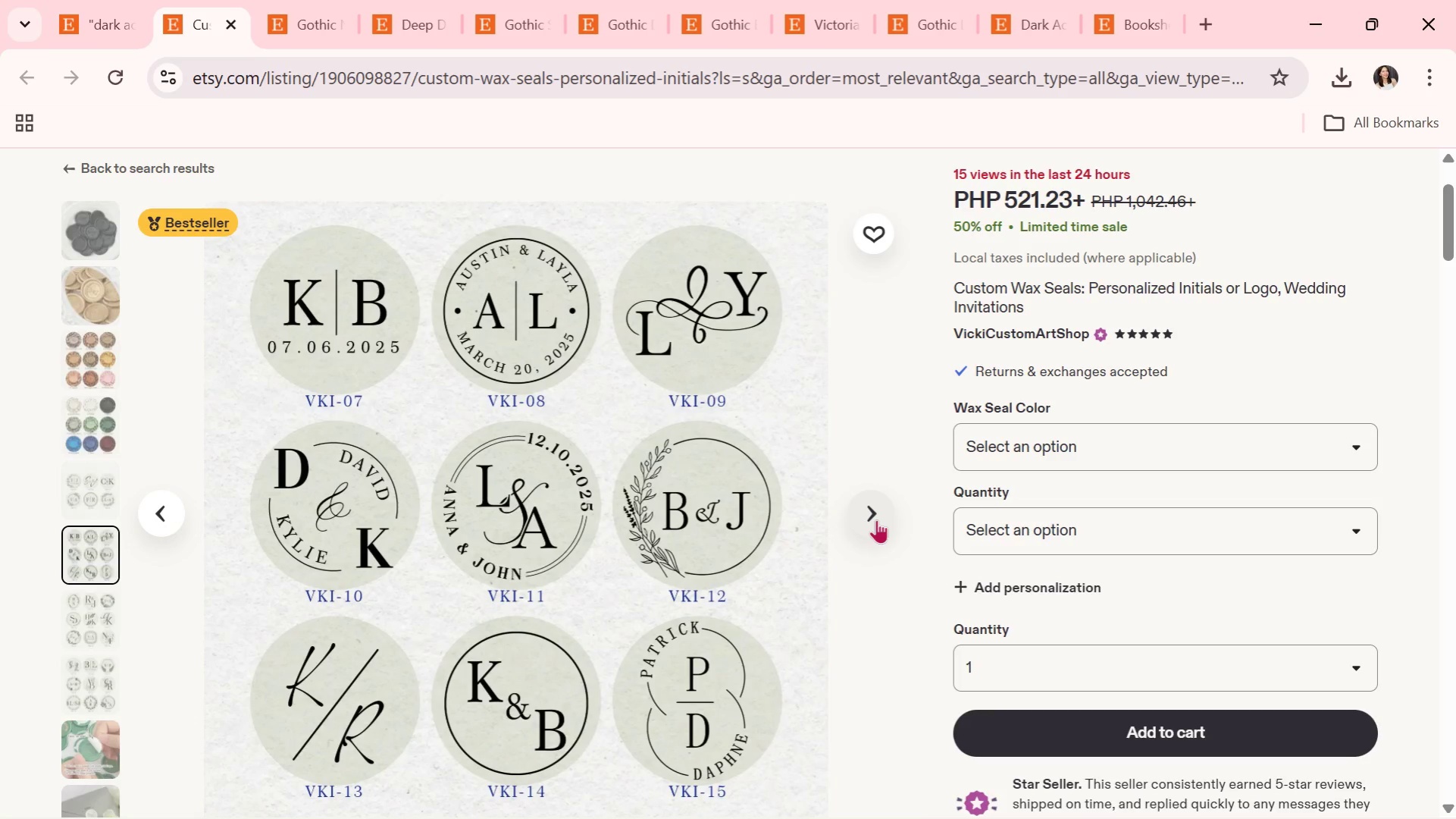 
left_click([876, 519])
 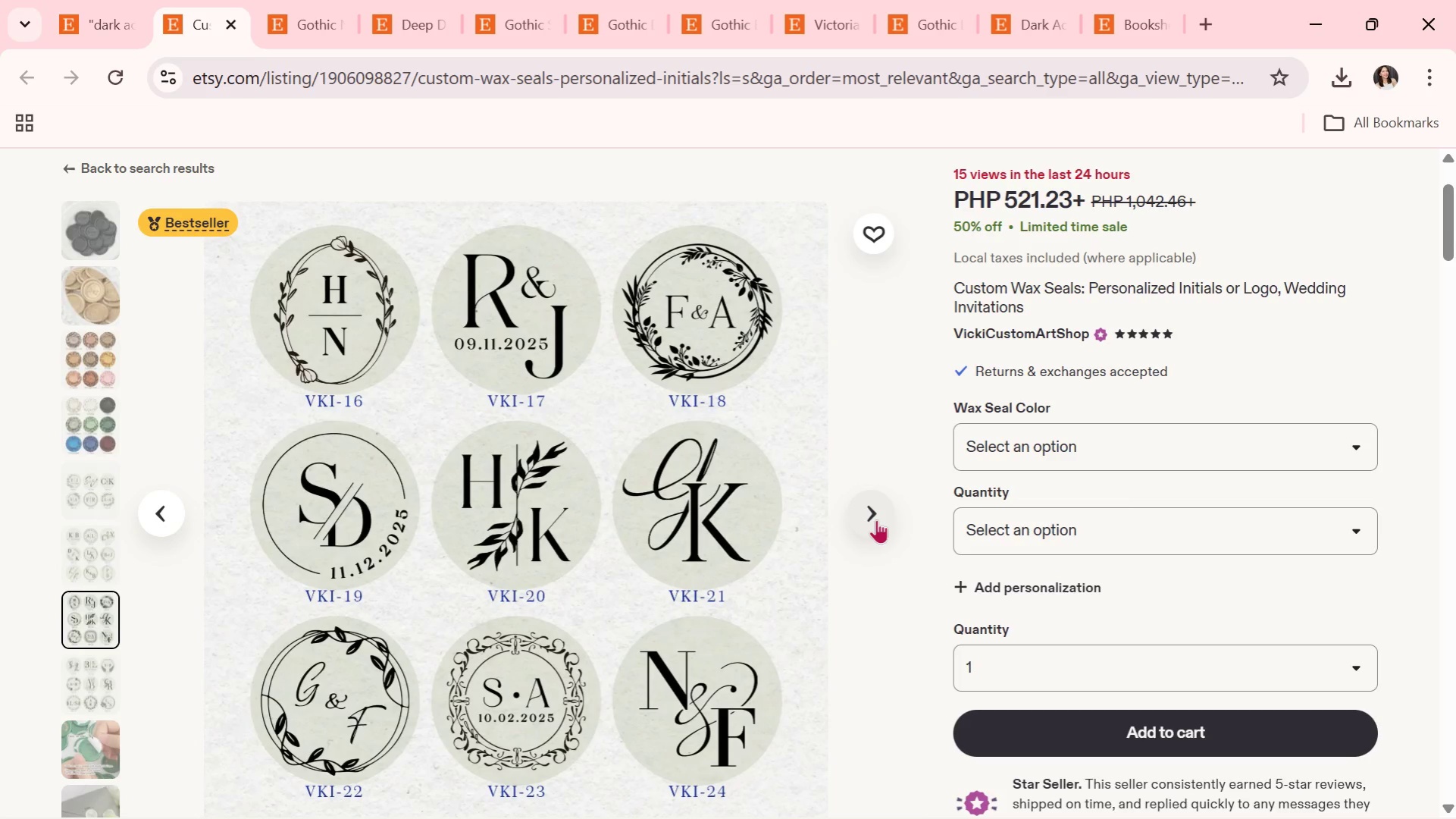 
wait(8.36)
 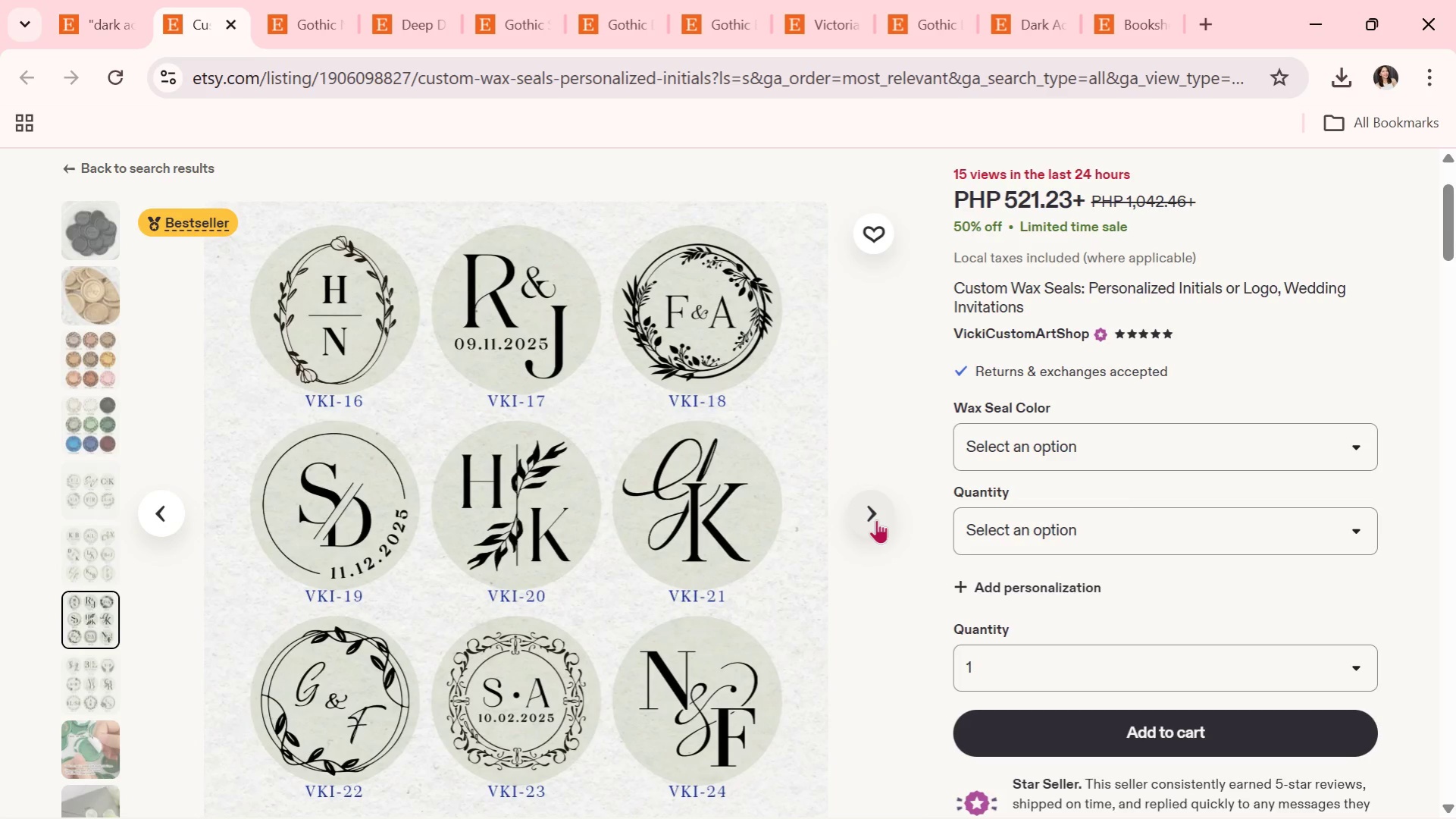 
left_click([876, 519])
 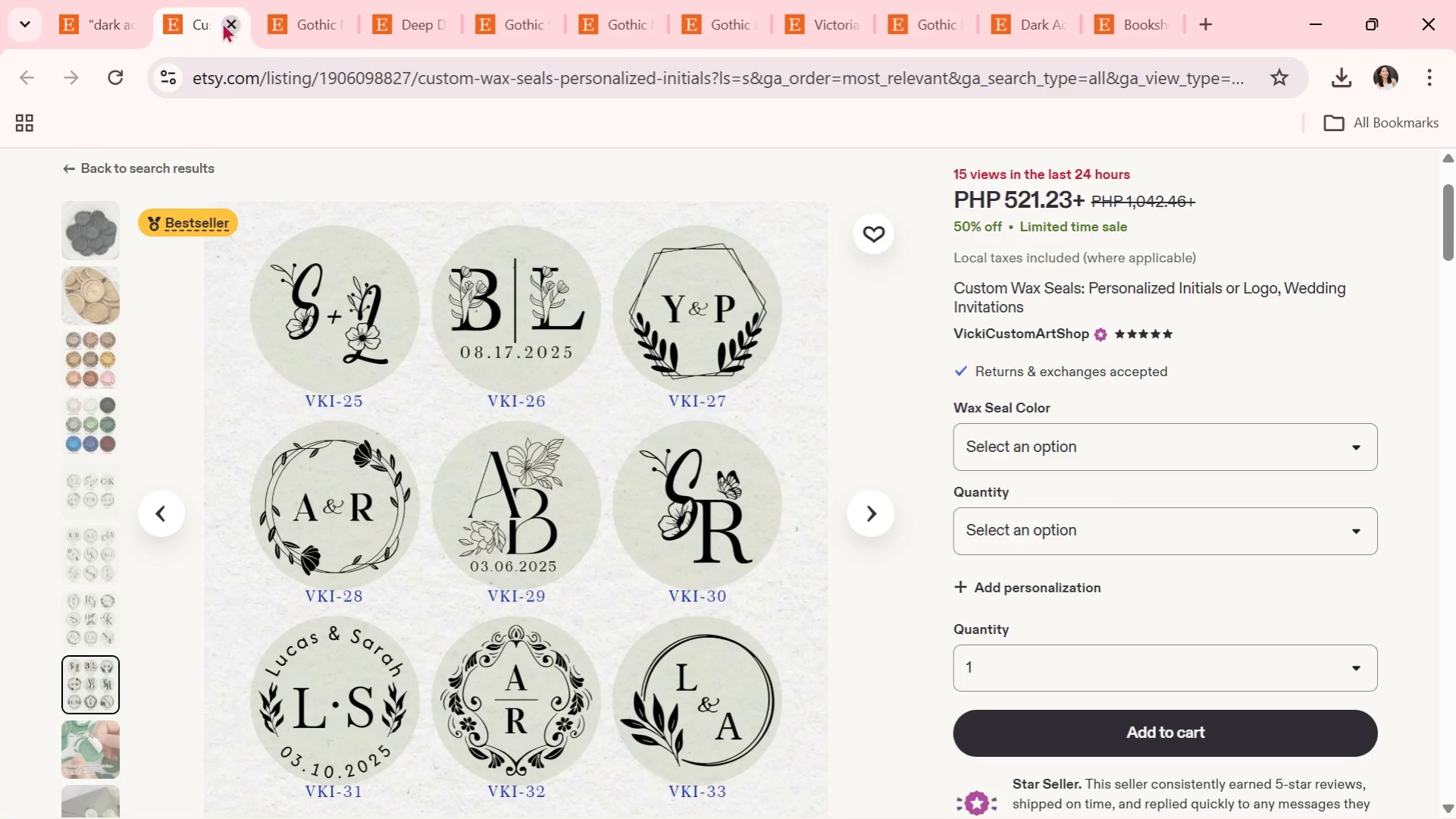 
left_click([230, 22])
 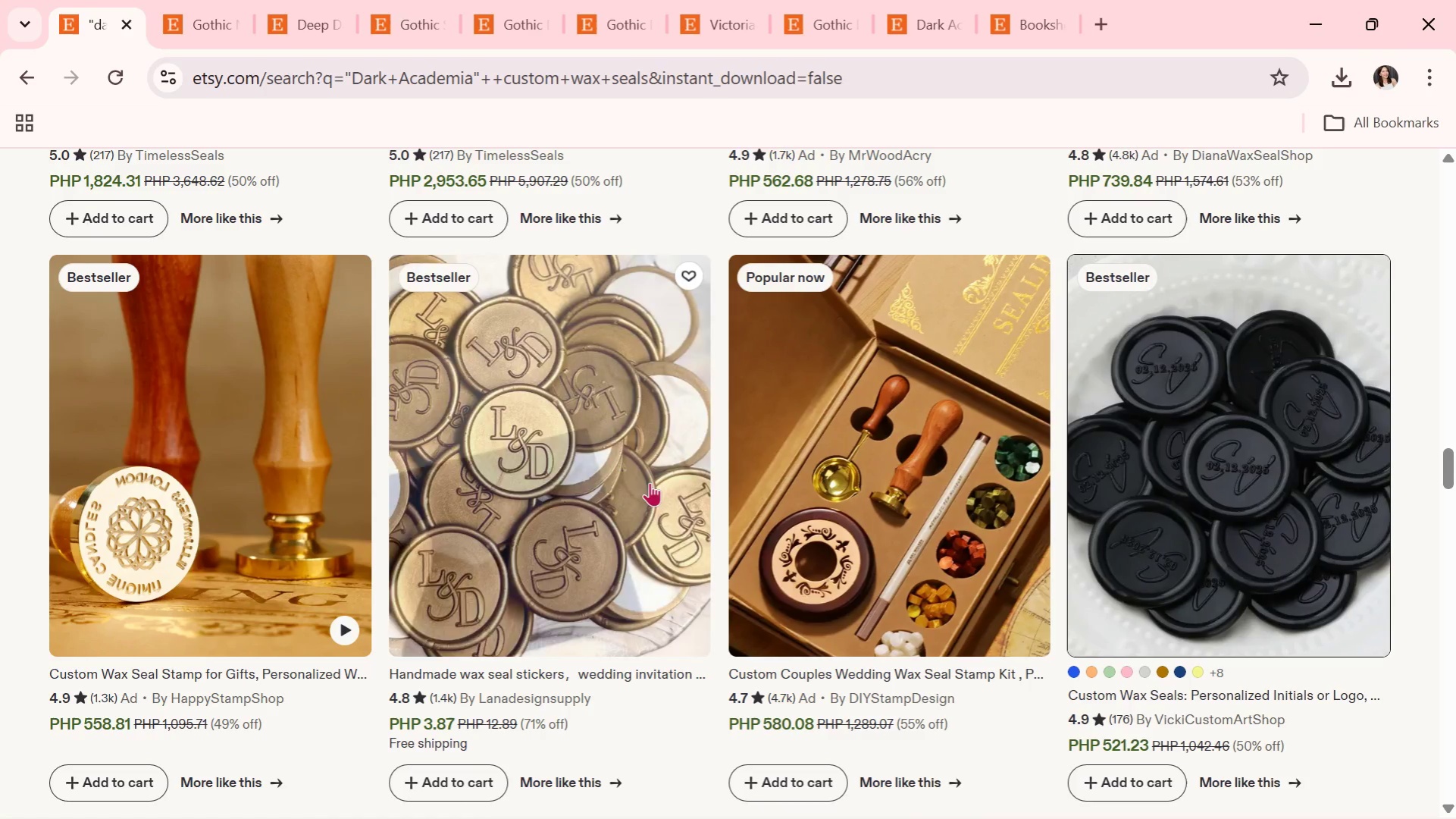 
scroll: coordinate [650, 482], scroll_direction: down, amount: 5.0
 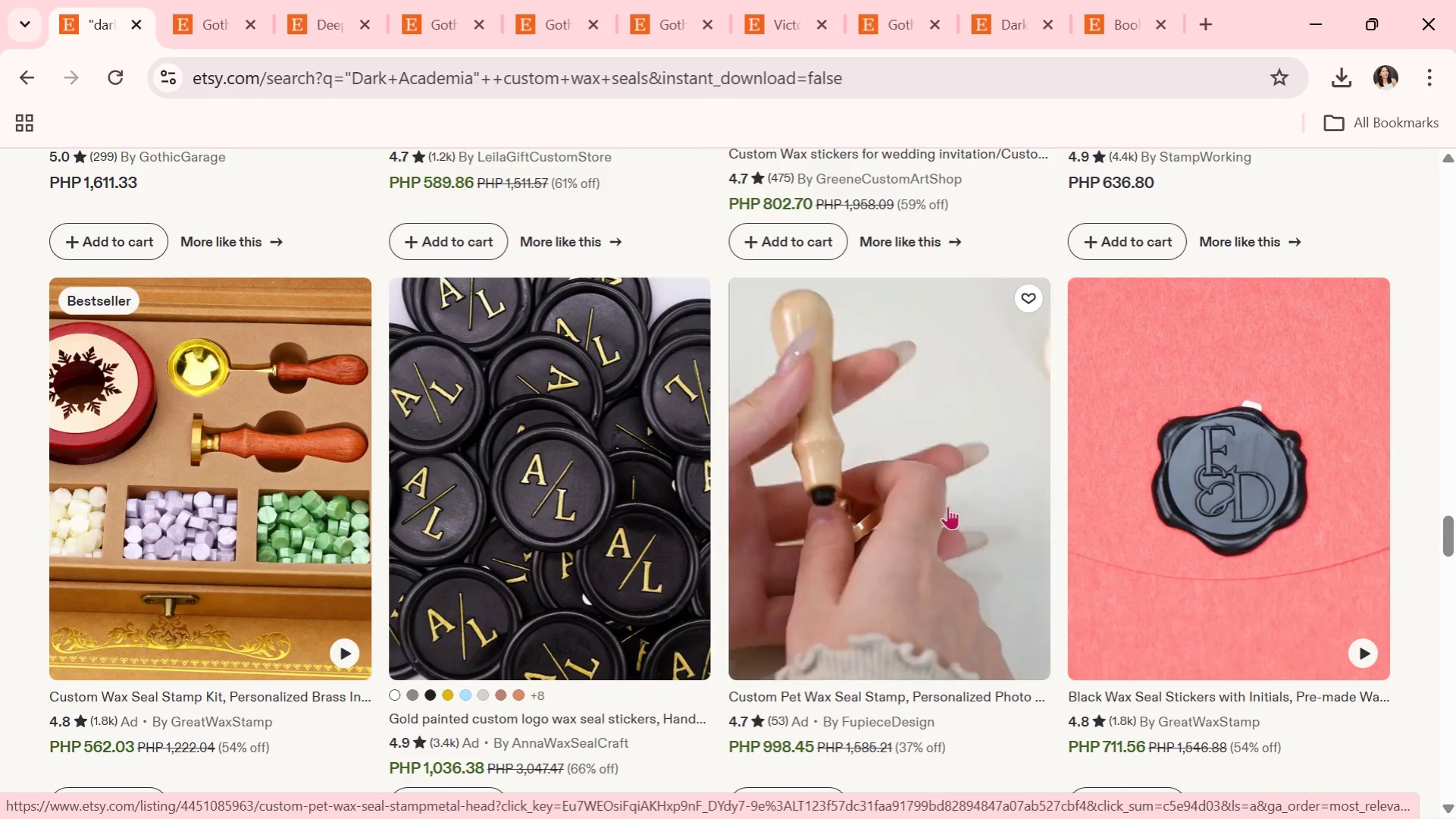 
left_click([1234, 576])
 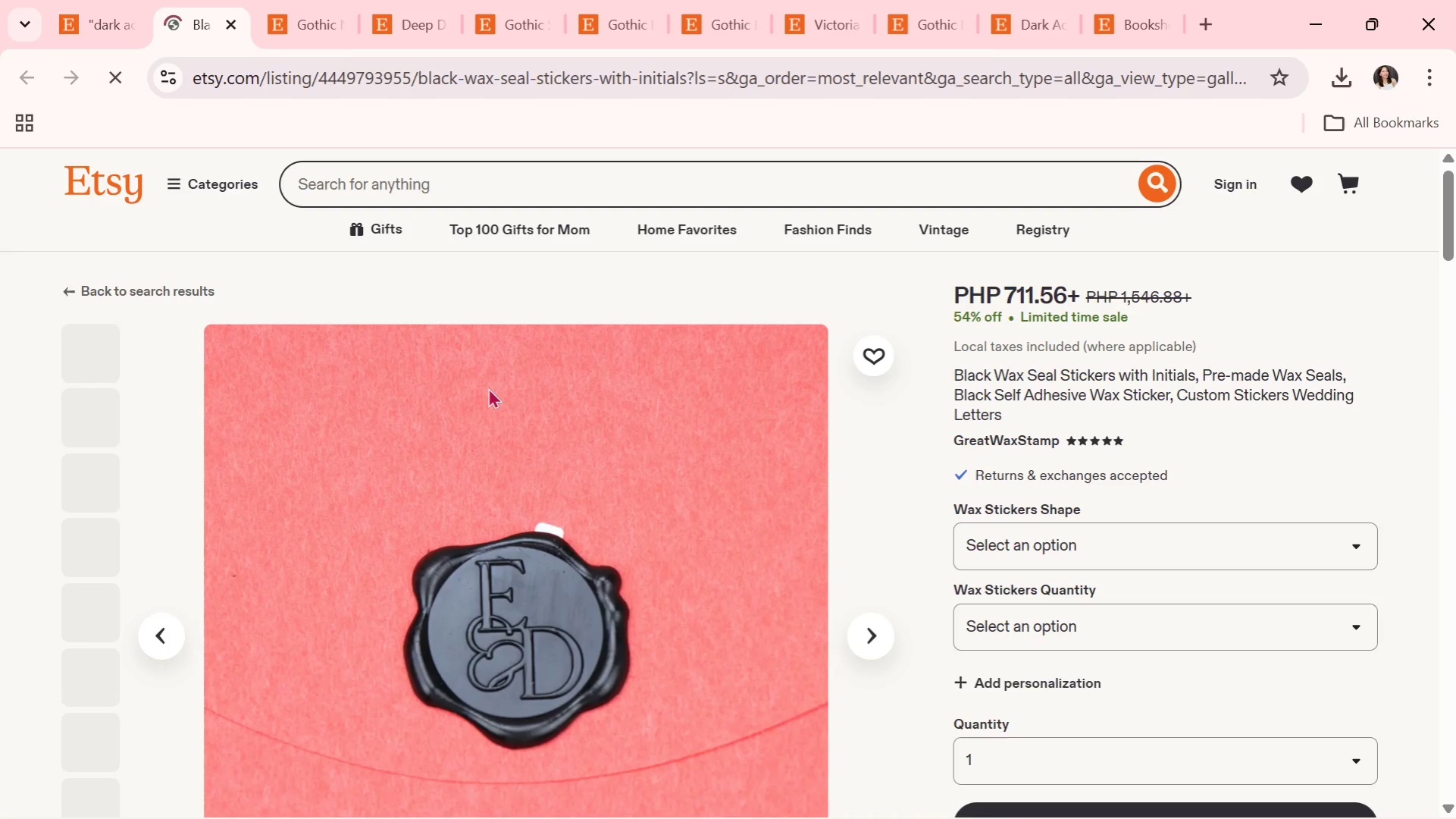 
scroll: coordinate [724, 522], scroll_direction: down, amount: 1.0
 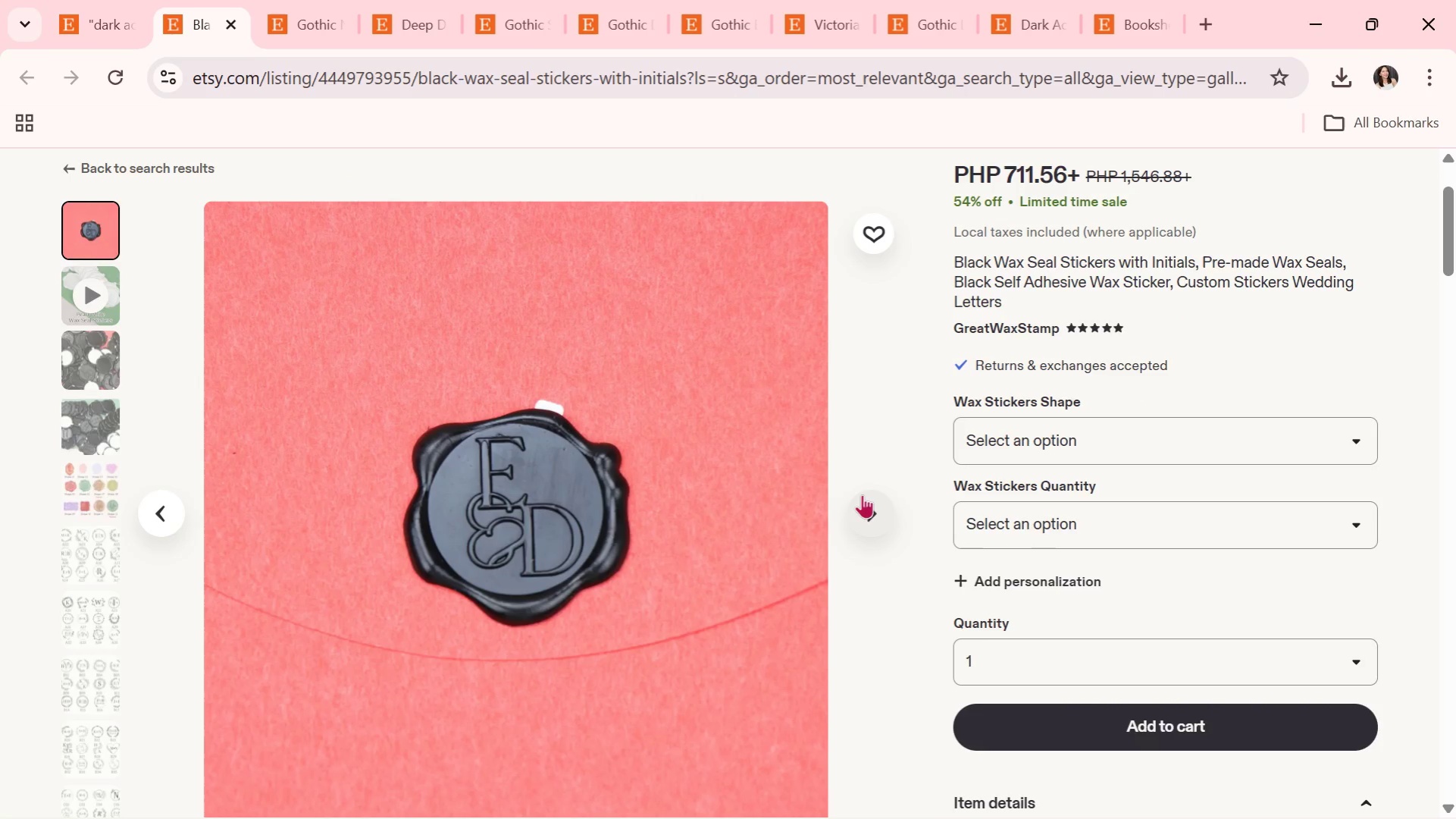 
wait(8.32)
 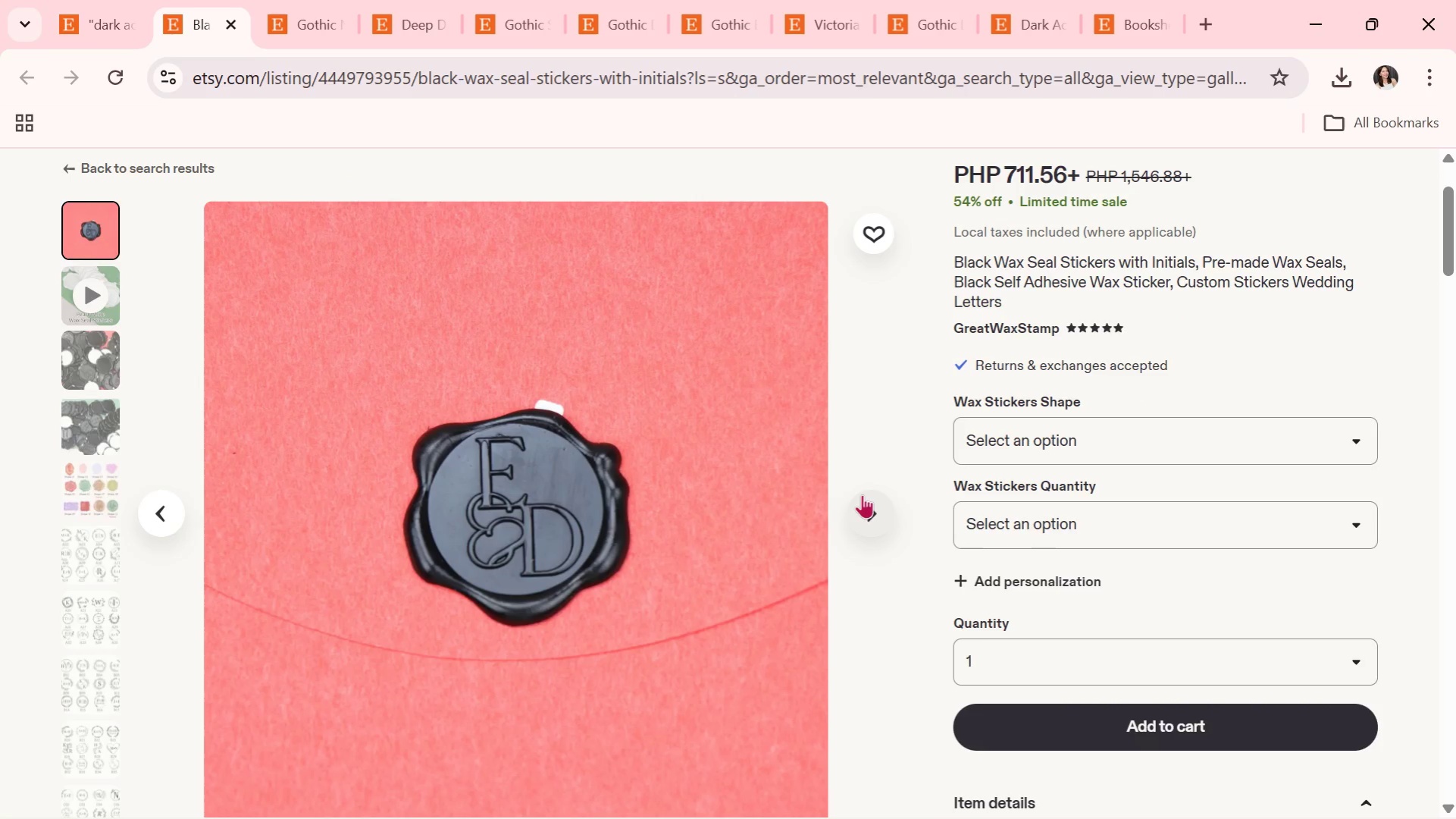 
left_click([862, 494])
 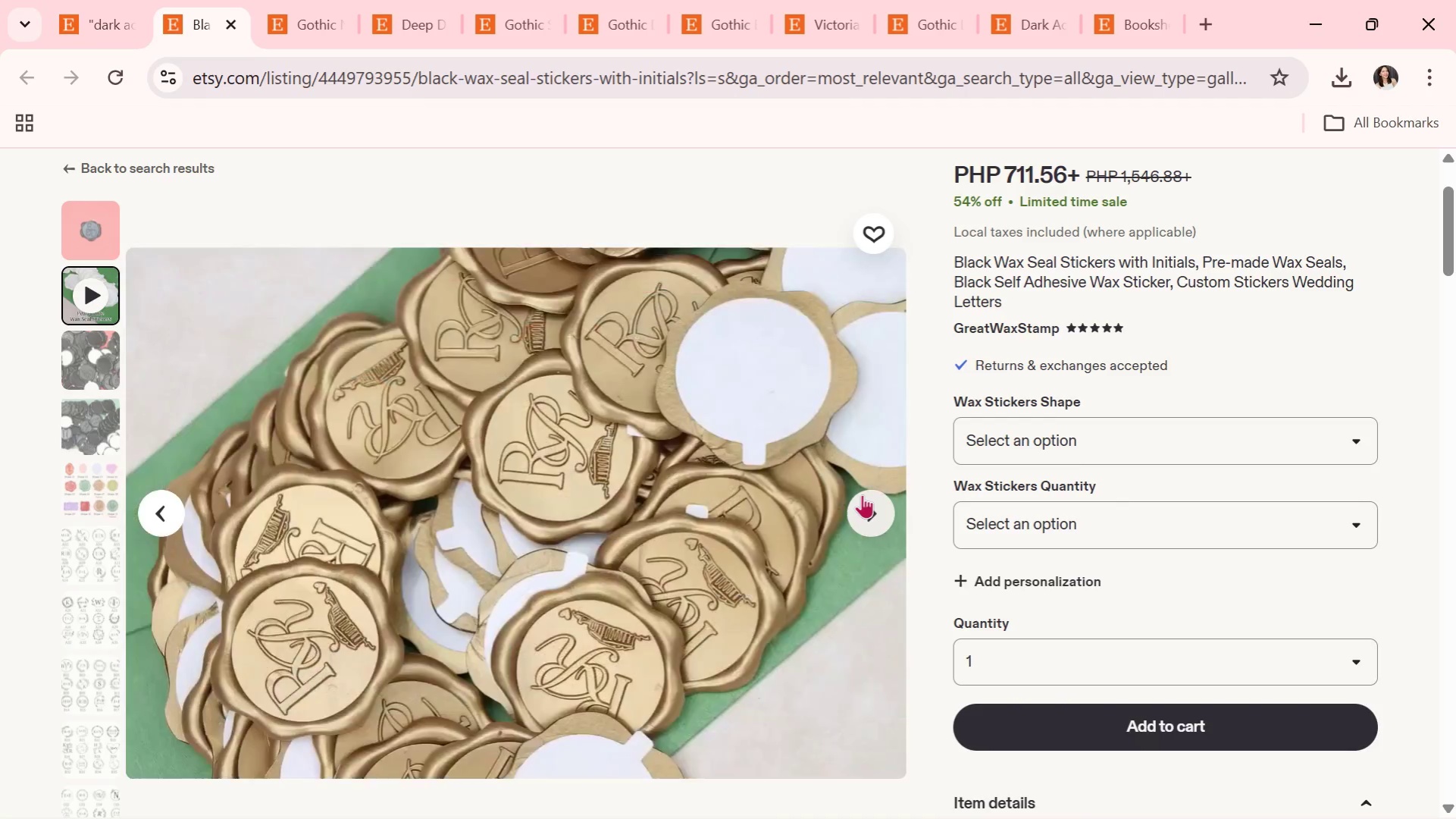 
left_click([862, 494])
 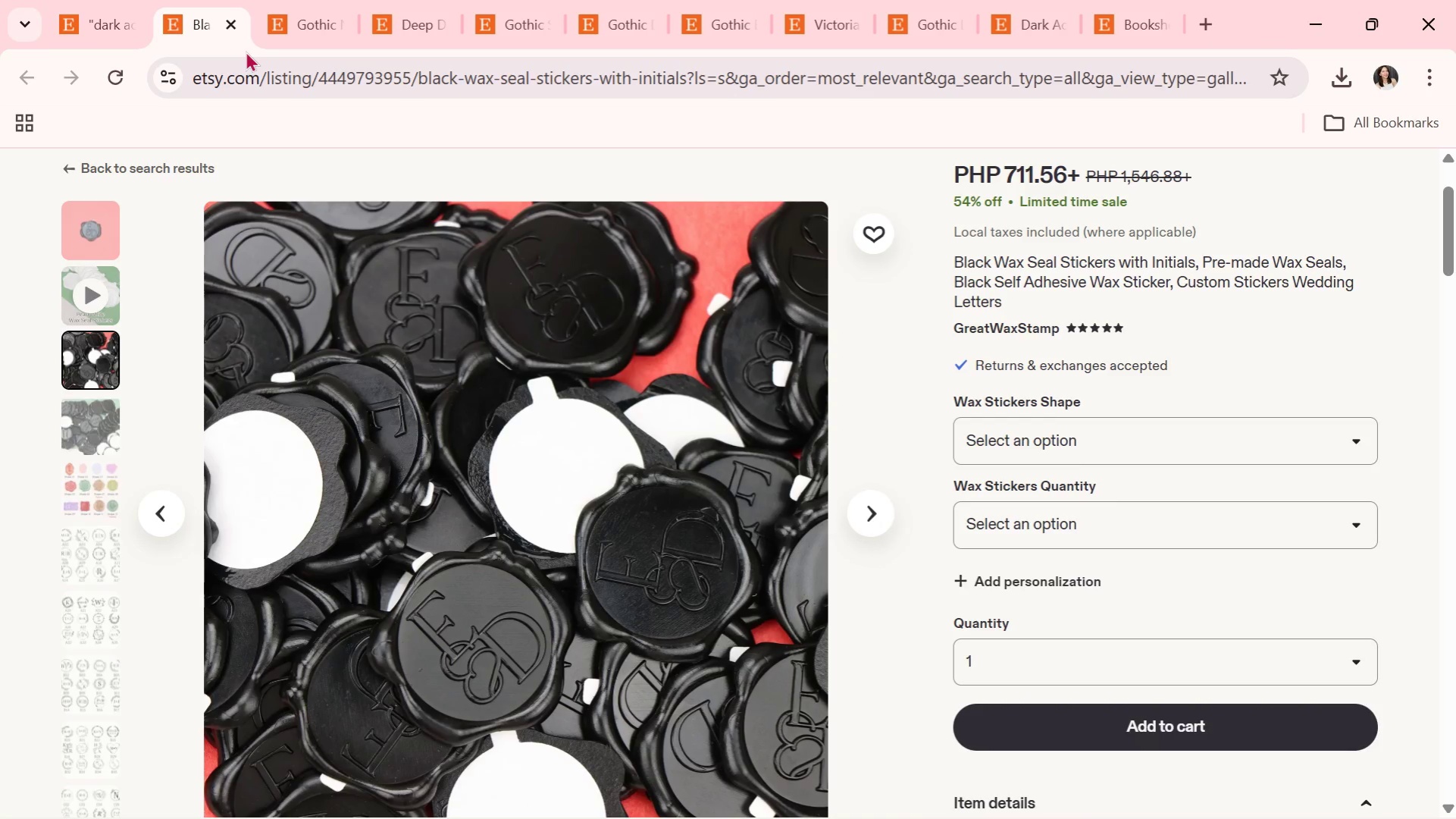 
wait(6.62)
 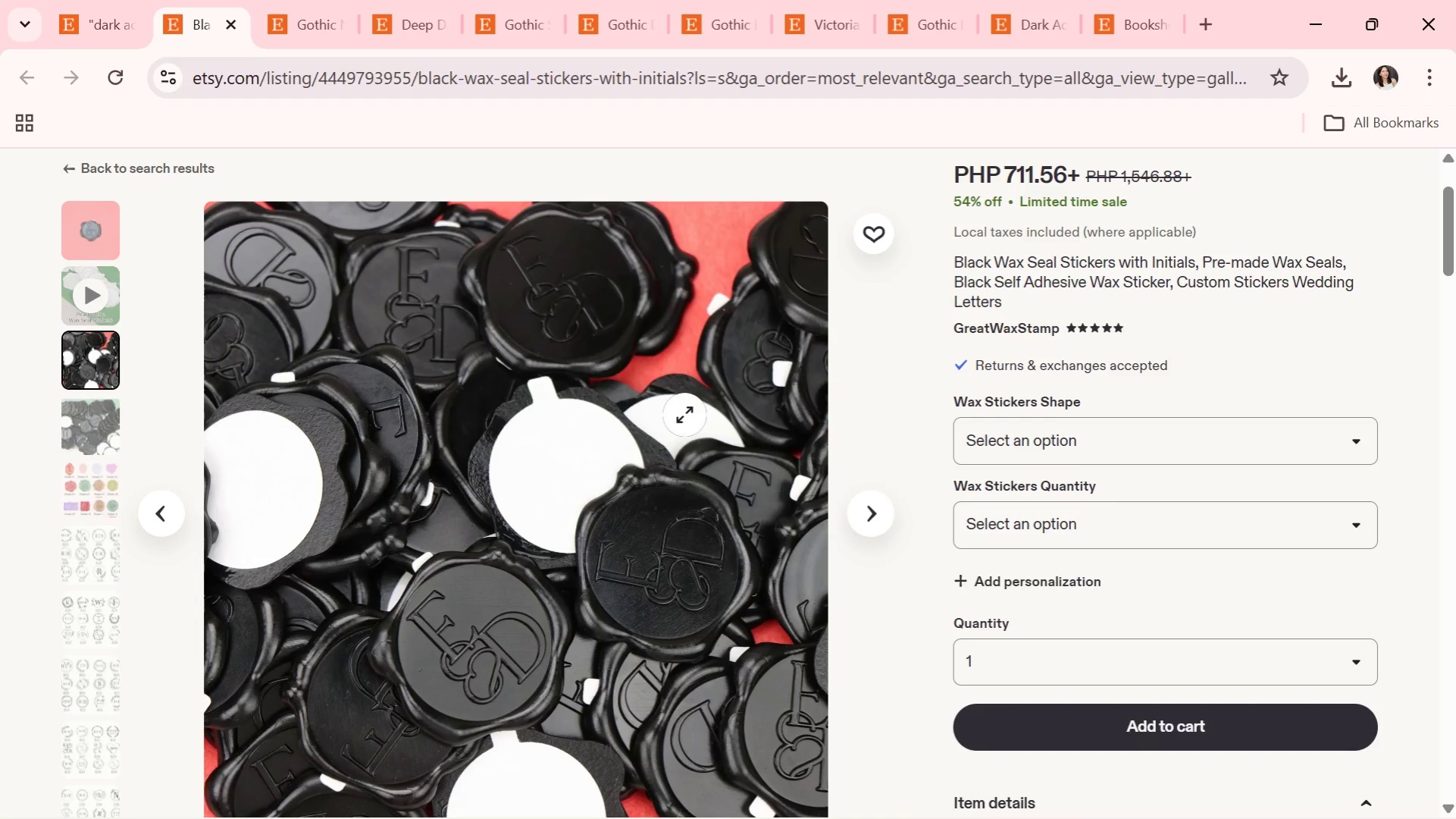 
left_click([874, 500])
 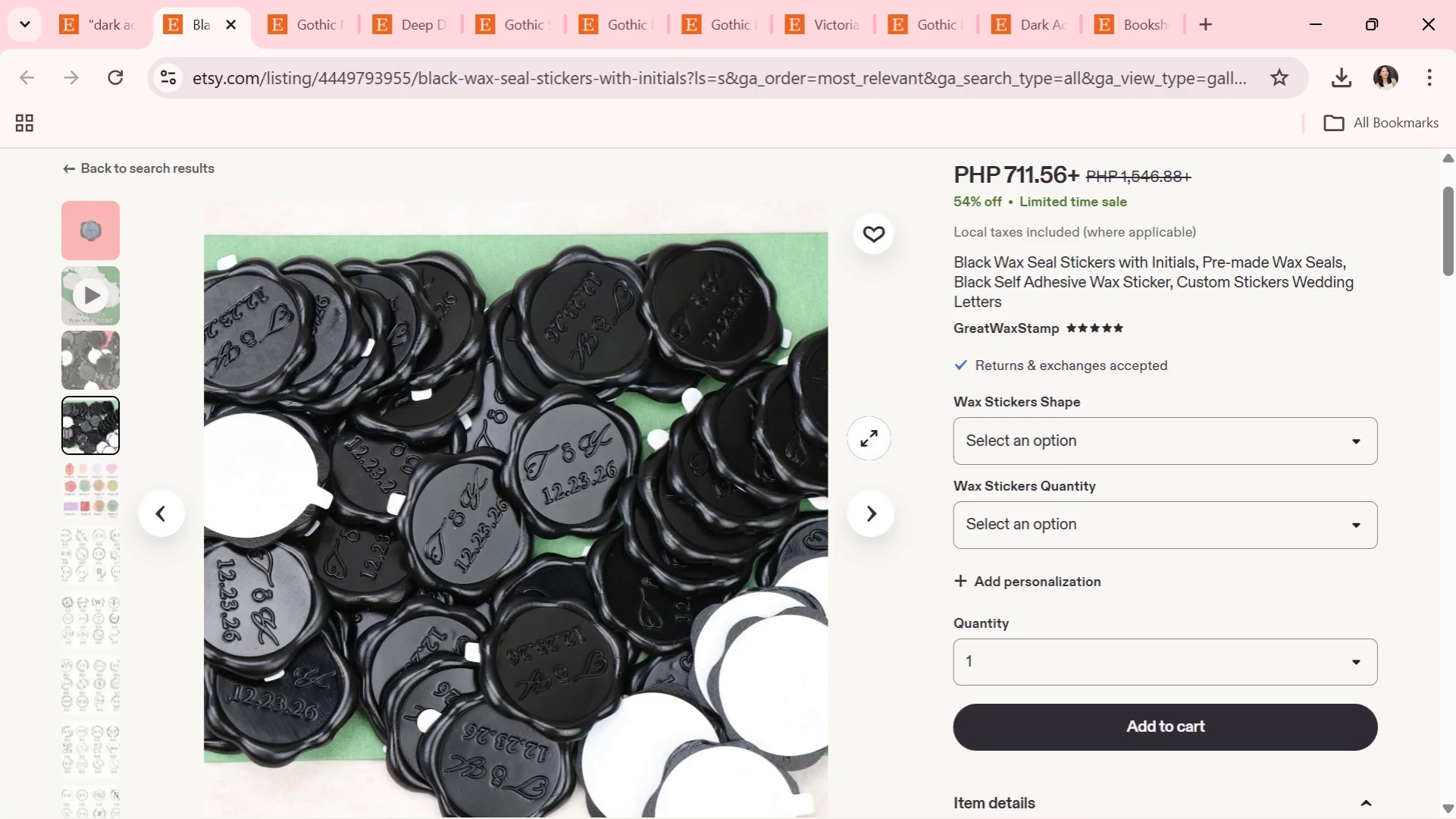 
wait(7.67)
 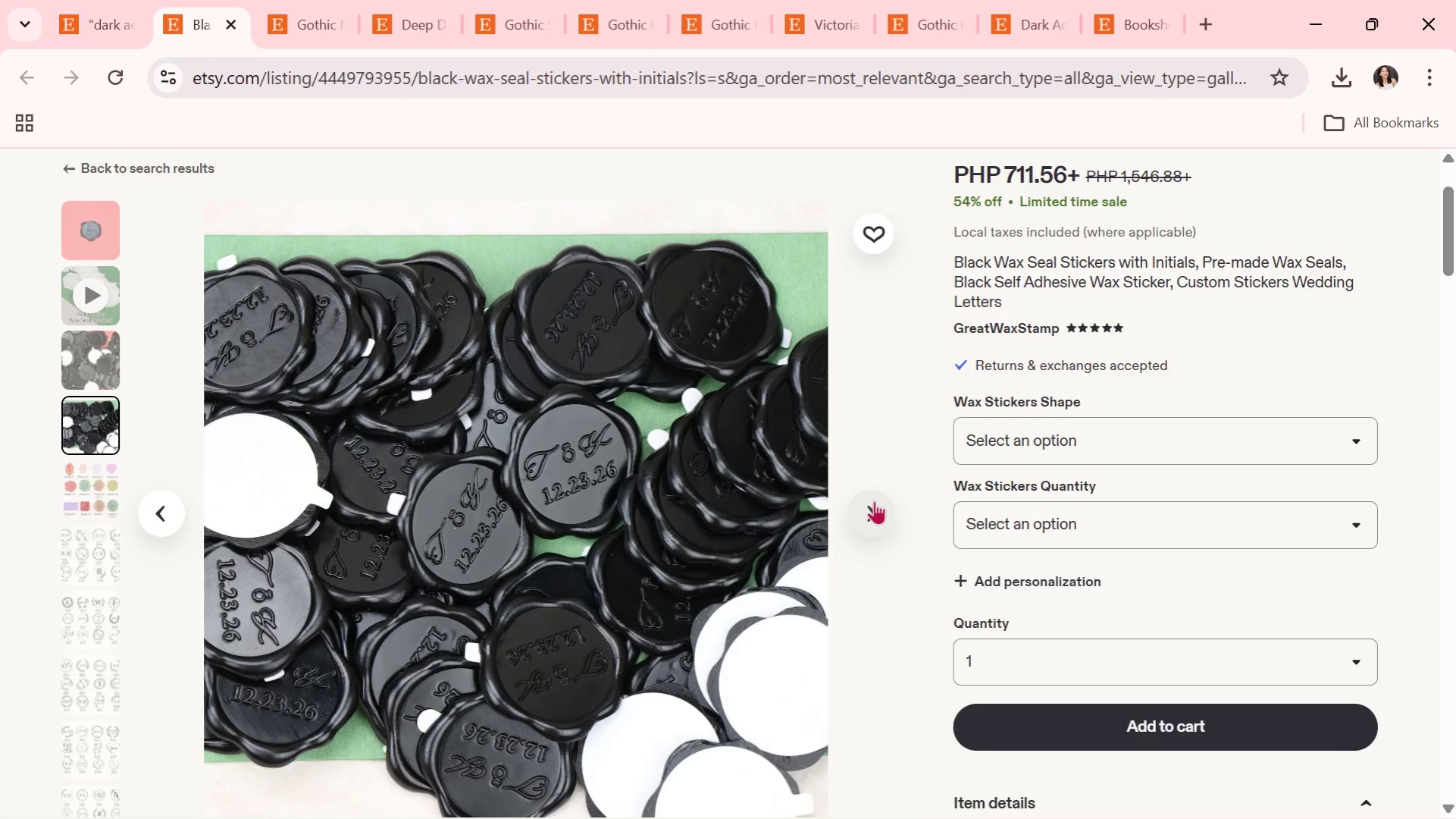 
left_click([879, 519])
 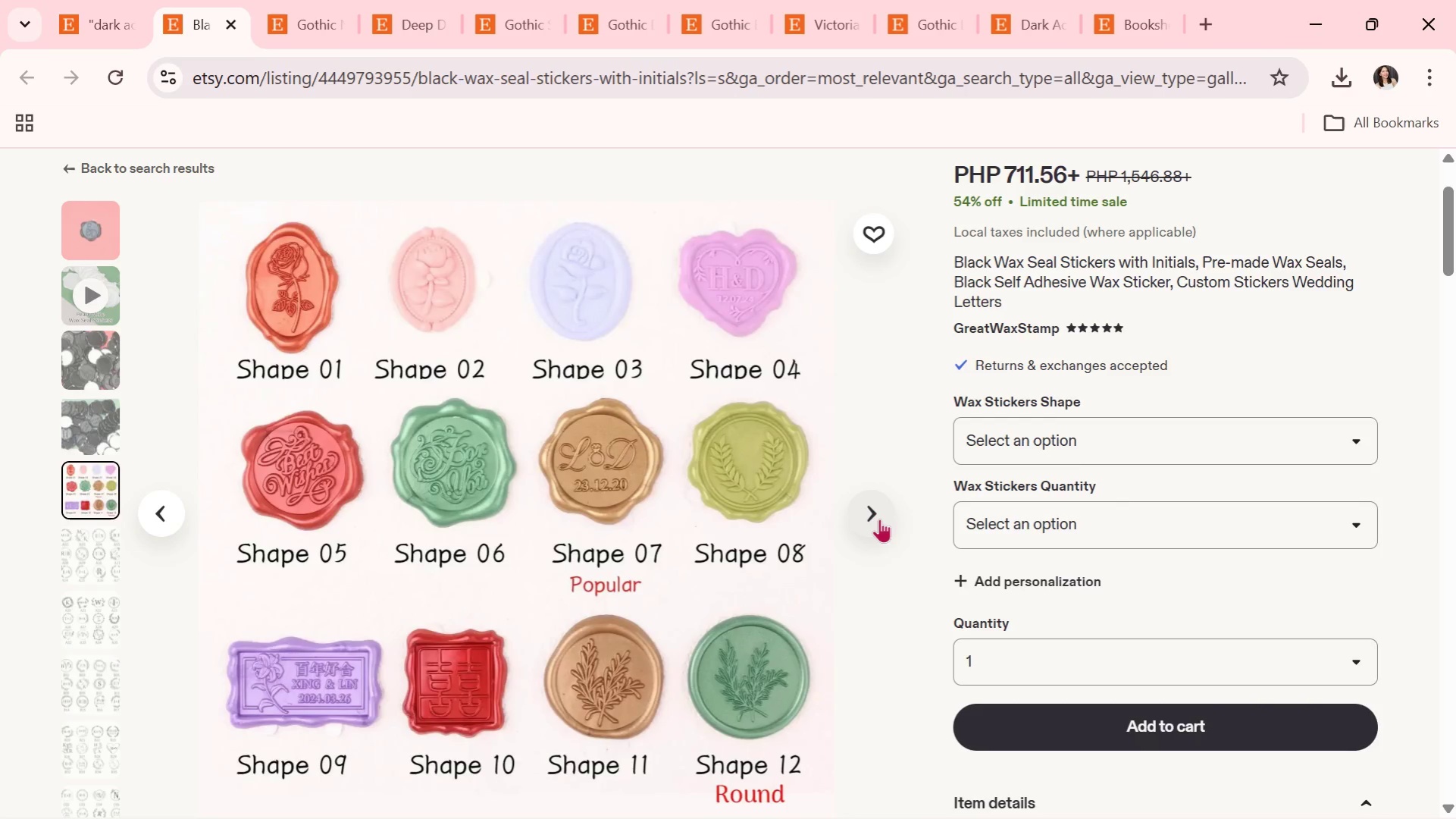 
left_click([879, 519])
 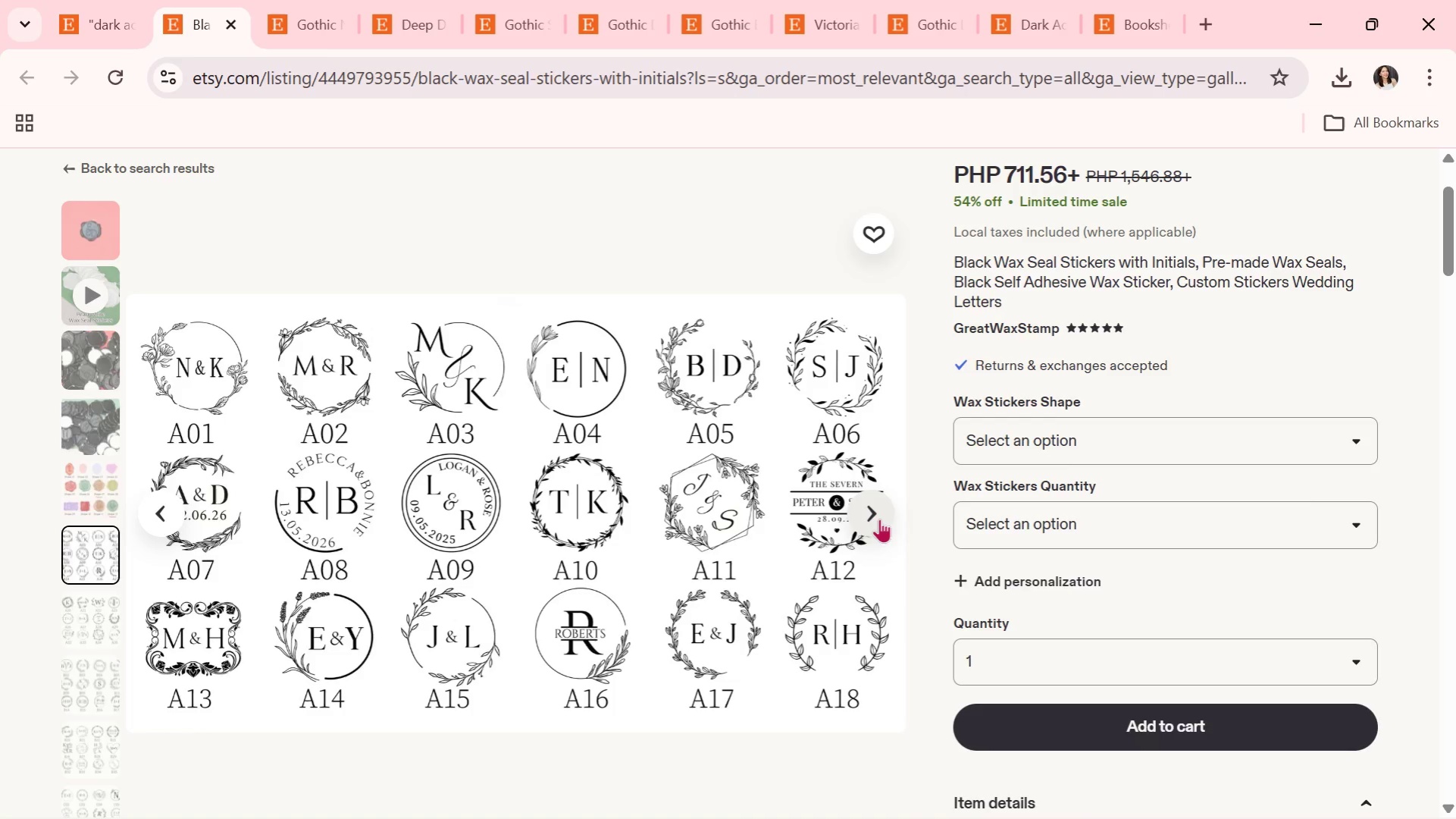 
left_click([879, 519])
 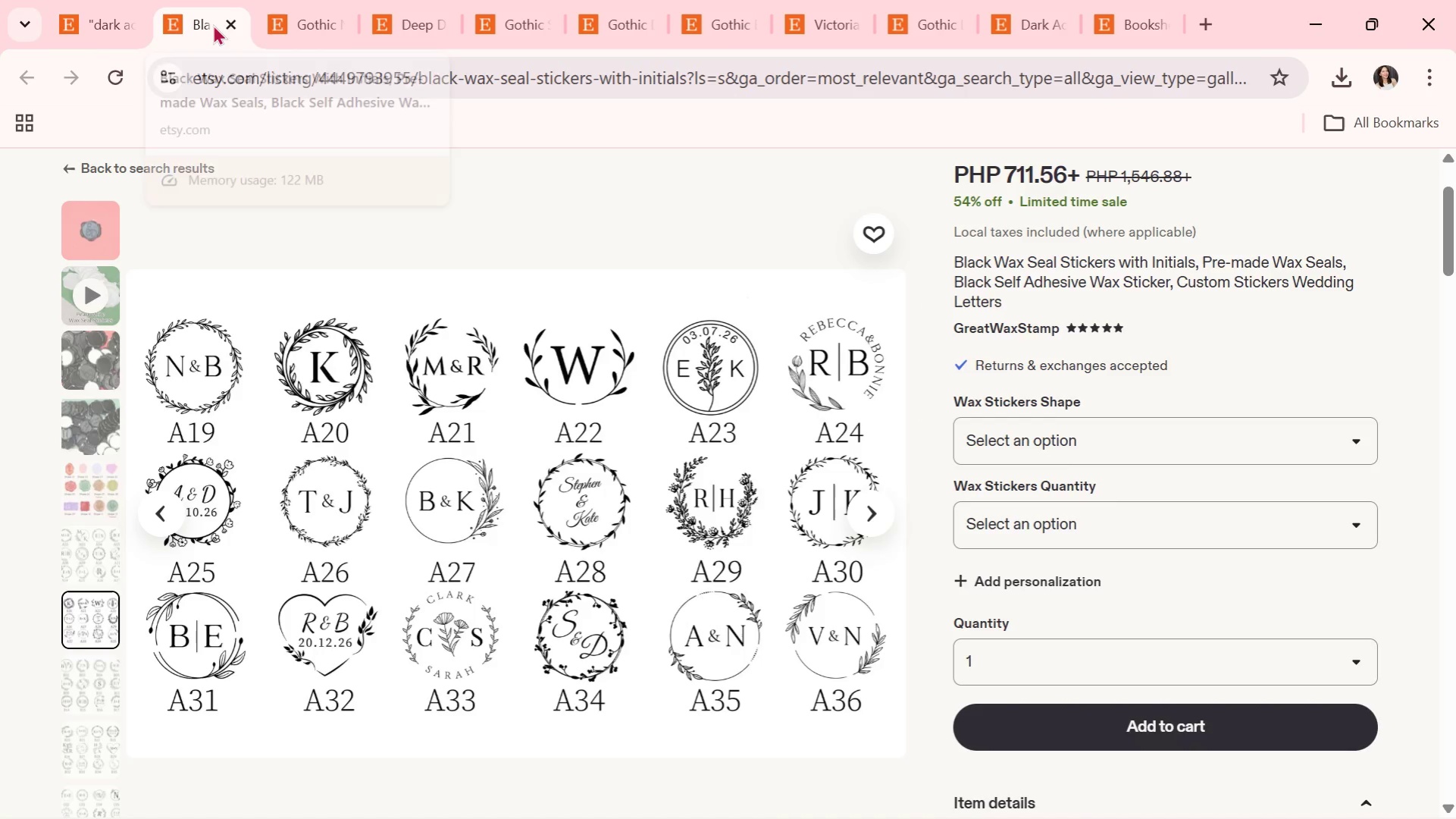 
wait(7.31)
 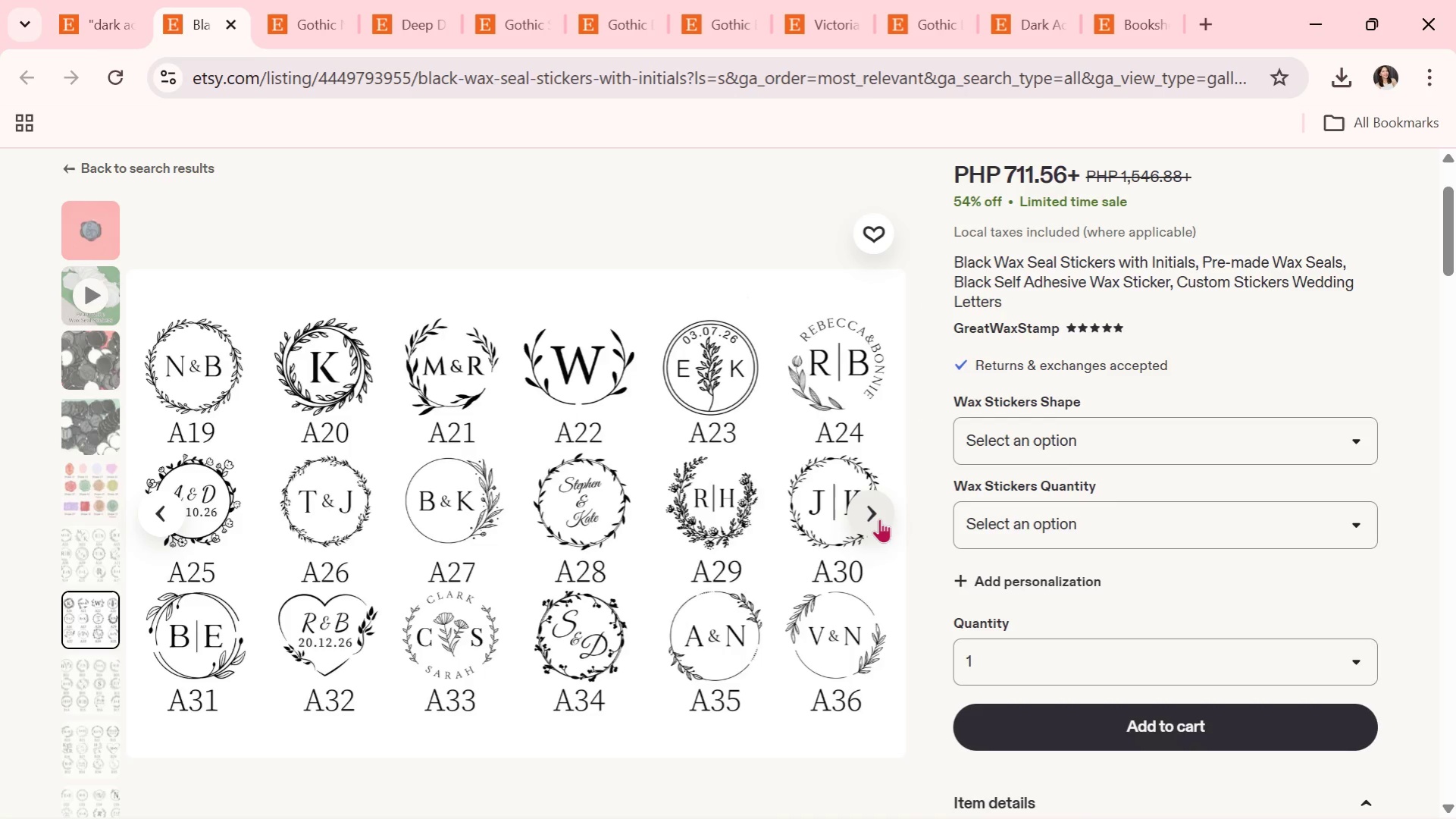 
left_click([228, 21])
 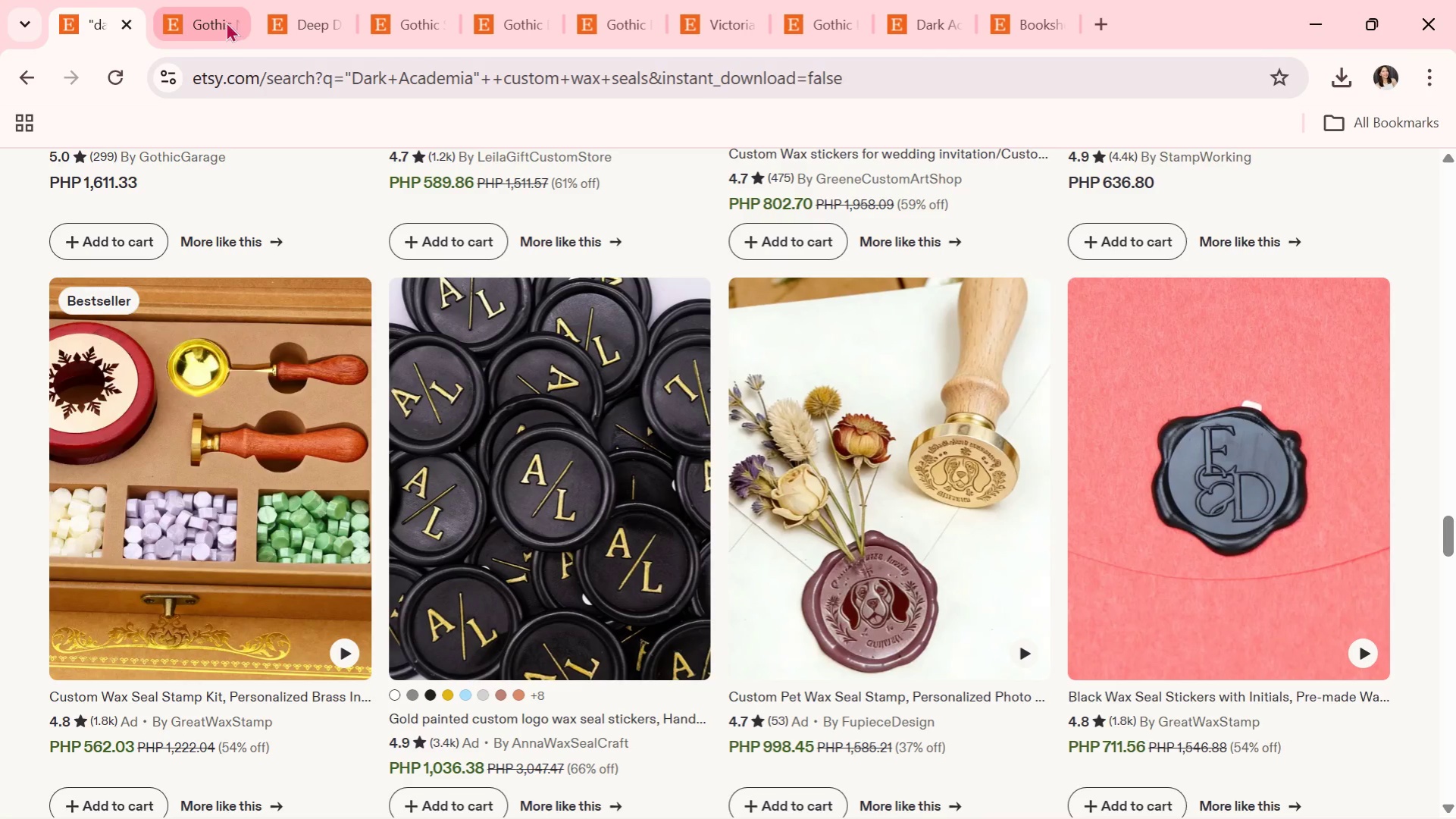 
mouse_move([168, 18])
 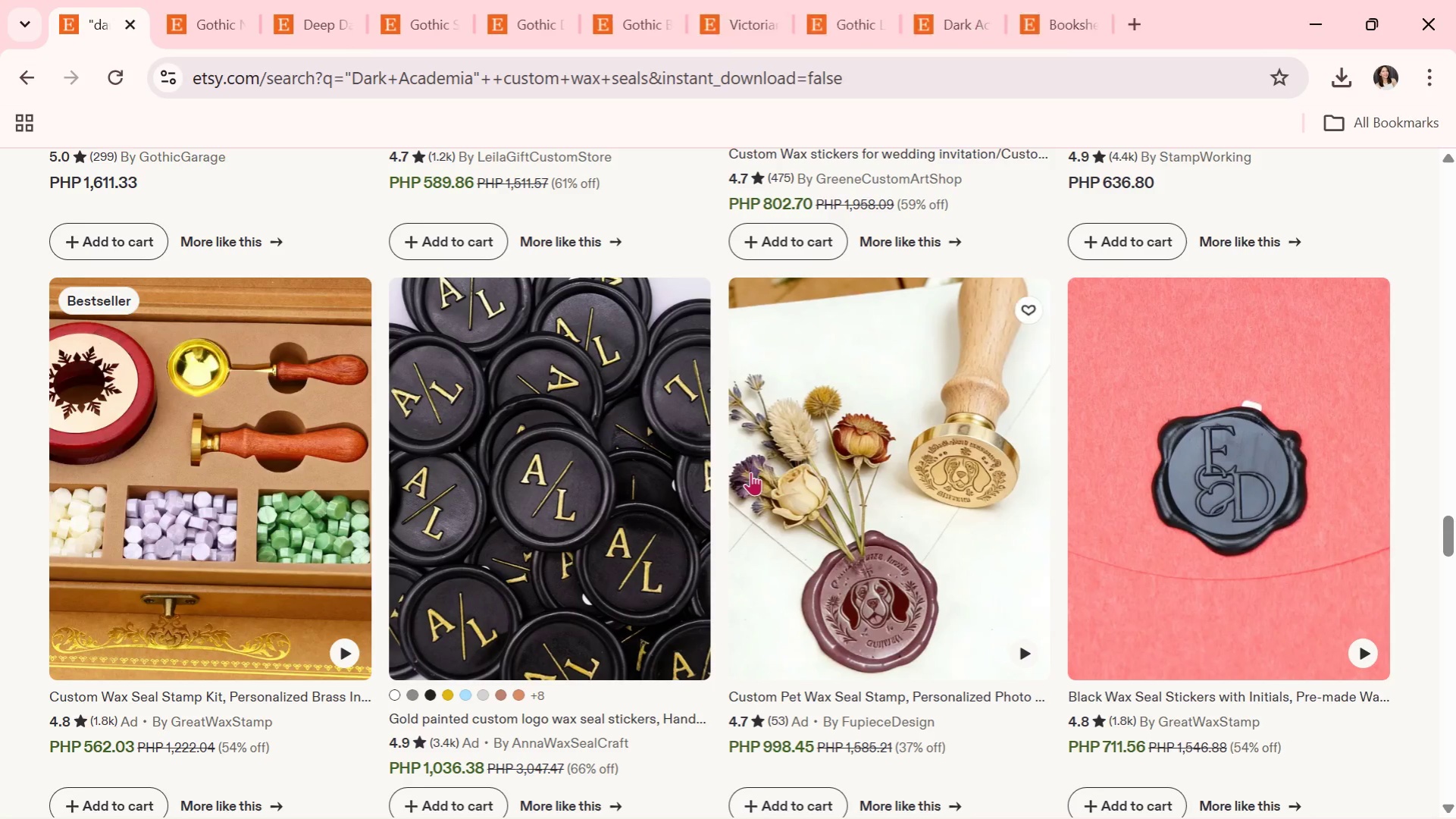 
scroll: coordinate [753, 460], scroll_direction: down, amount: 11.0
 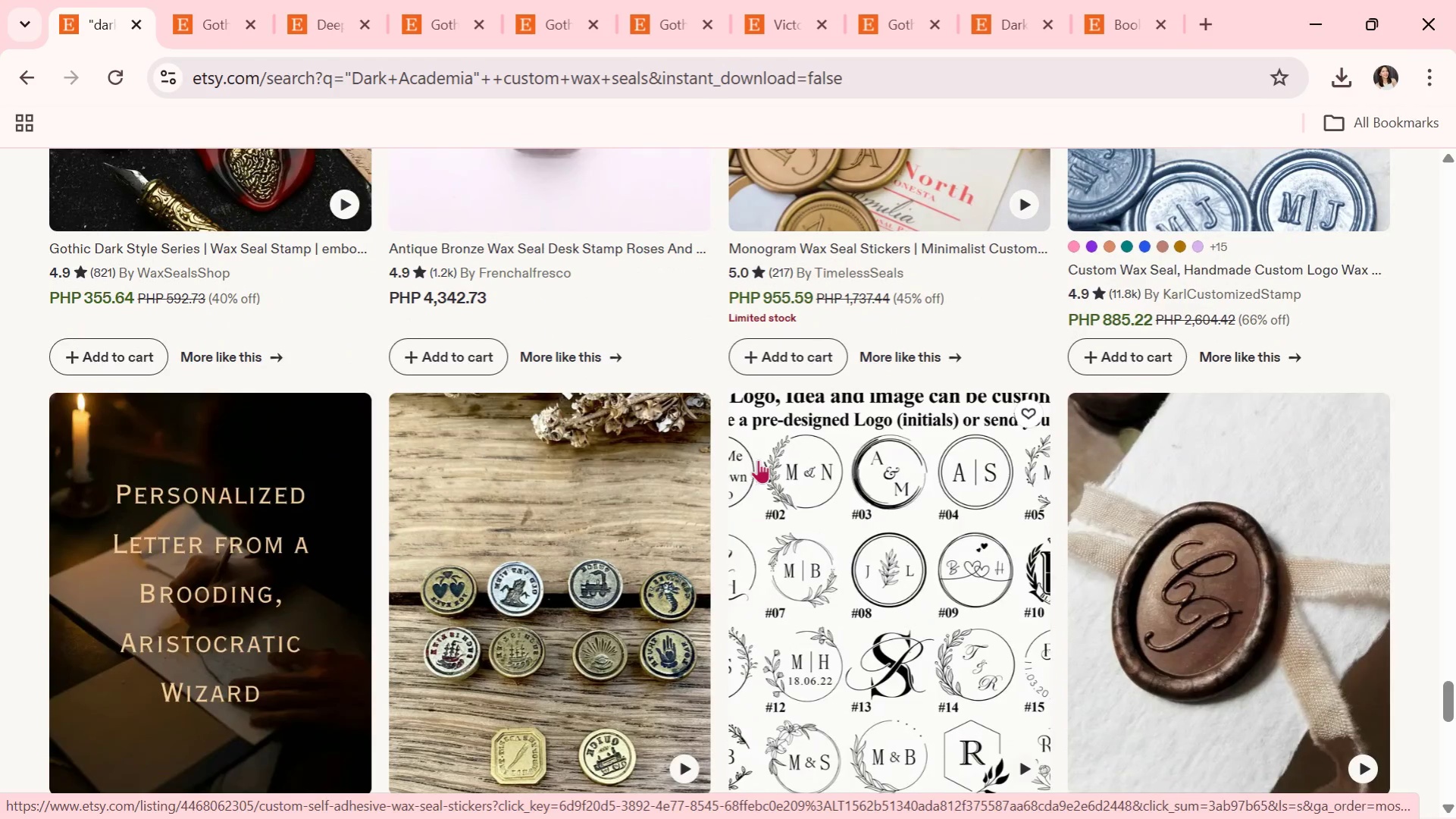 
left_click([1166, 565])
 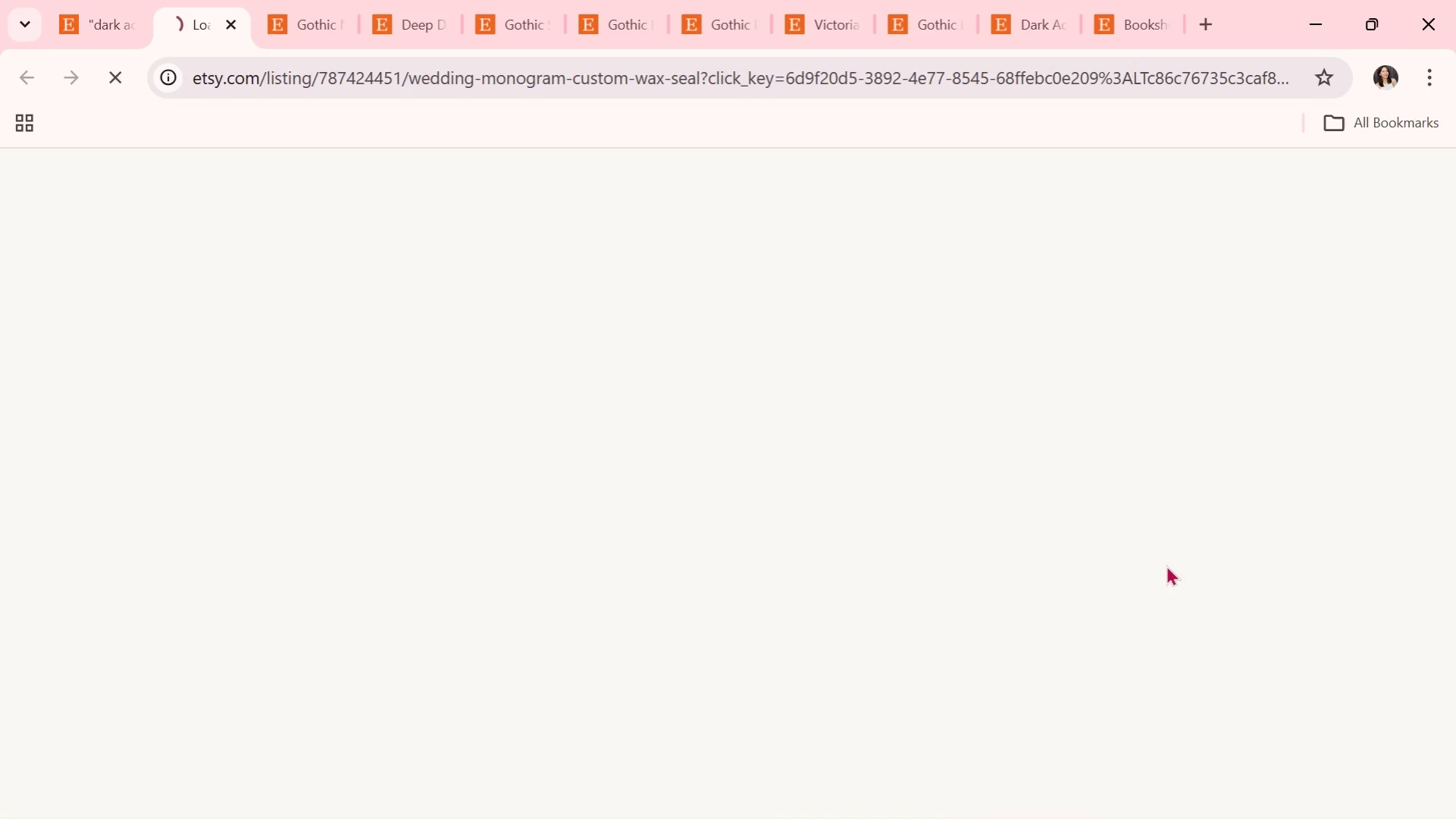 
scroll: coordinate [1163, 565], scroll_direction: down, amount: 2.0
 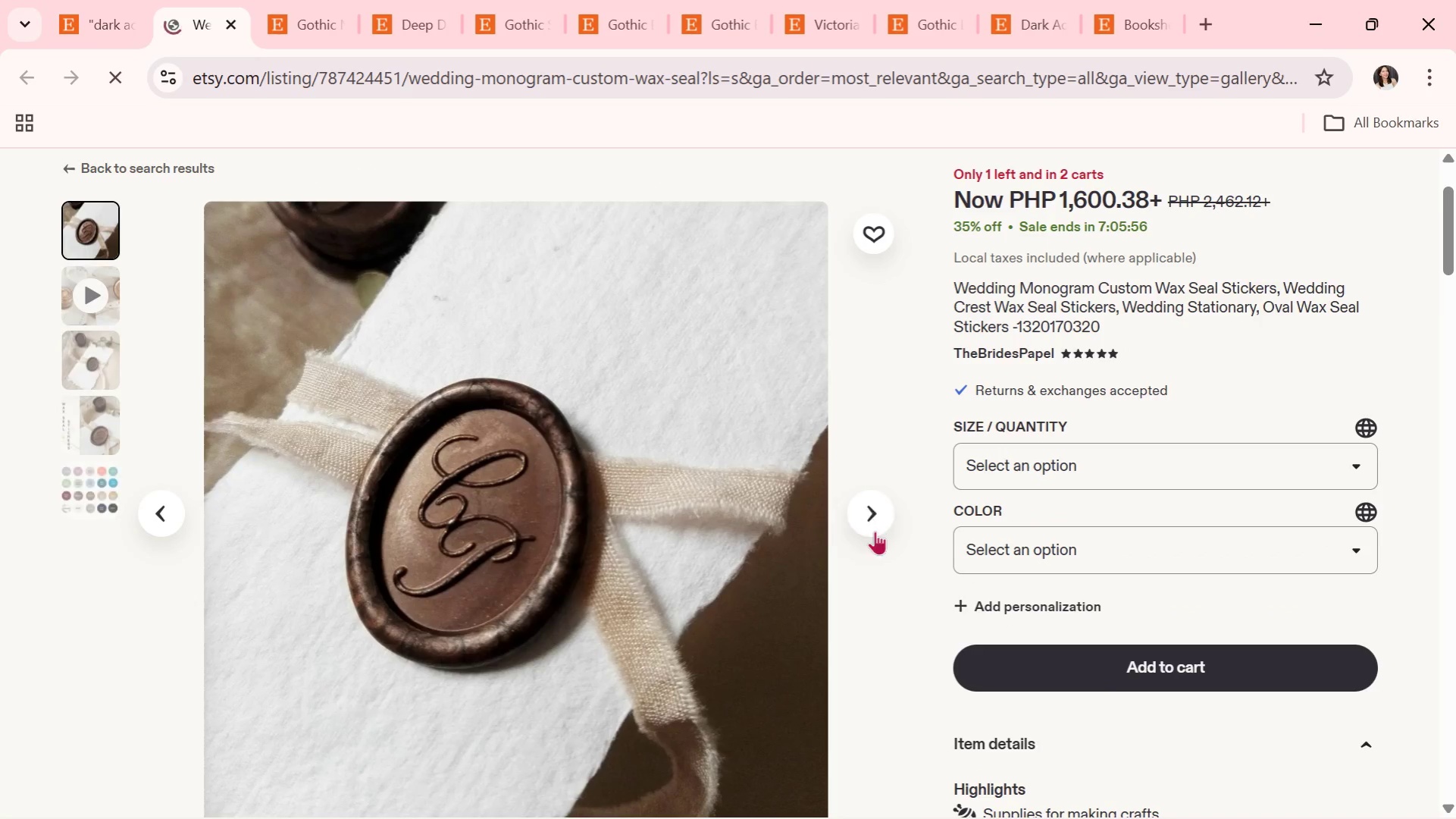 
left_click([875, 528])
 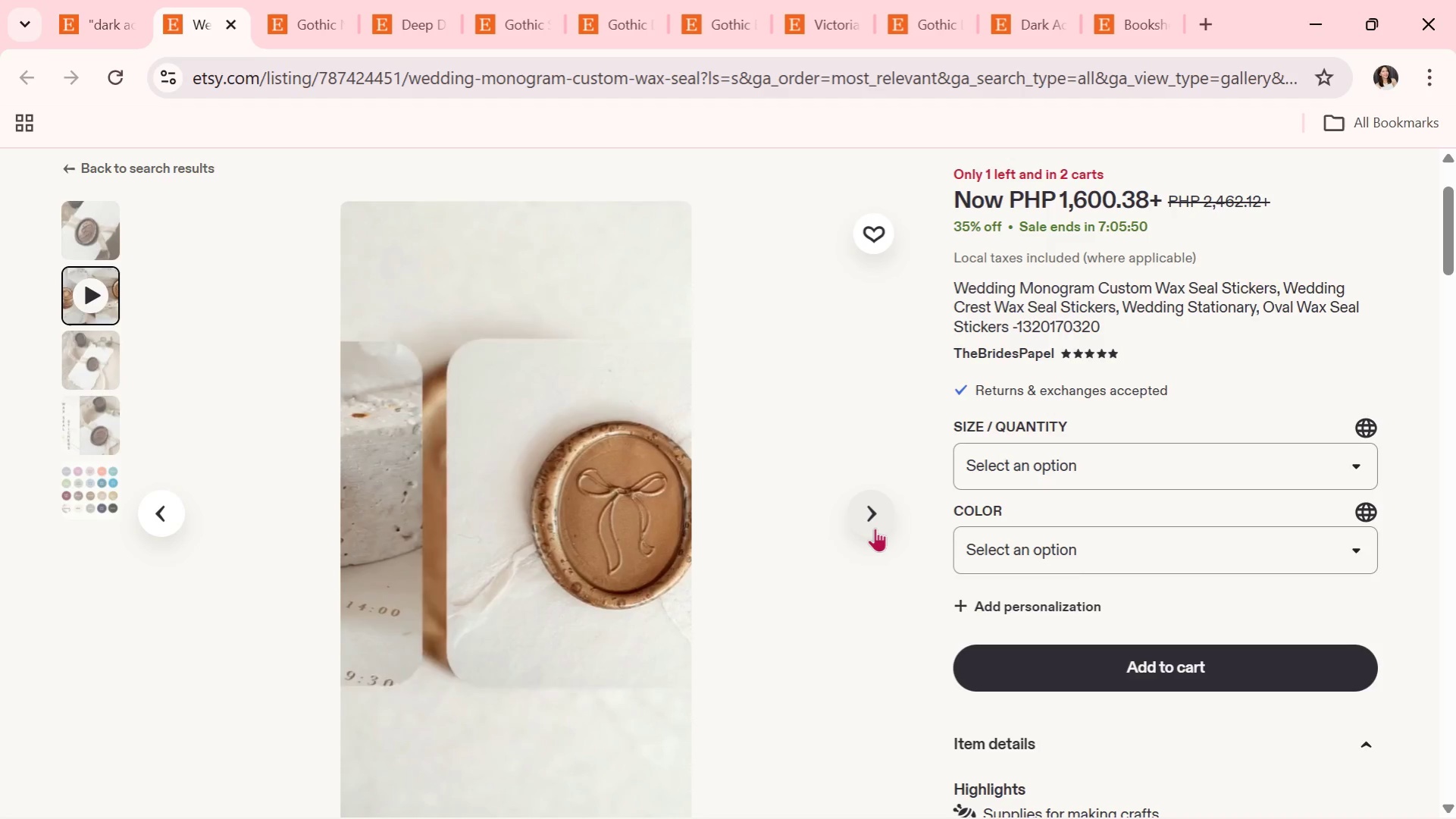 
wait(10.95)
 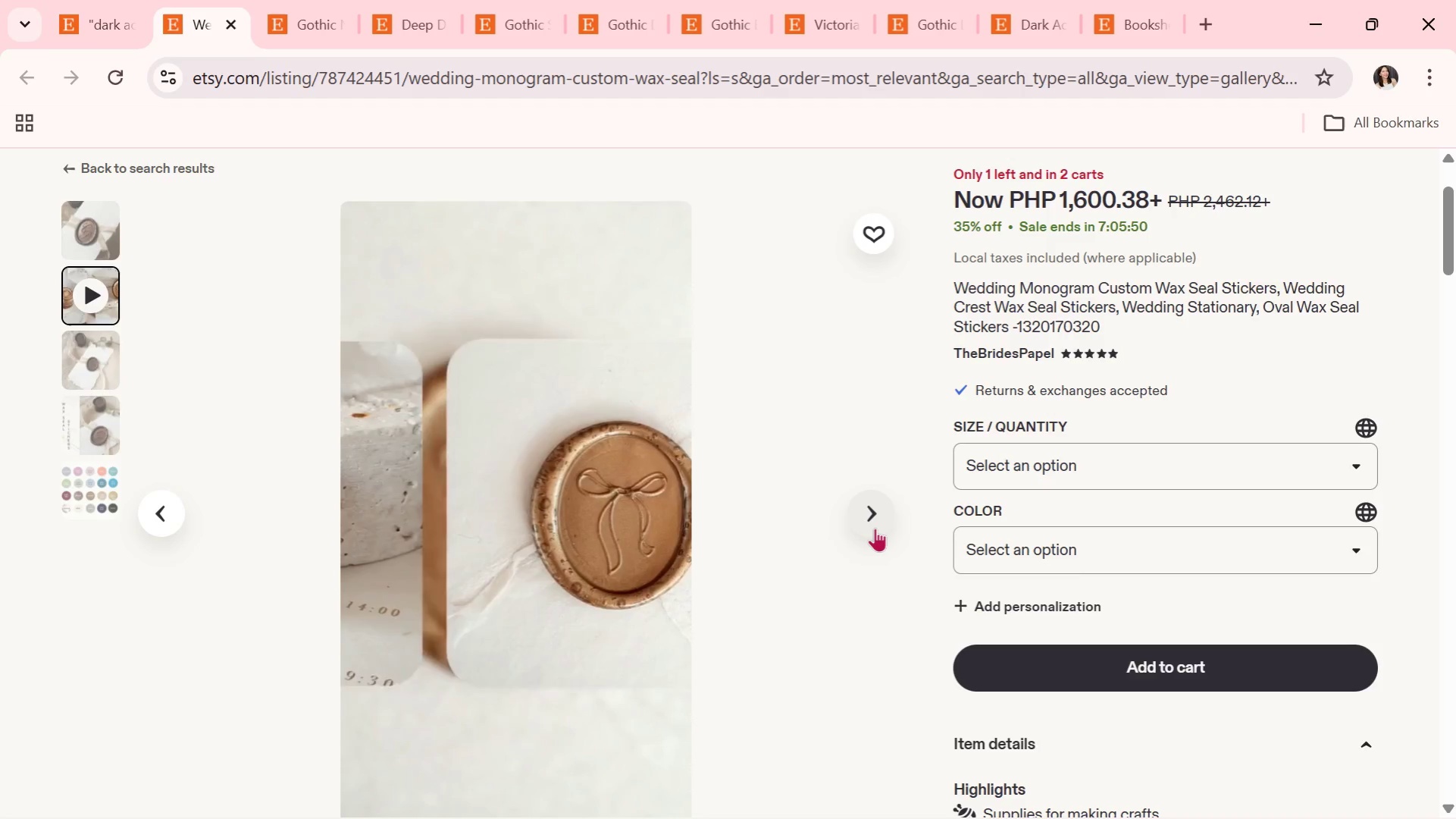 
left_click([875, 528])
 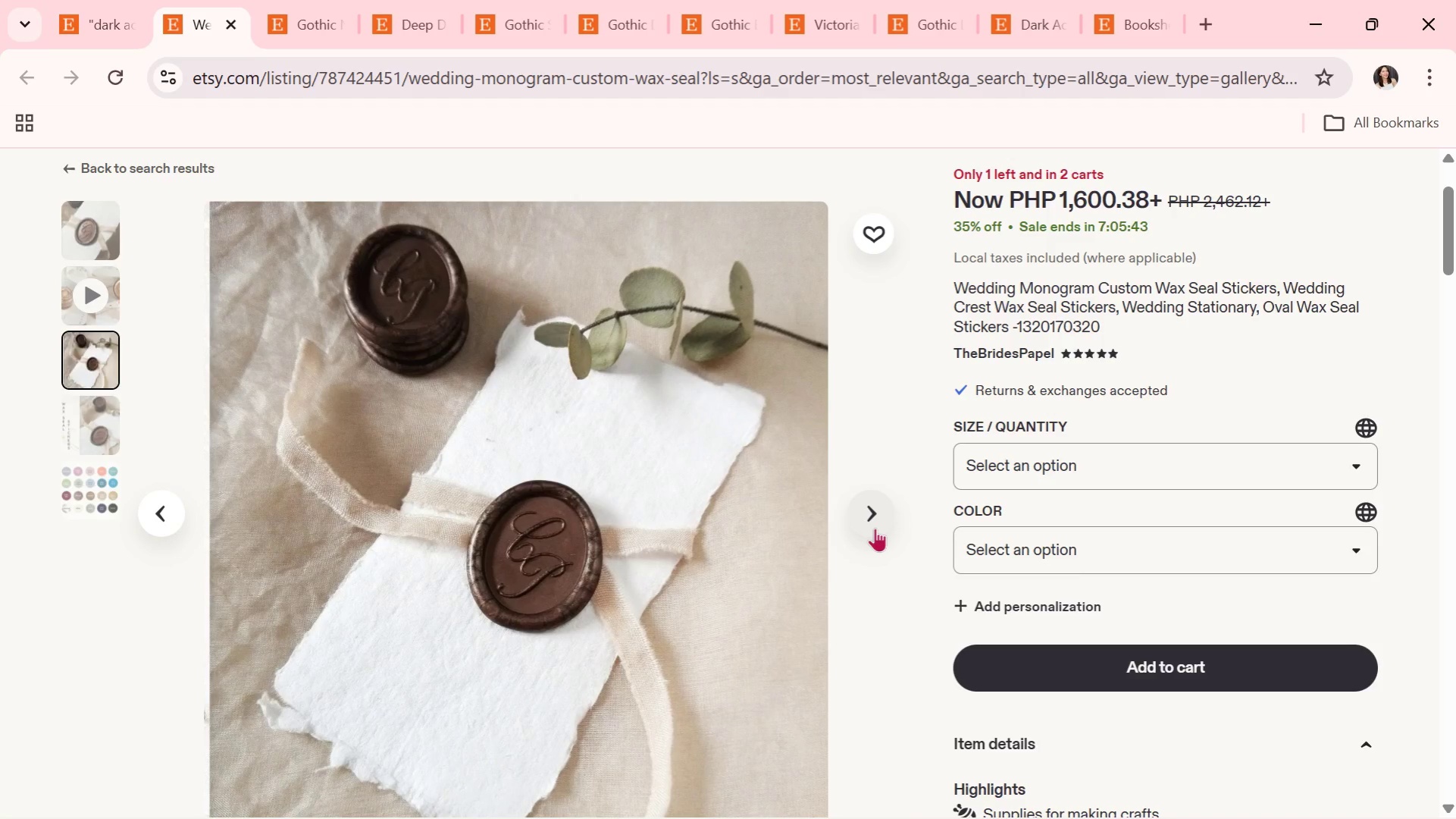 
left_click([875, 528])
 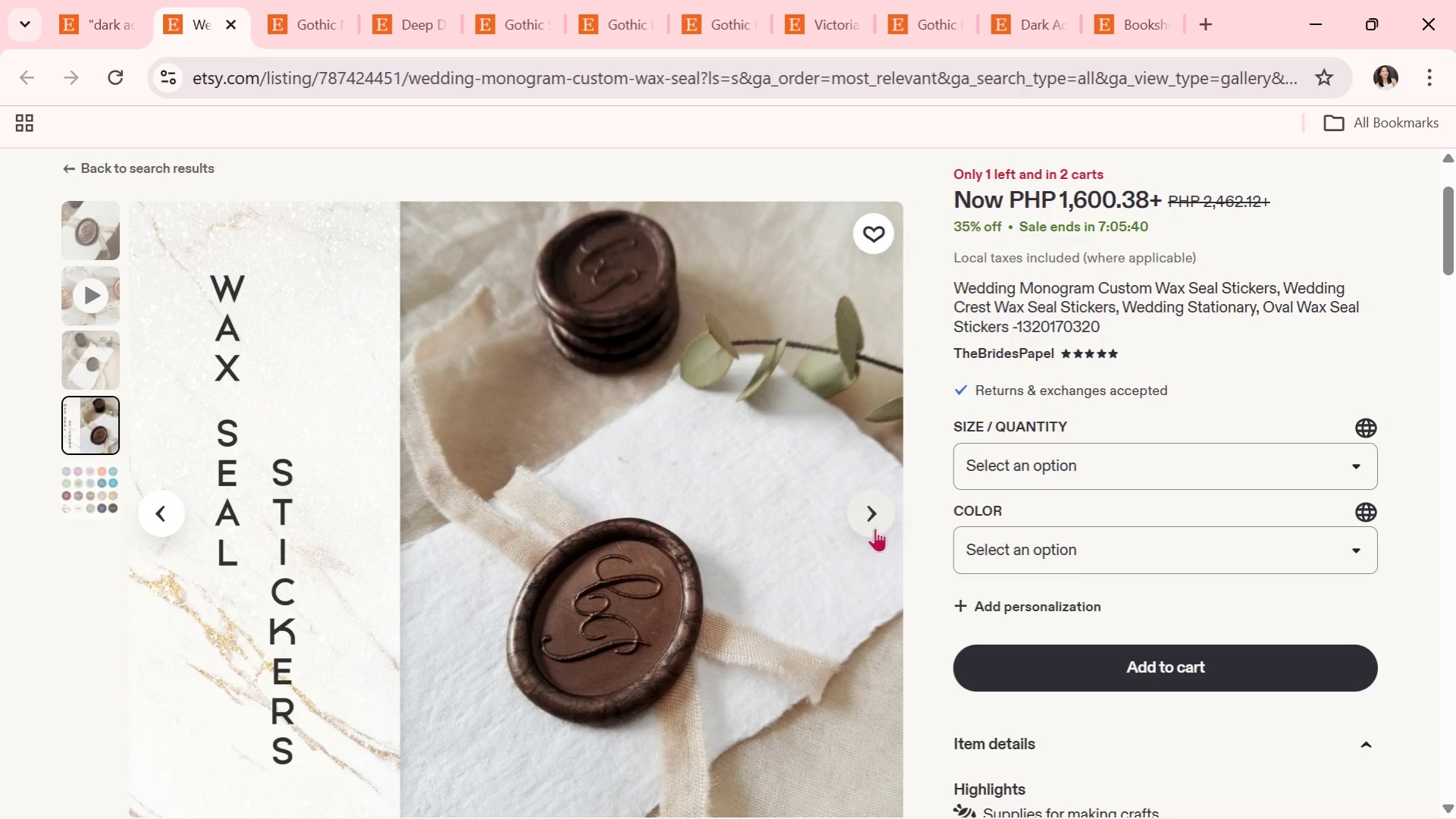 
left_click([875, 528])
 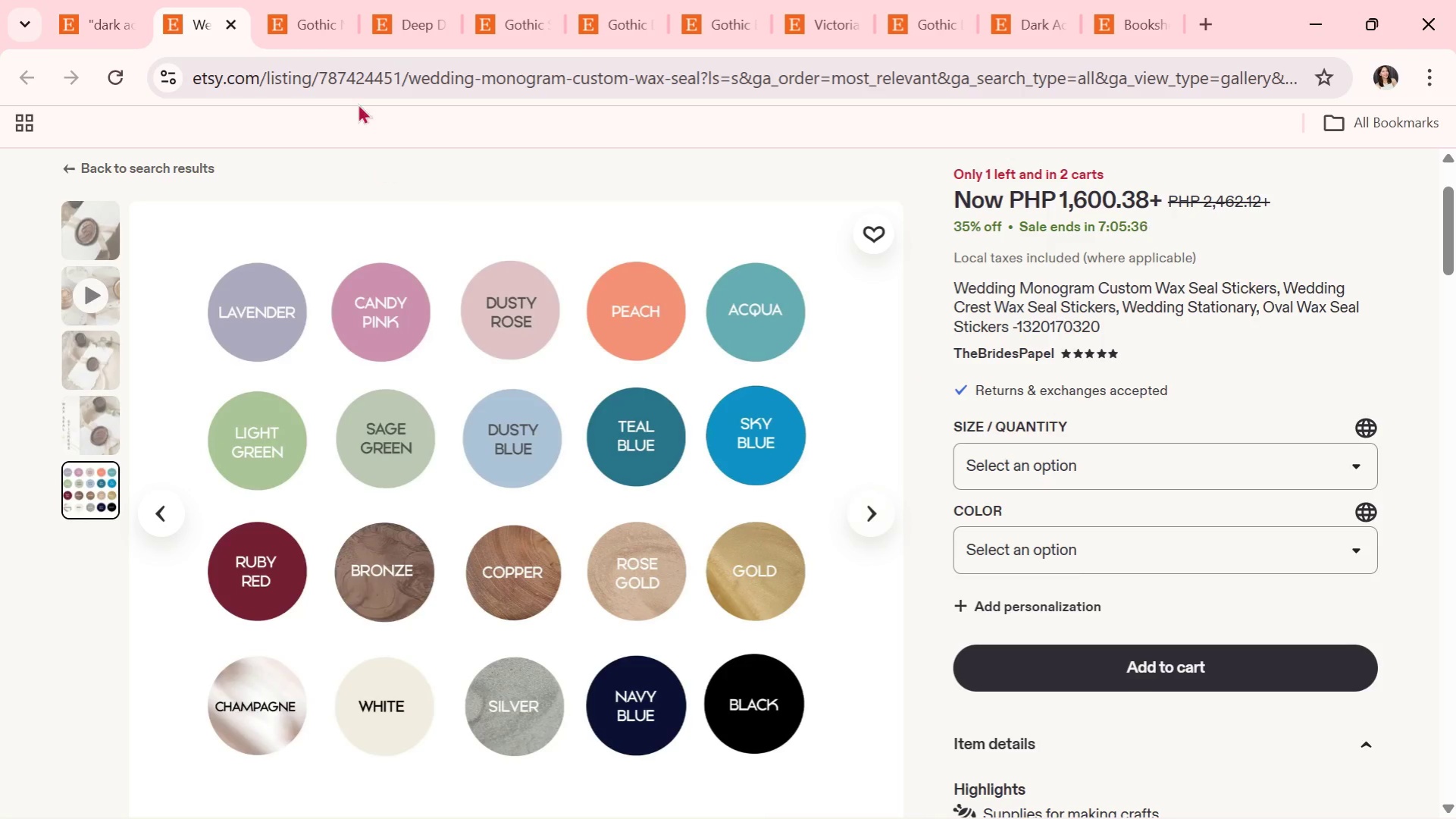 
left_click([230, 22])
 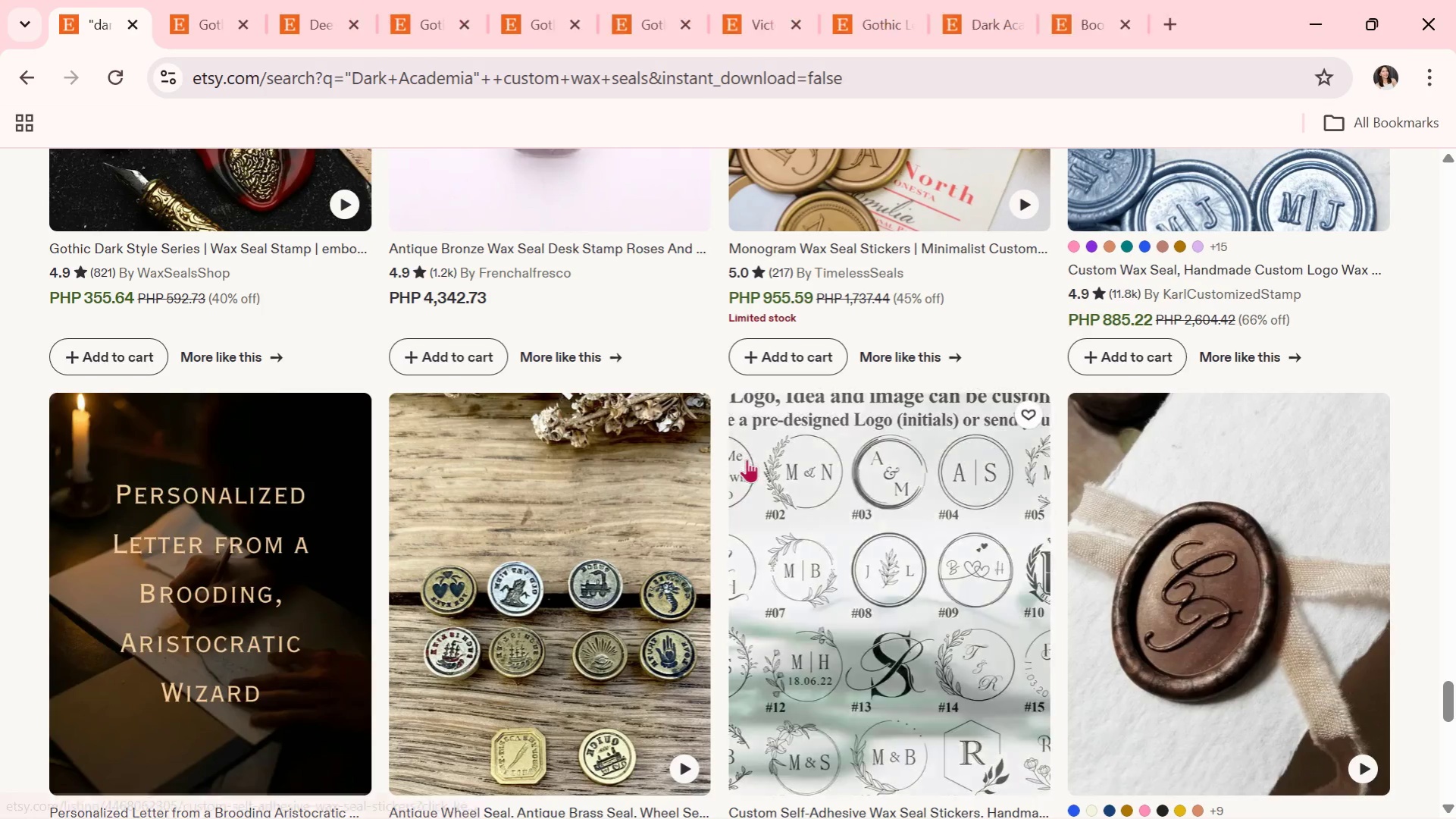 
scroll: coordinate [826, 573], scroll_direction: down, amount: 7.0
 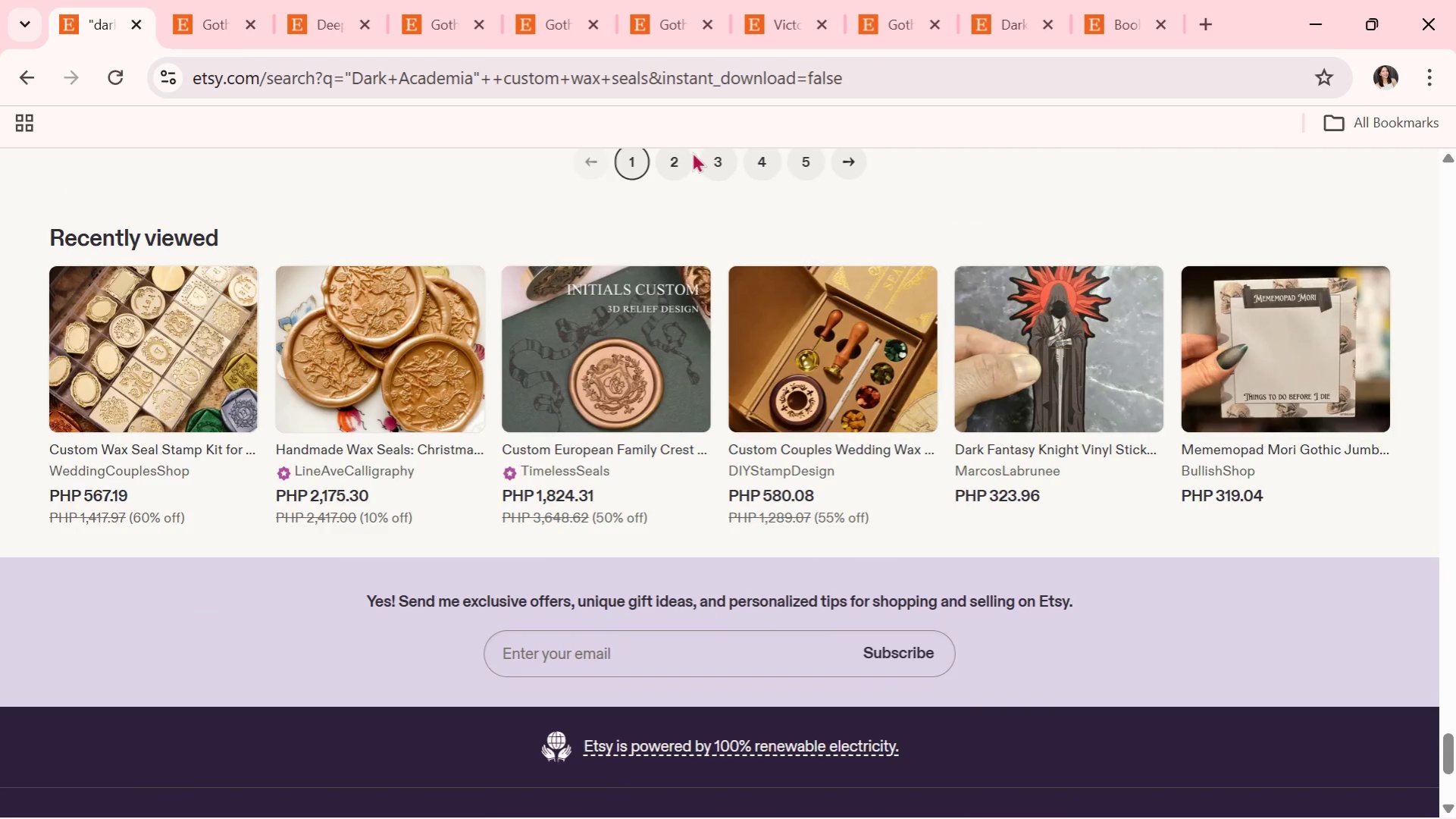 
left_click([684, 152])
 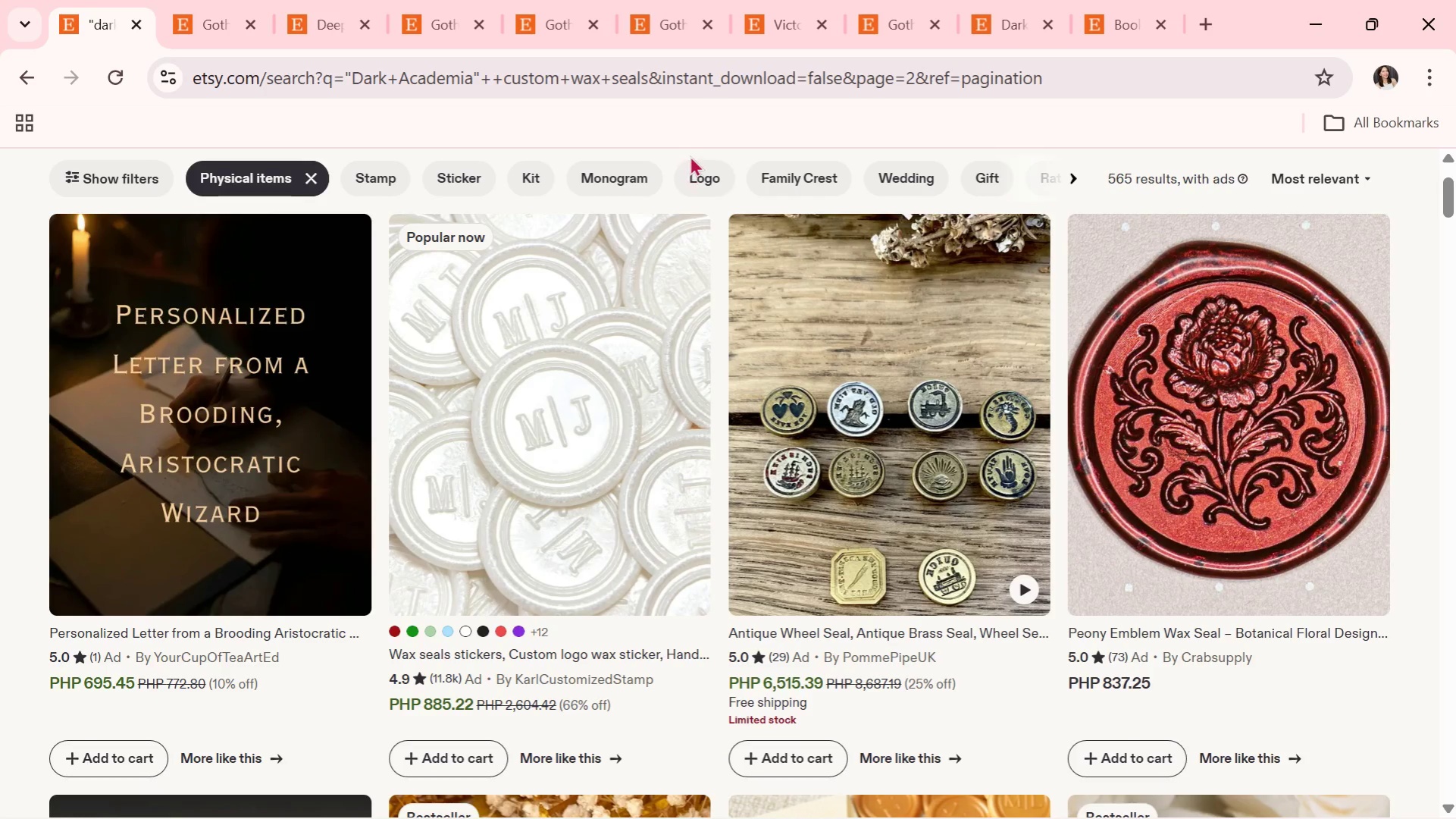 
wait(5.3)
 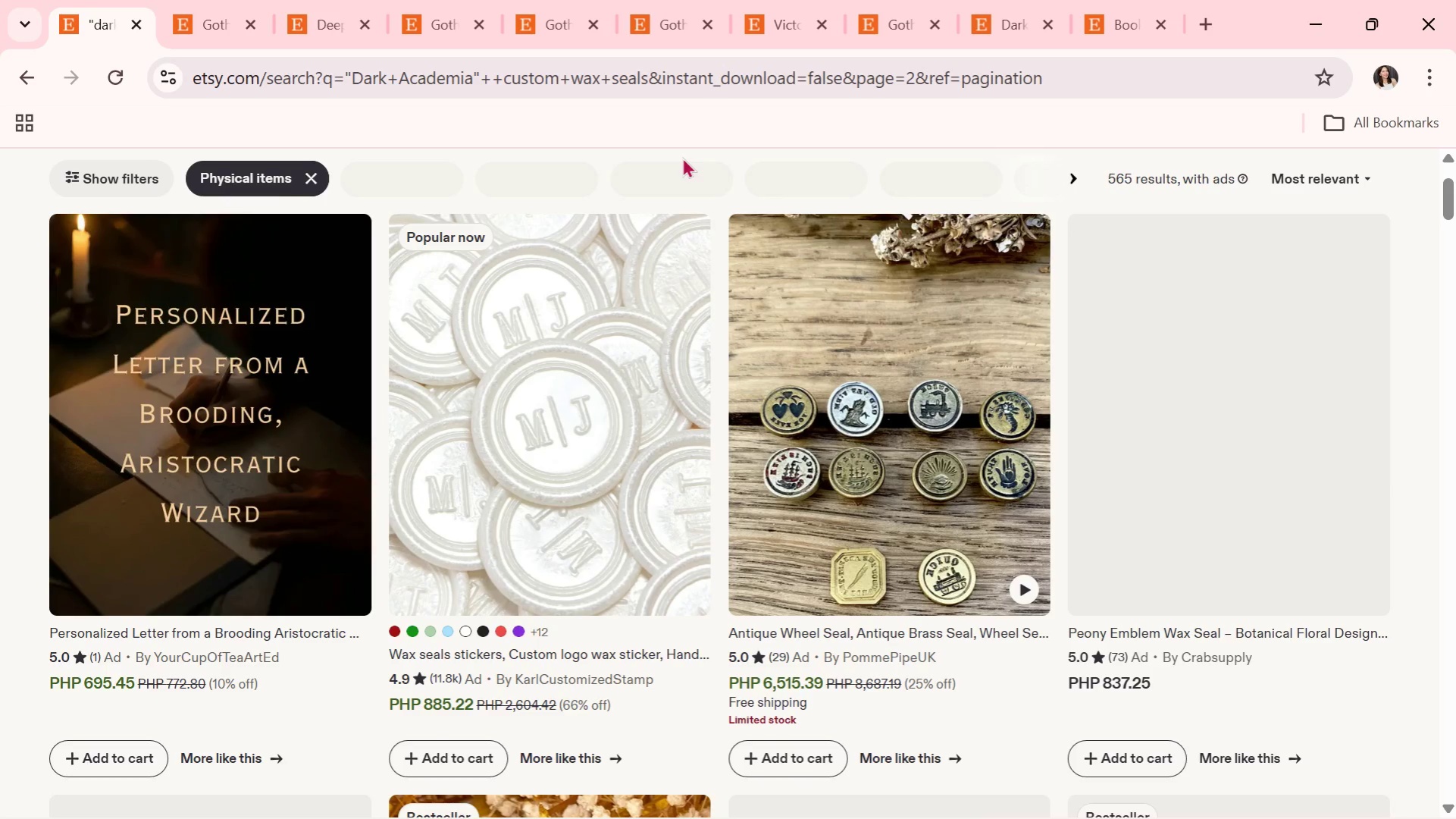 
scroll: coordinate [767, 389], scroll_direction: down, amount: 3.0
 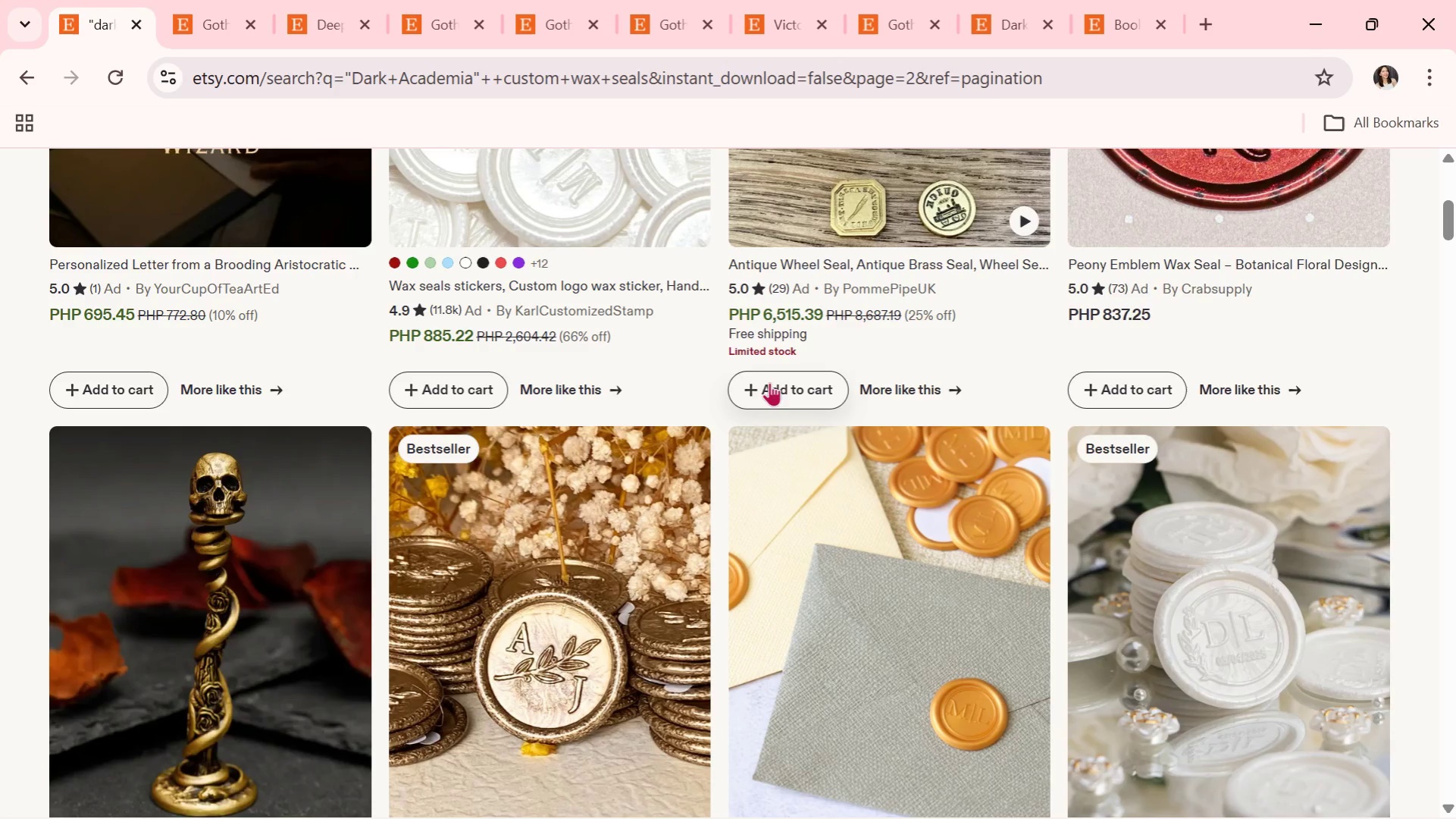 
wait(6.91)
 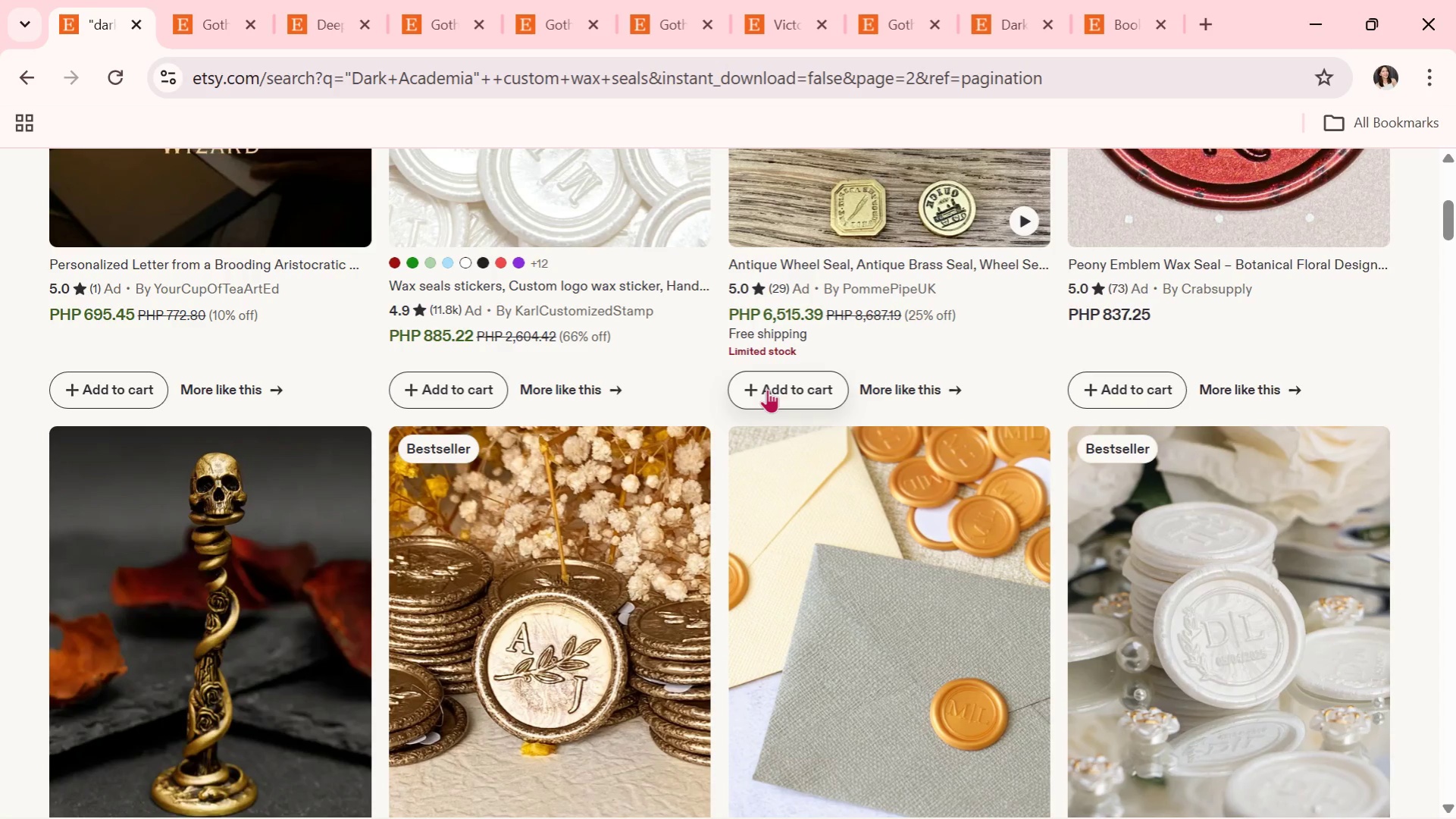 
scroll: coordinate [832, 623], scroll_direction: down, amount: 7.0
 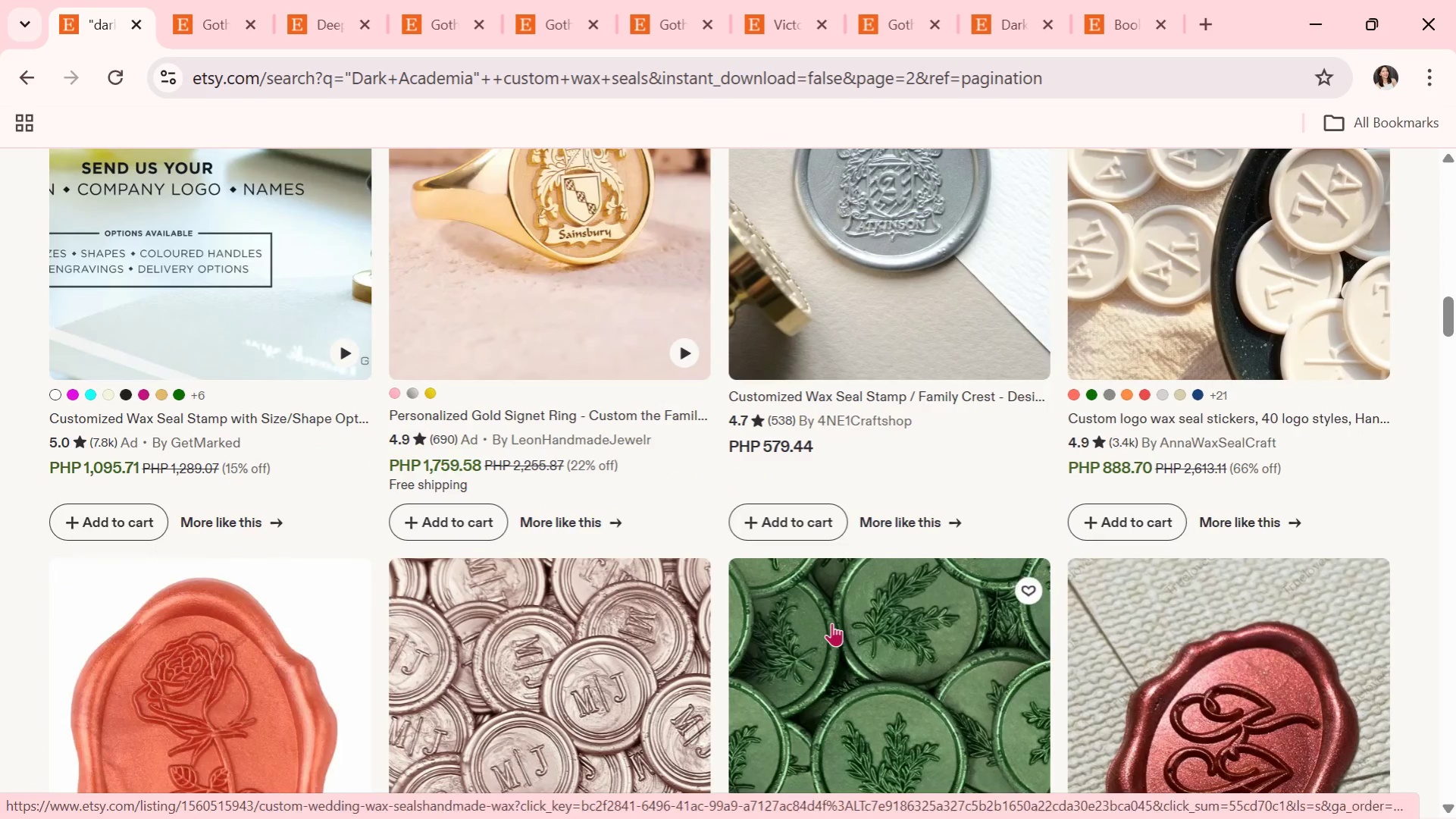 
scroll: coordinate [831, 623], scroll_direction: down, amount: 8.0
 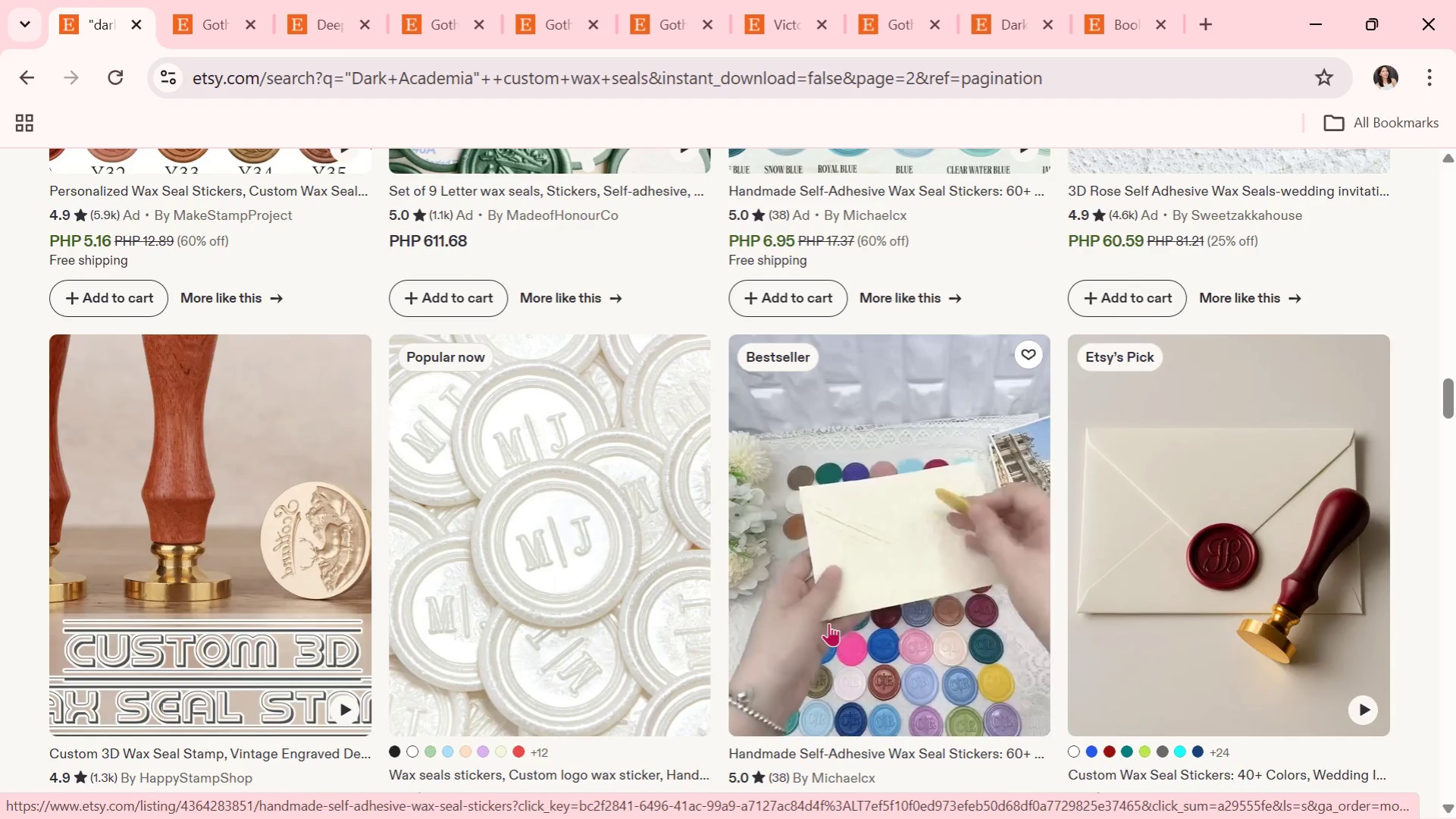 
wait(5.3)
 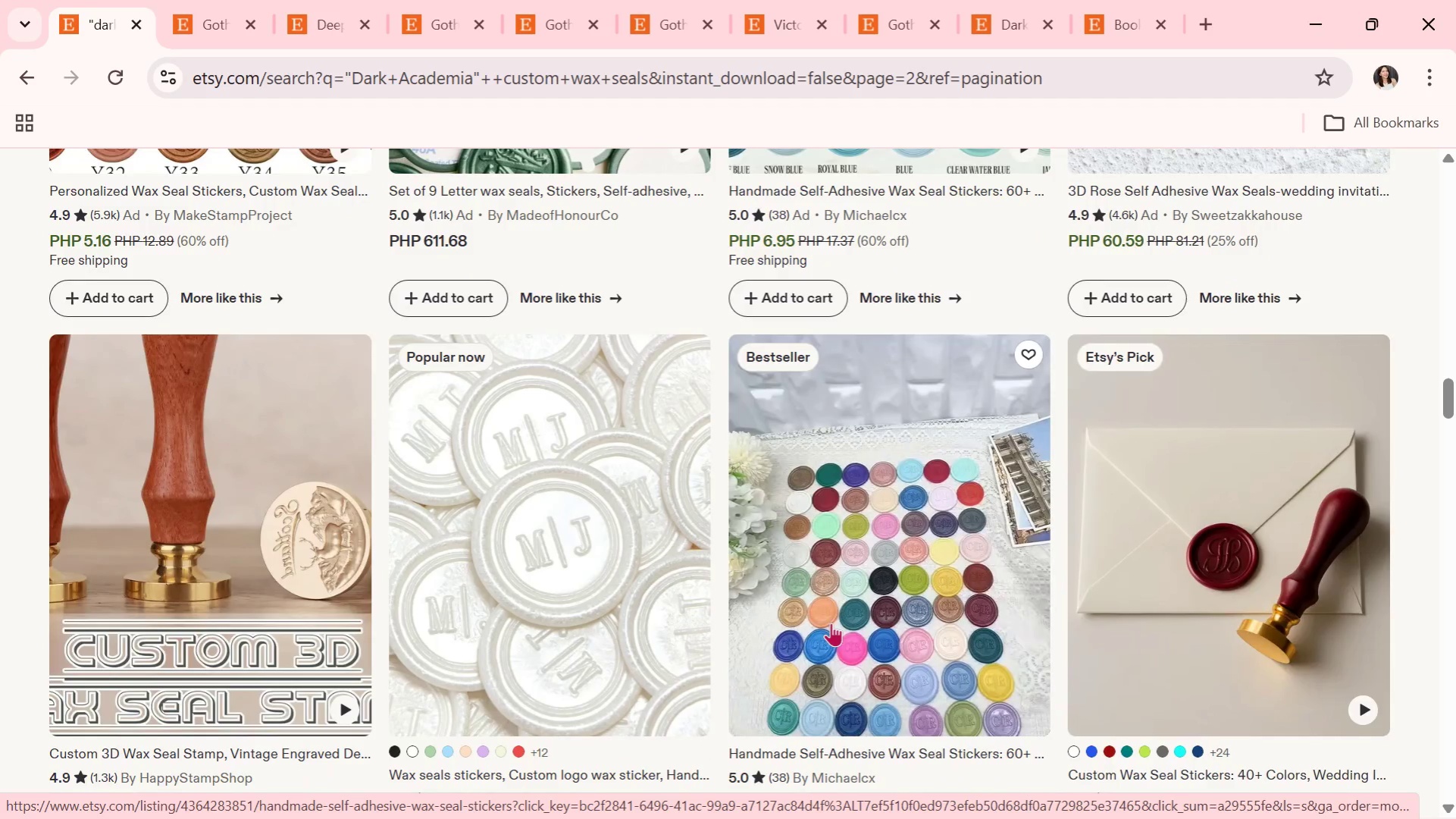 
scroll: coordinate [803, 620], scroll_direction: down, amount: 5.0
 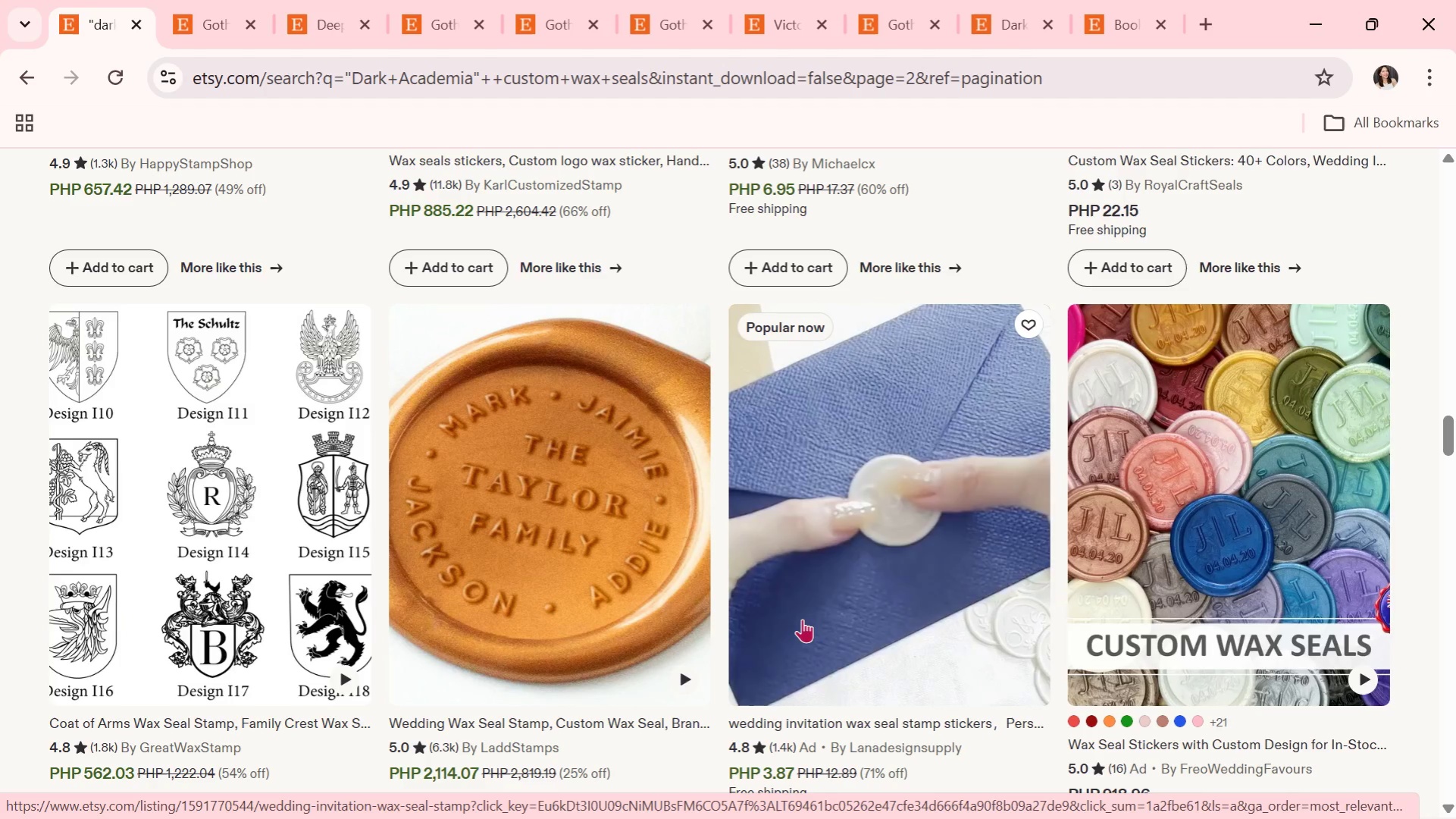 
scroll: coordinate [1207, 478], scroll_direction: down, amount: 7.0
 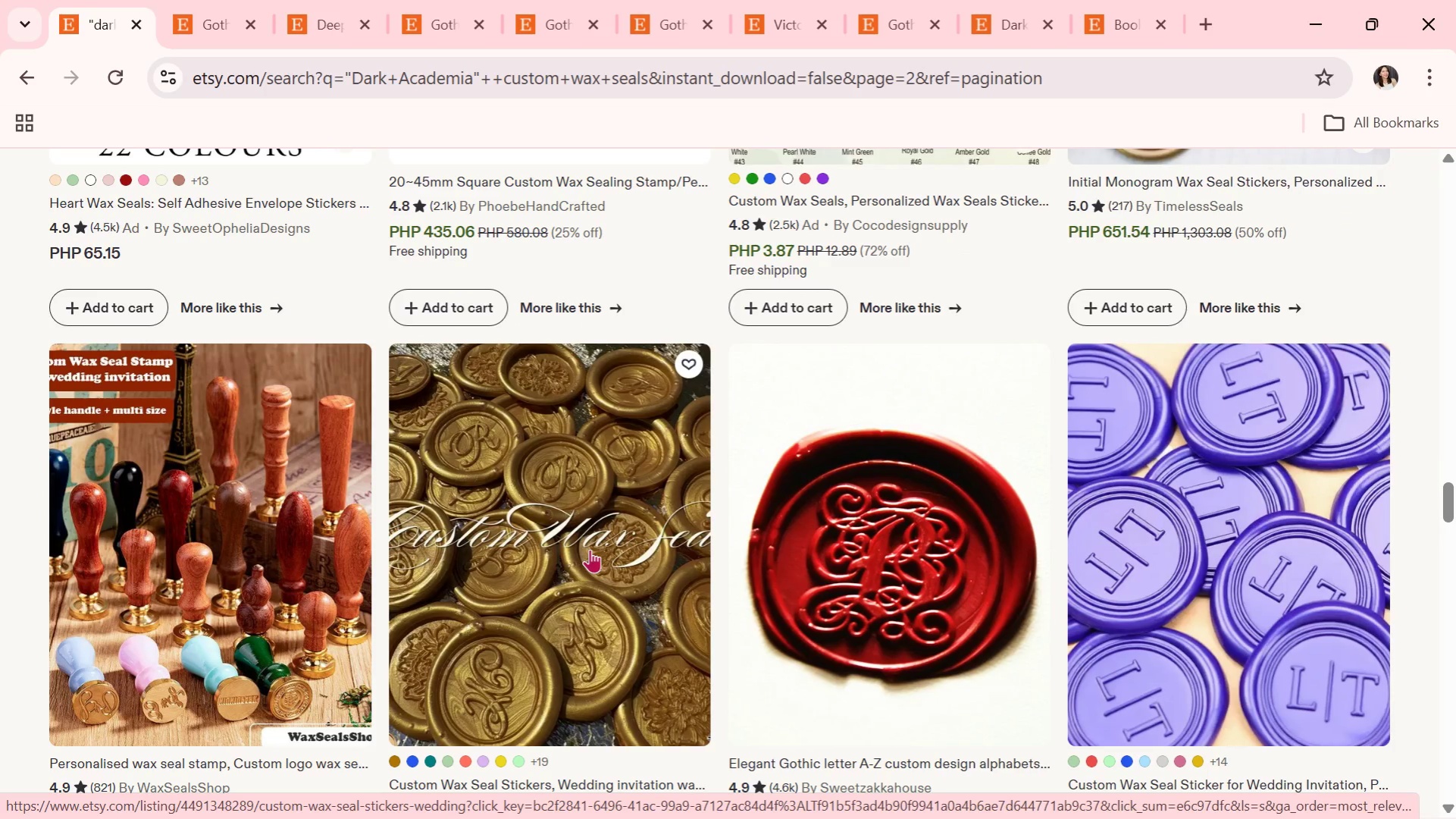 
left_click([590, 549])
 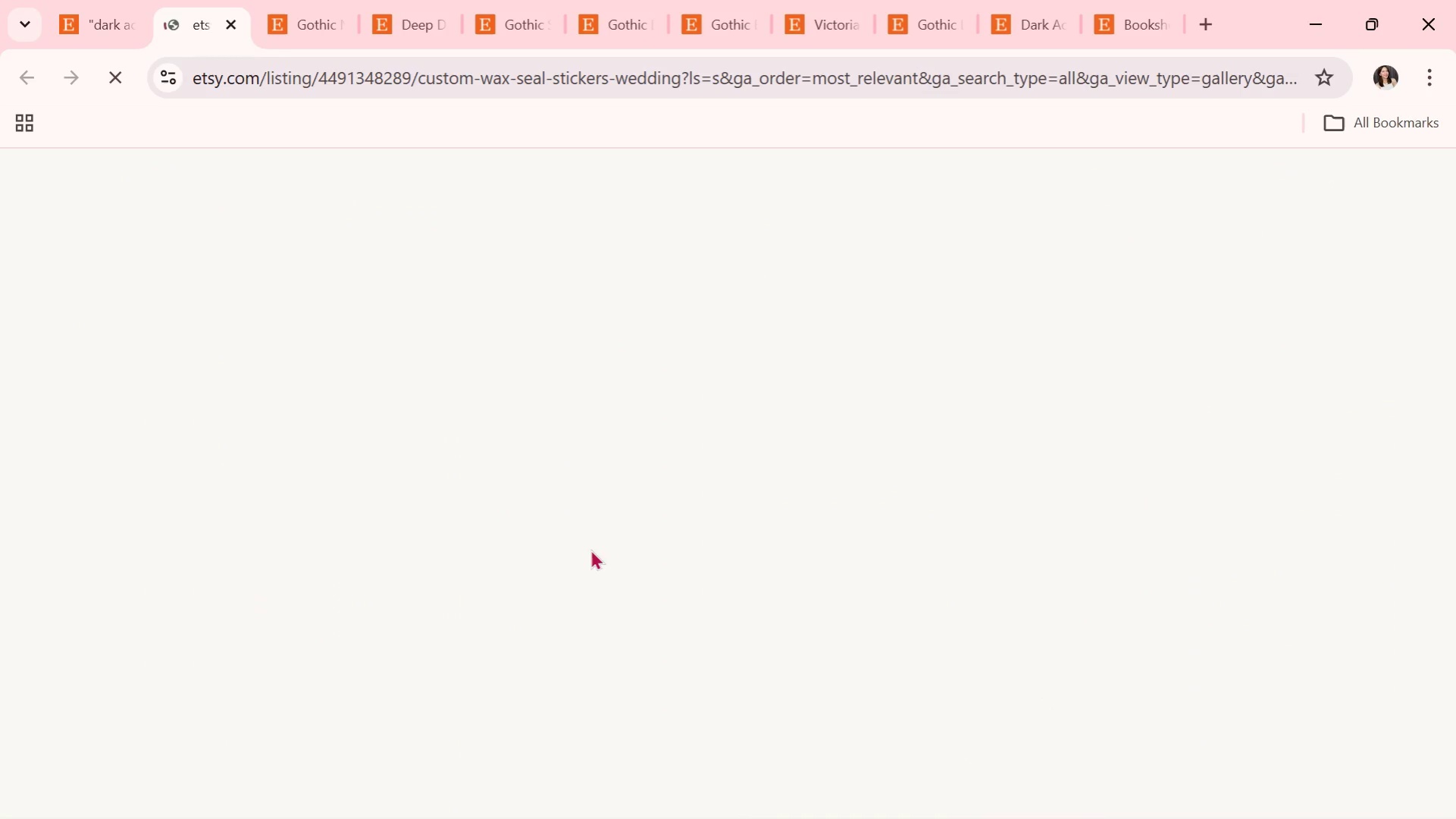 
scroll: coordinate [590, 549], scroll_direction: down, amount: 1.0
 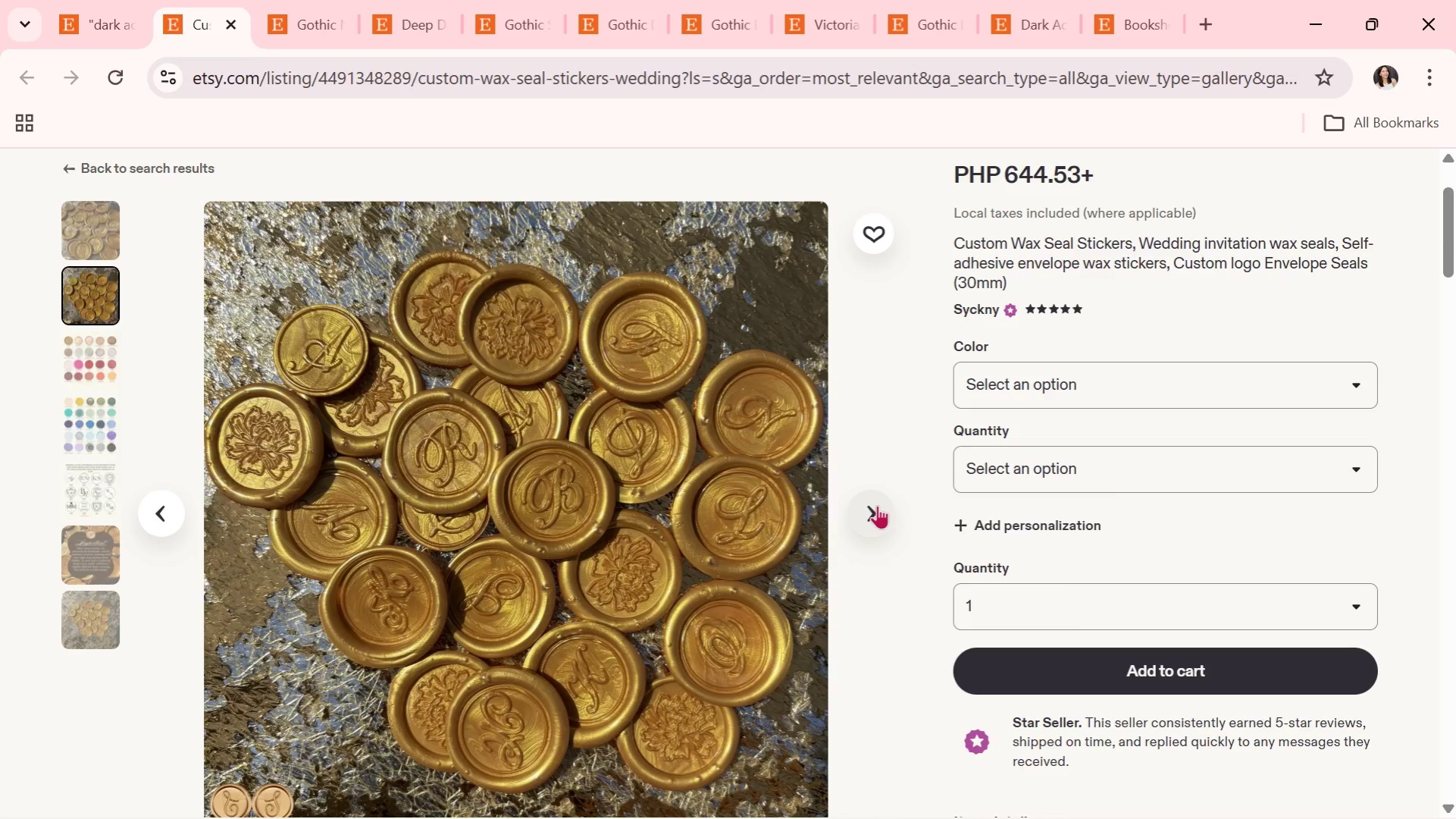 
wait(5.19)
 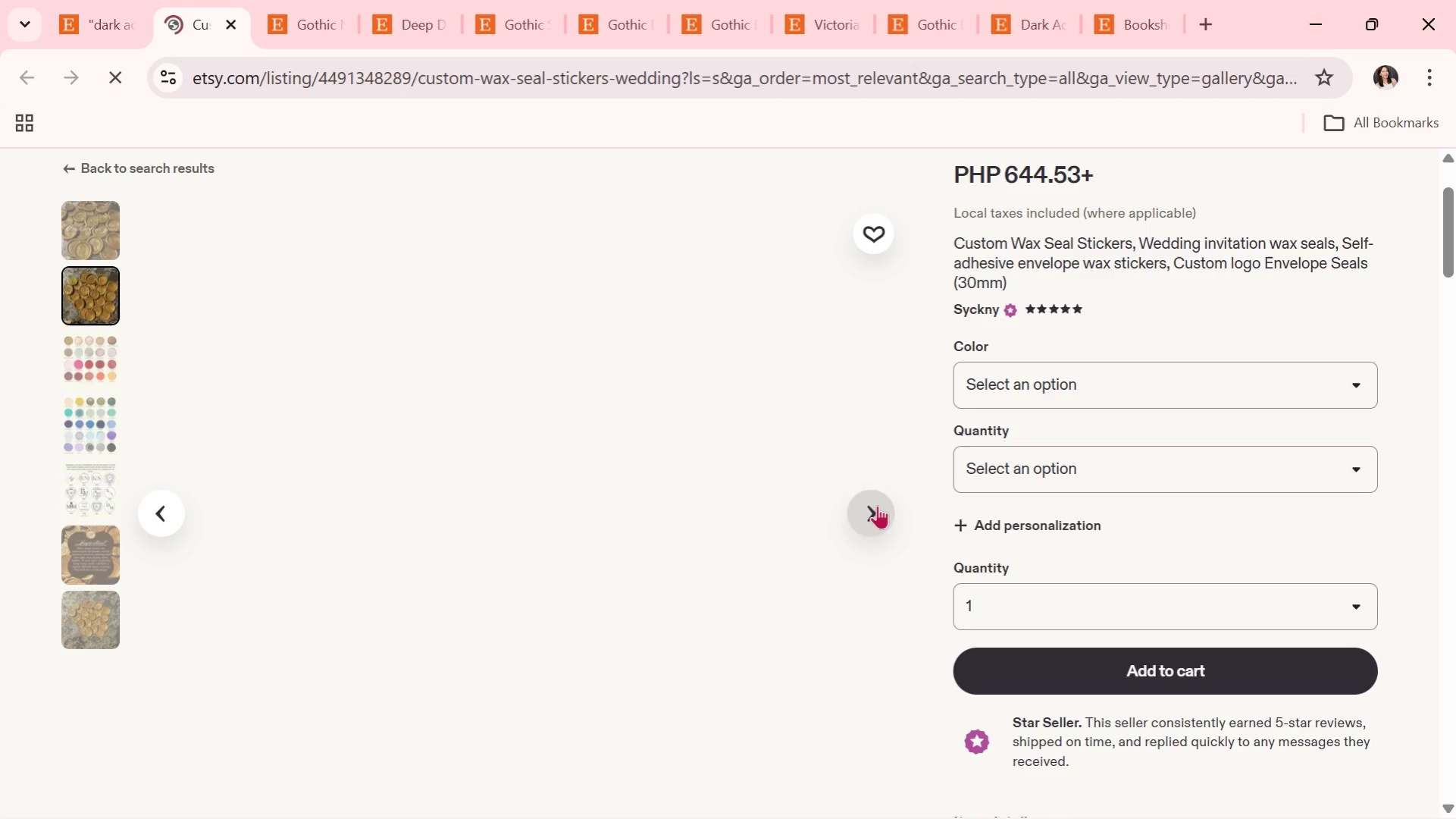 
left_click([877, 506])
 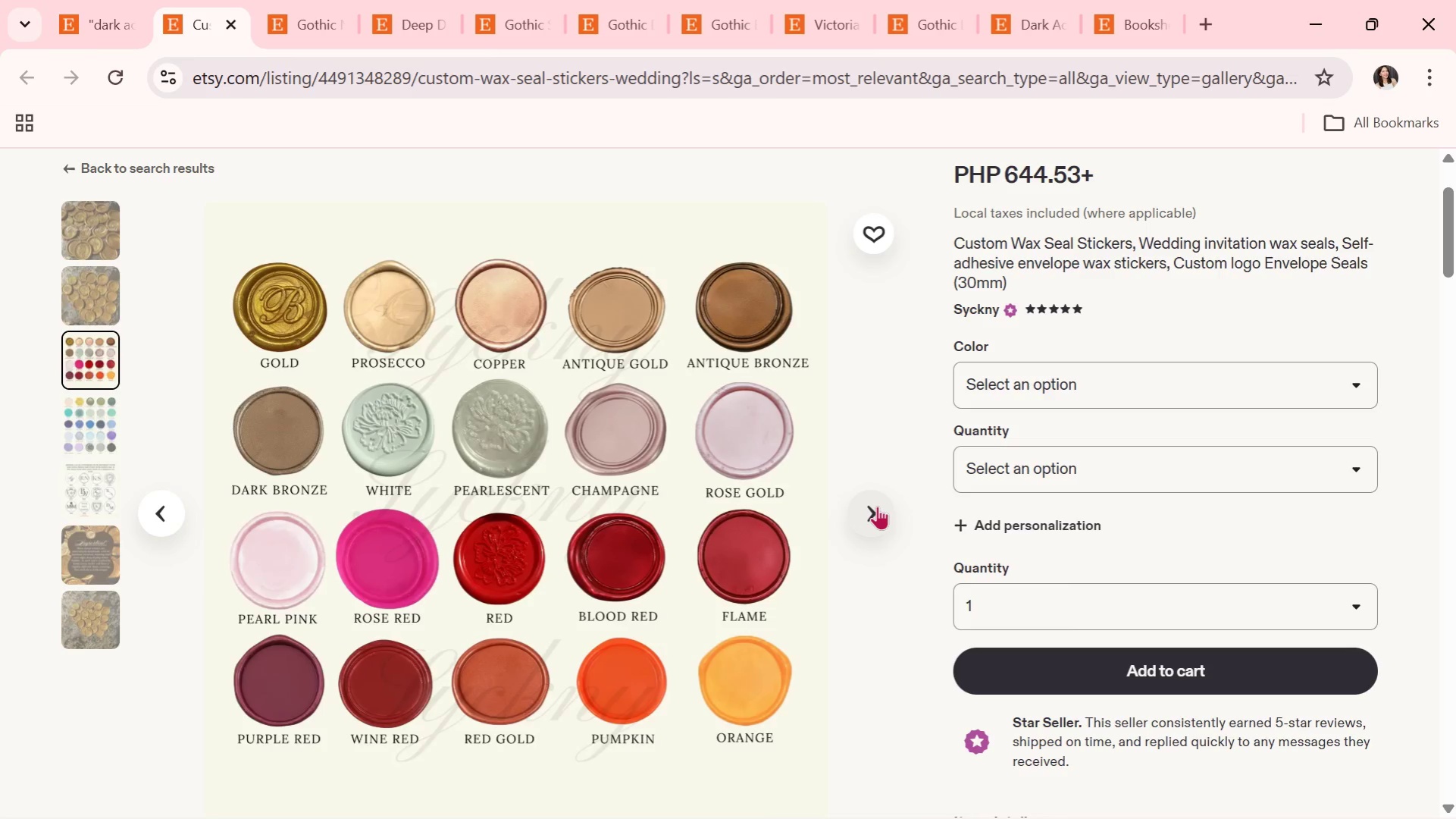 
left_click([877, 506])
 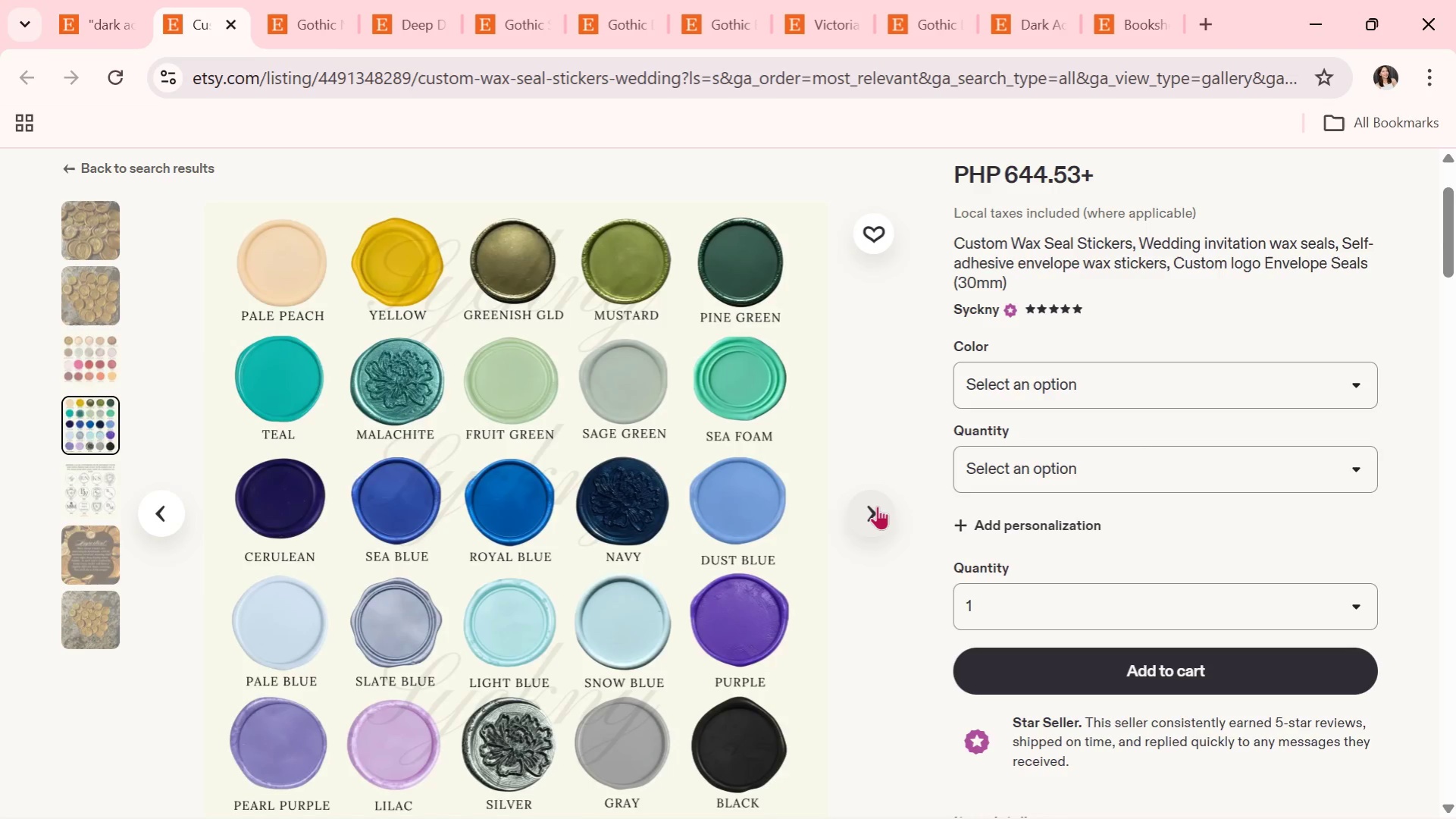 
left_click([877, 506])
 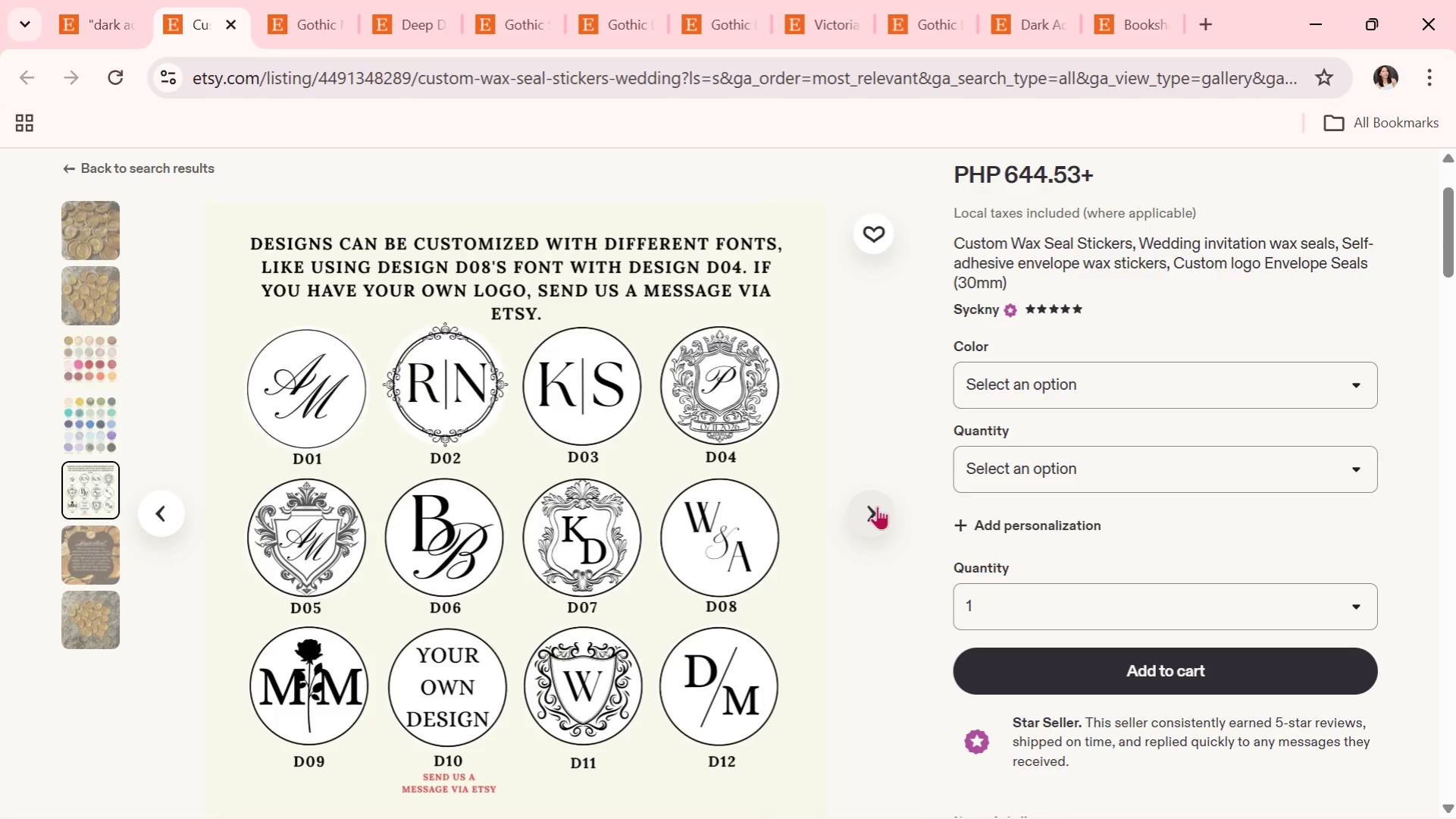 
left_click([877, 506])
 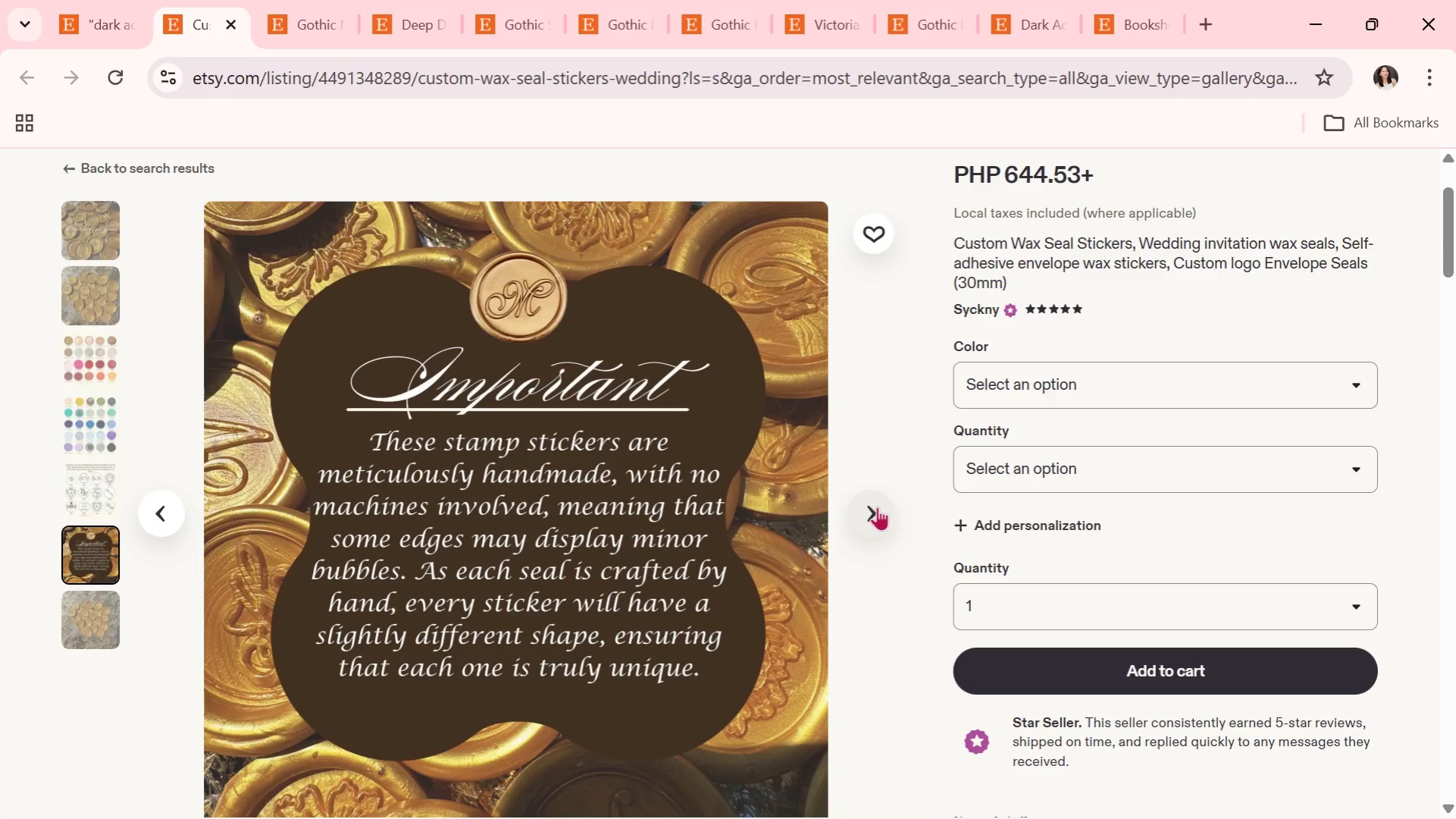 
left_click([877, 507])
 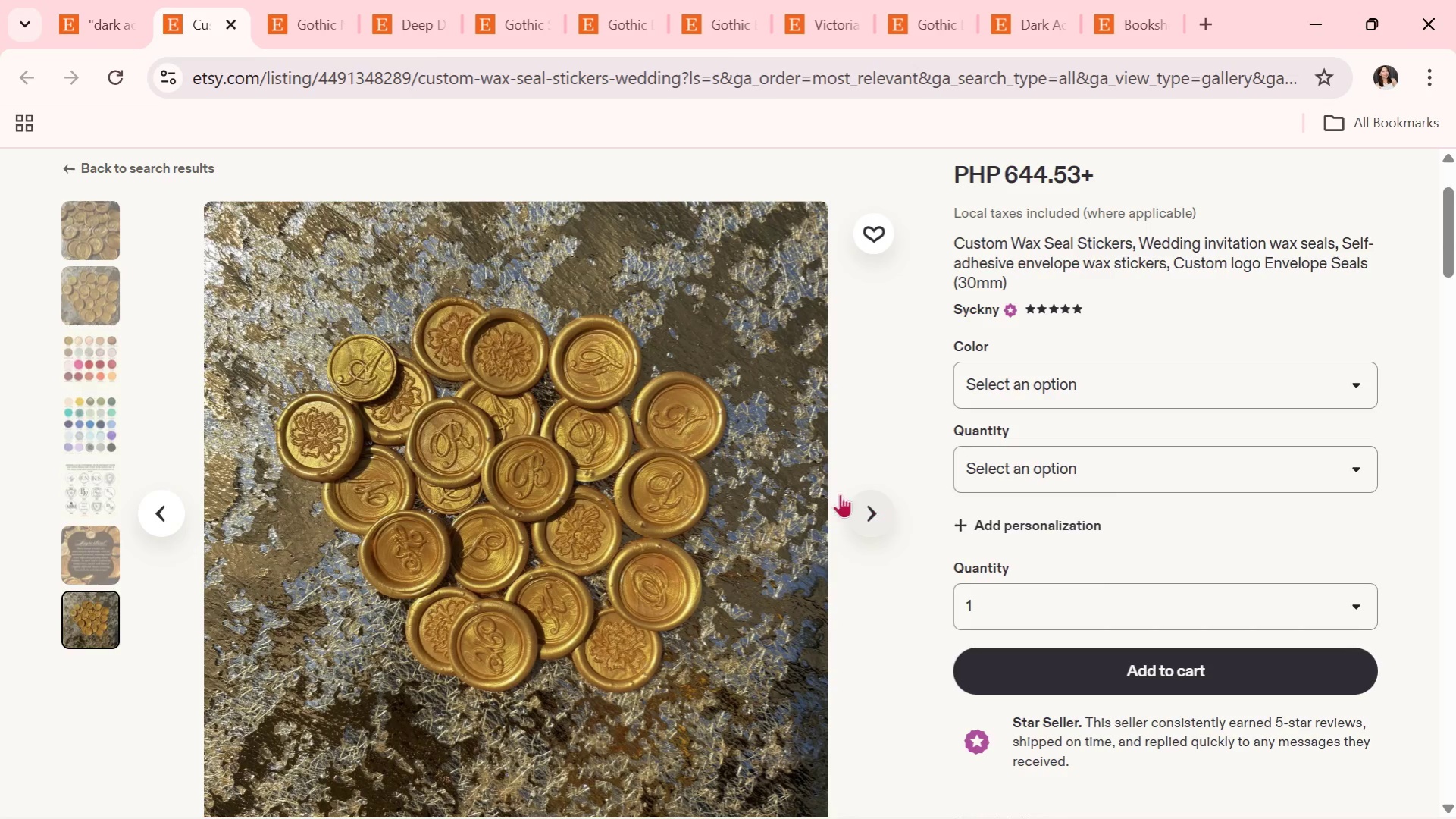 
wait(5.12)
 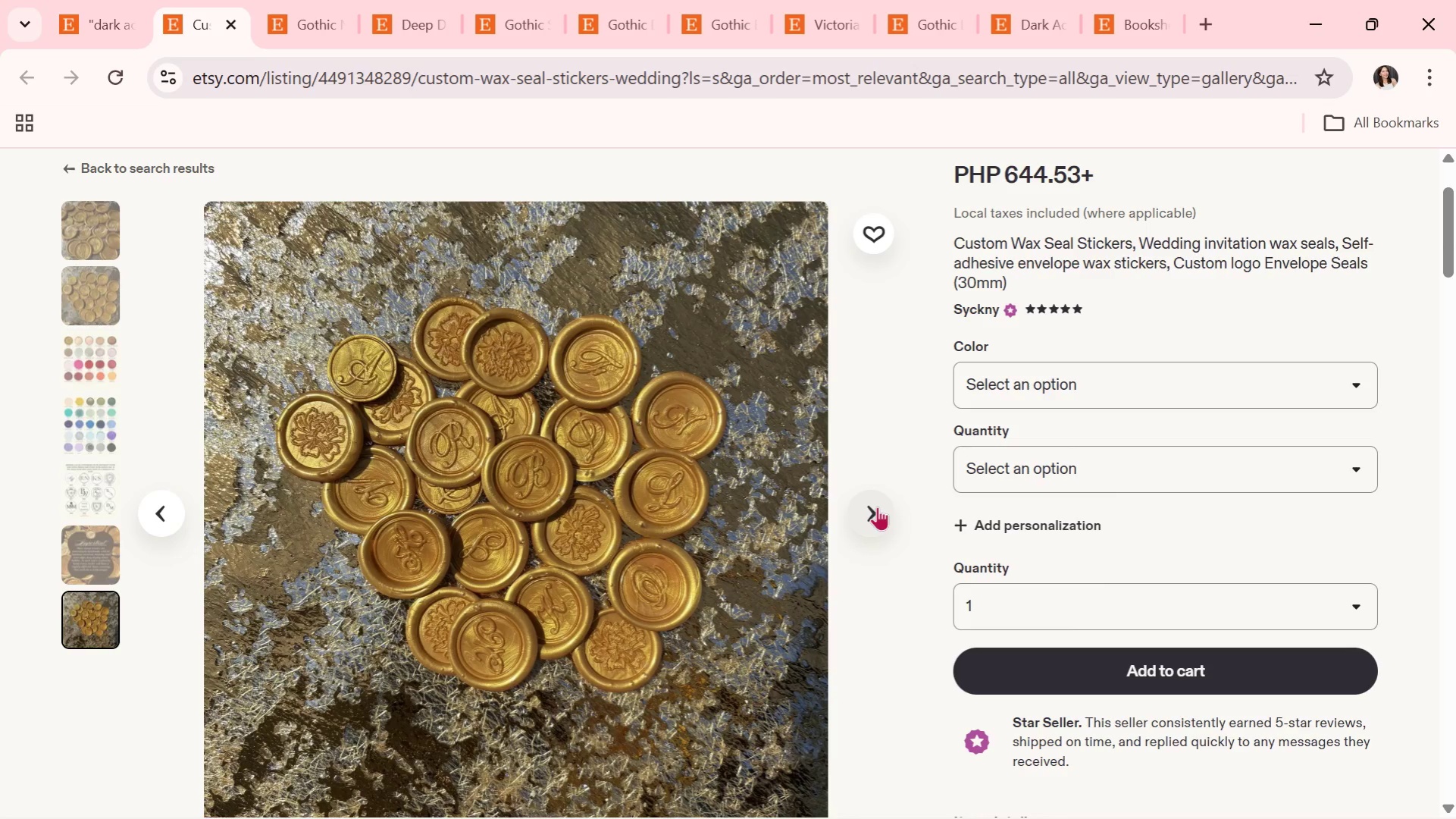 
left_click([233, 23])
 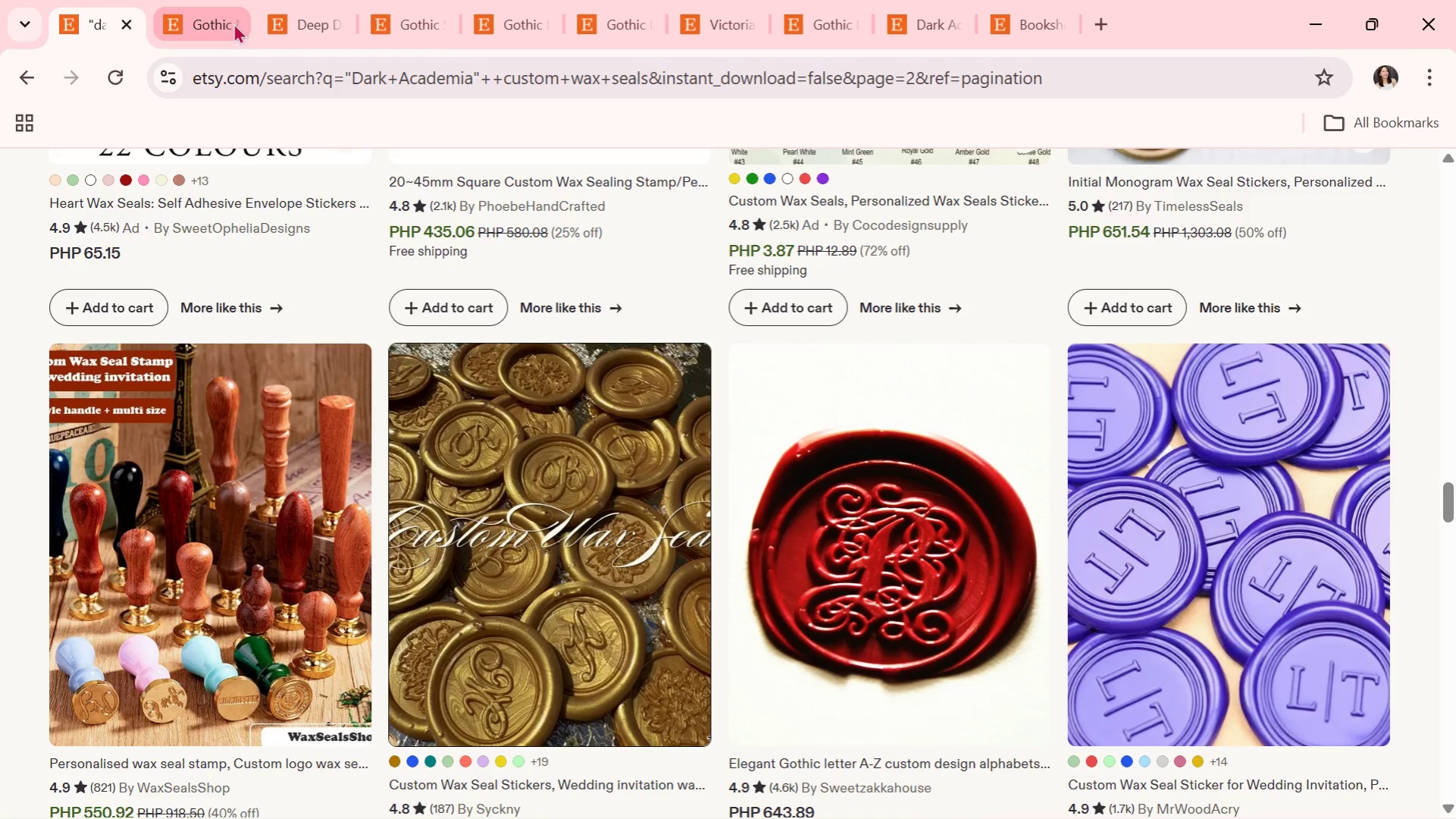 
left_click([233, 23])
 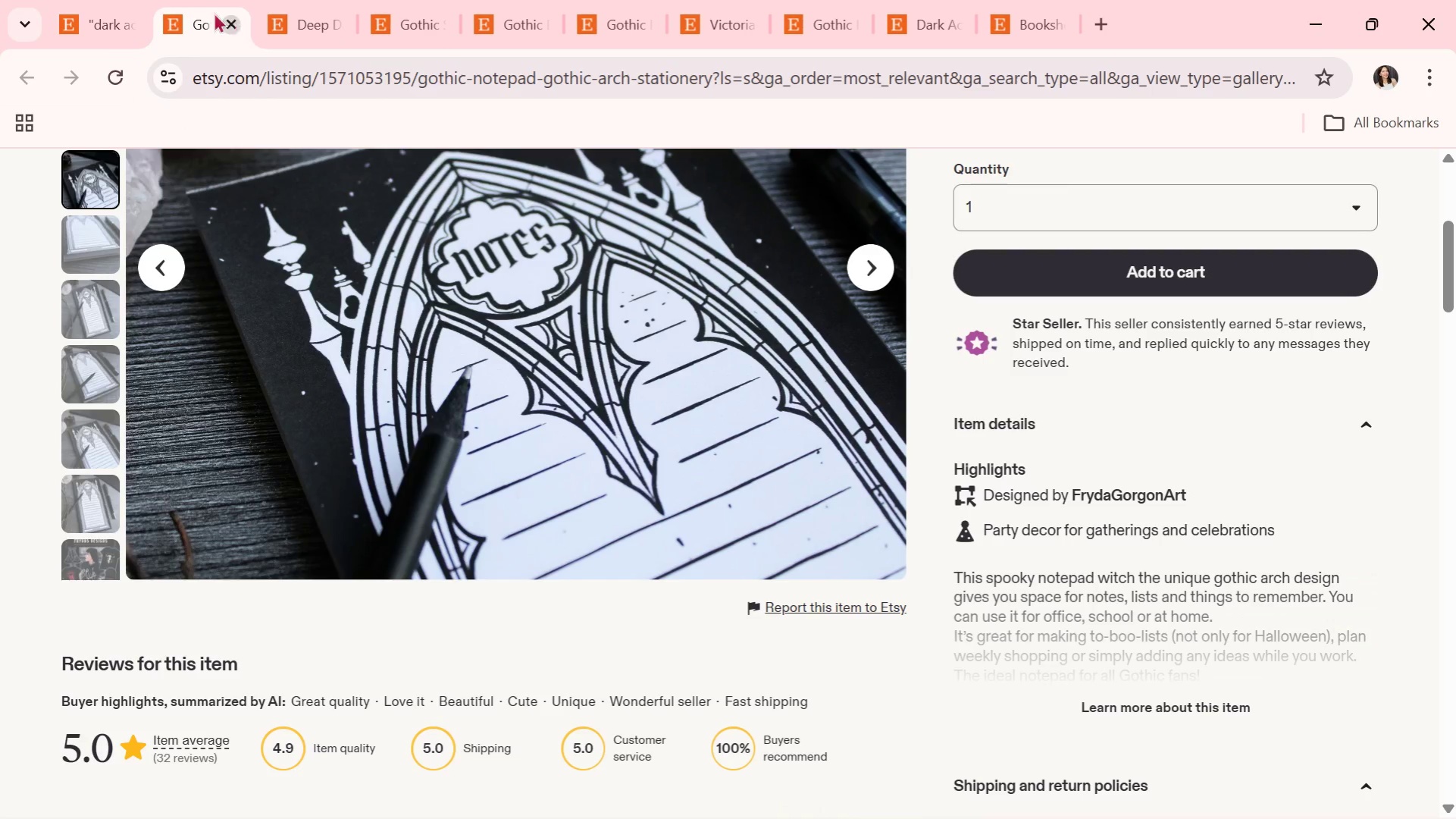 
left_click([111, 0])
 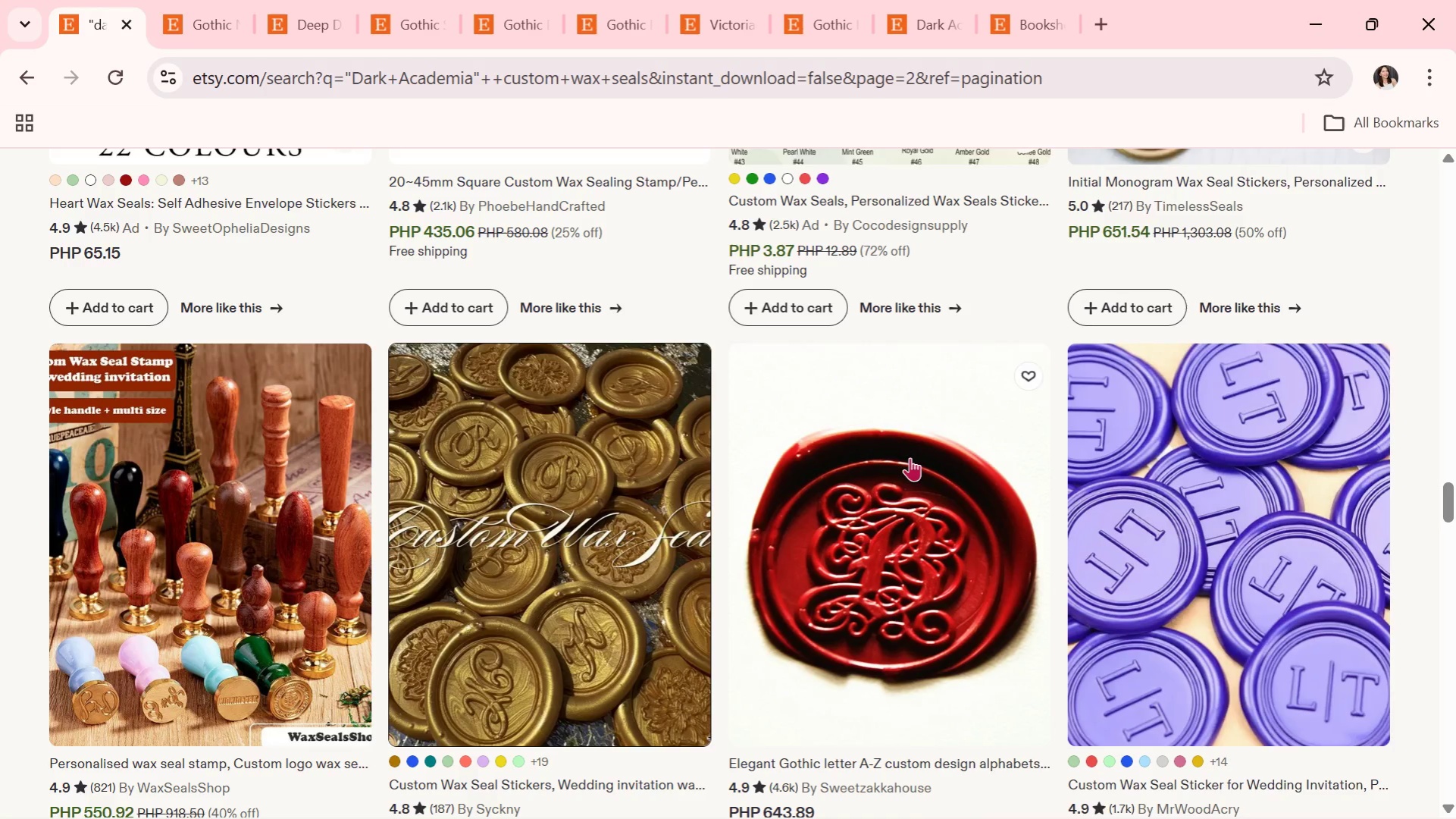 
scroll: coordinate [982, 536], scroll_direction: down, amount: 7.0
 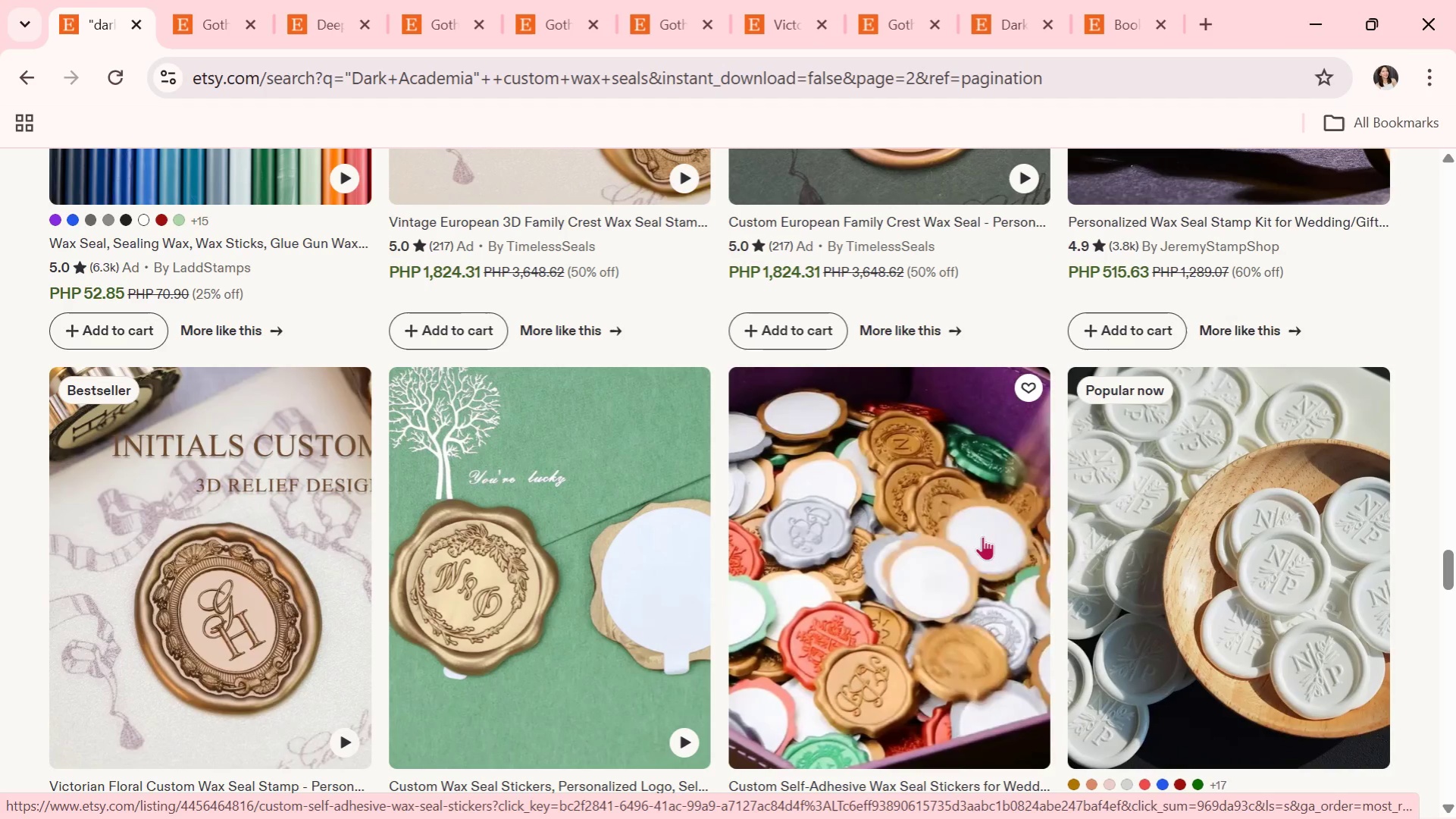 
scroll: coordinate [933, 604], scroll_direction: down, amount: 6.0
 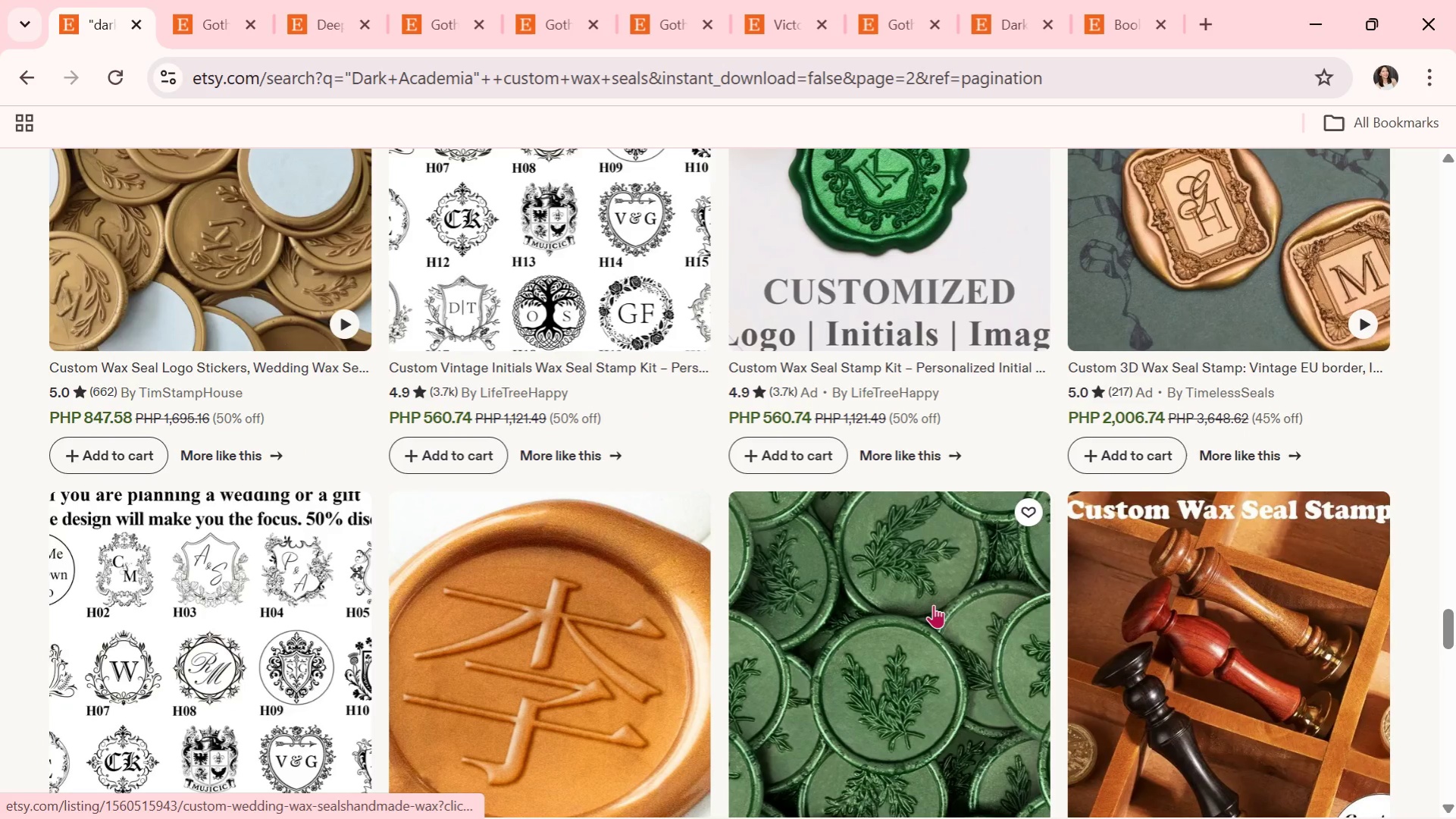 
left_click([933, 604])
 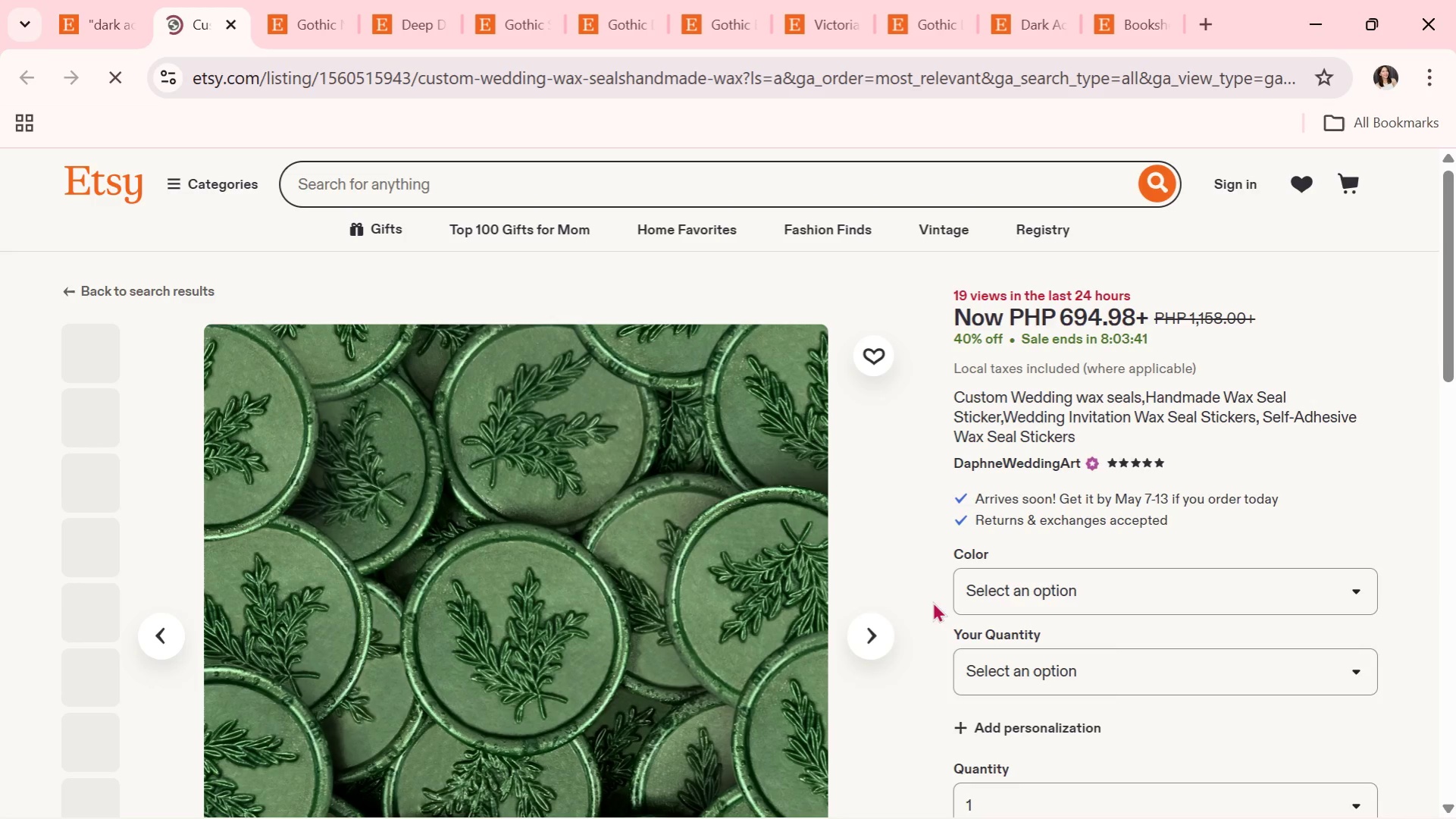 
scroll: coordinate [932, 601], scroll_direction: down, amount: 2.0
 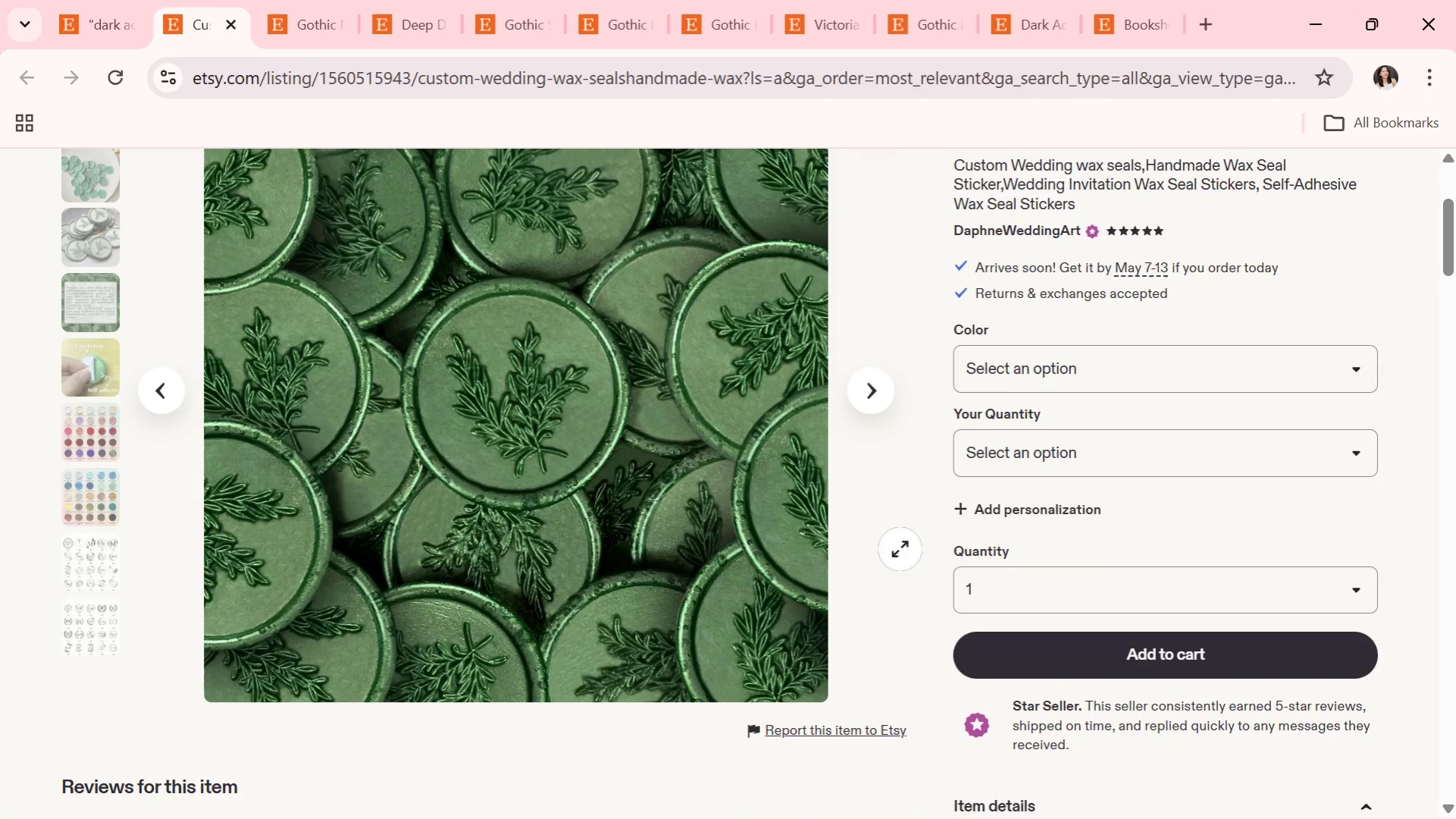 
scroll: coordinate [897, 546], scroll_direction: up, amount: 1.0
 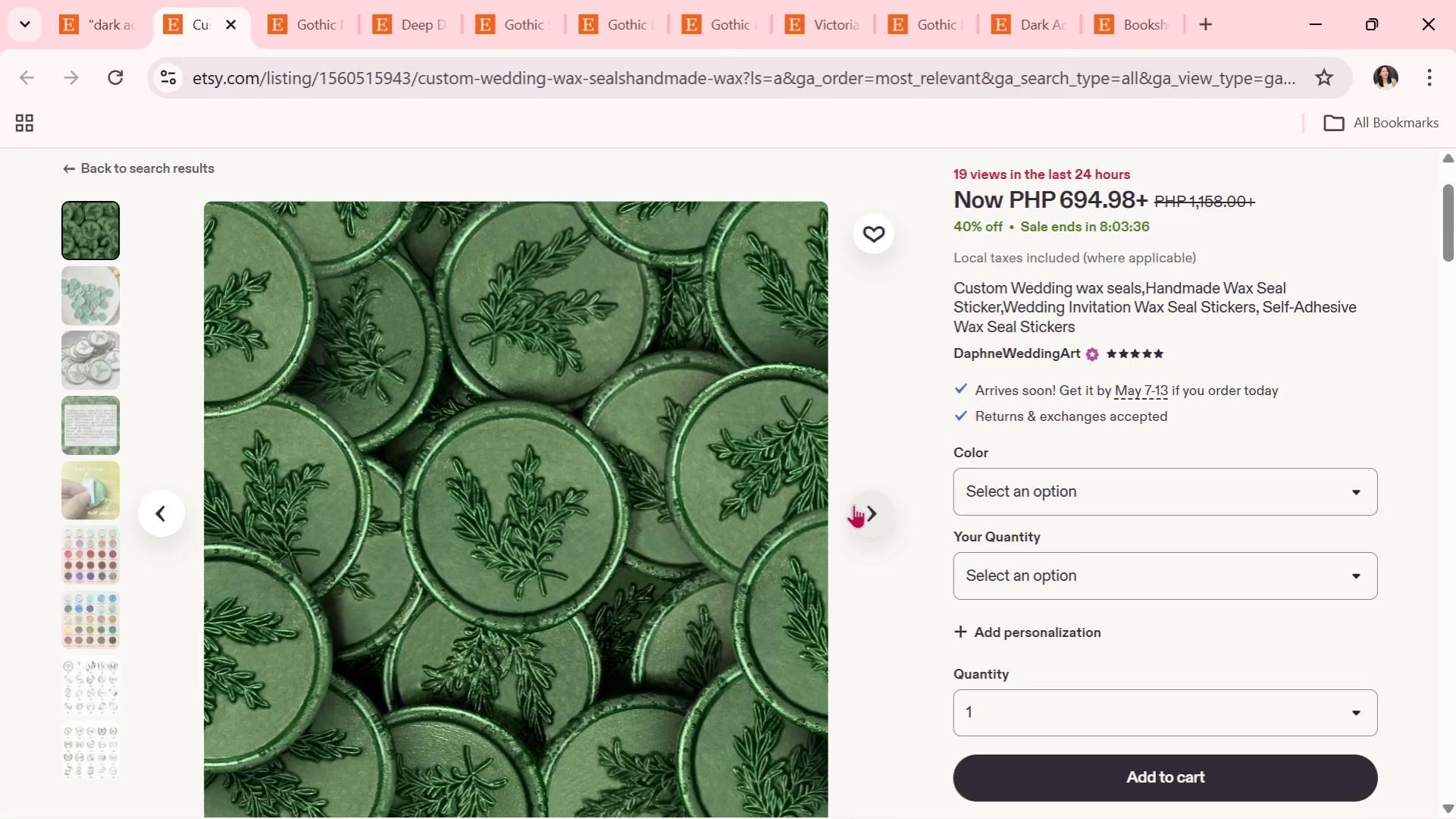 
left_click([872, 509])
 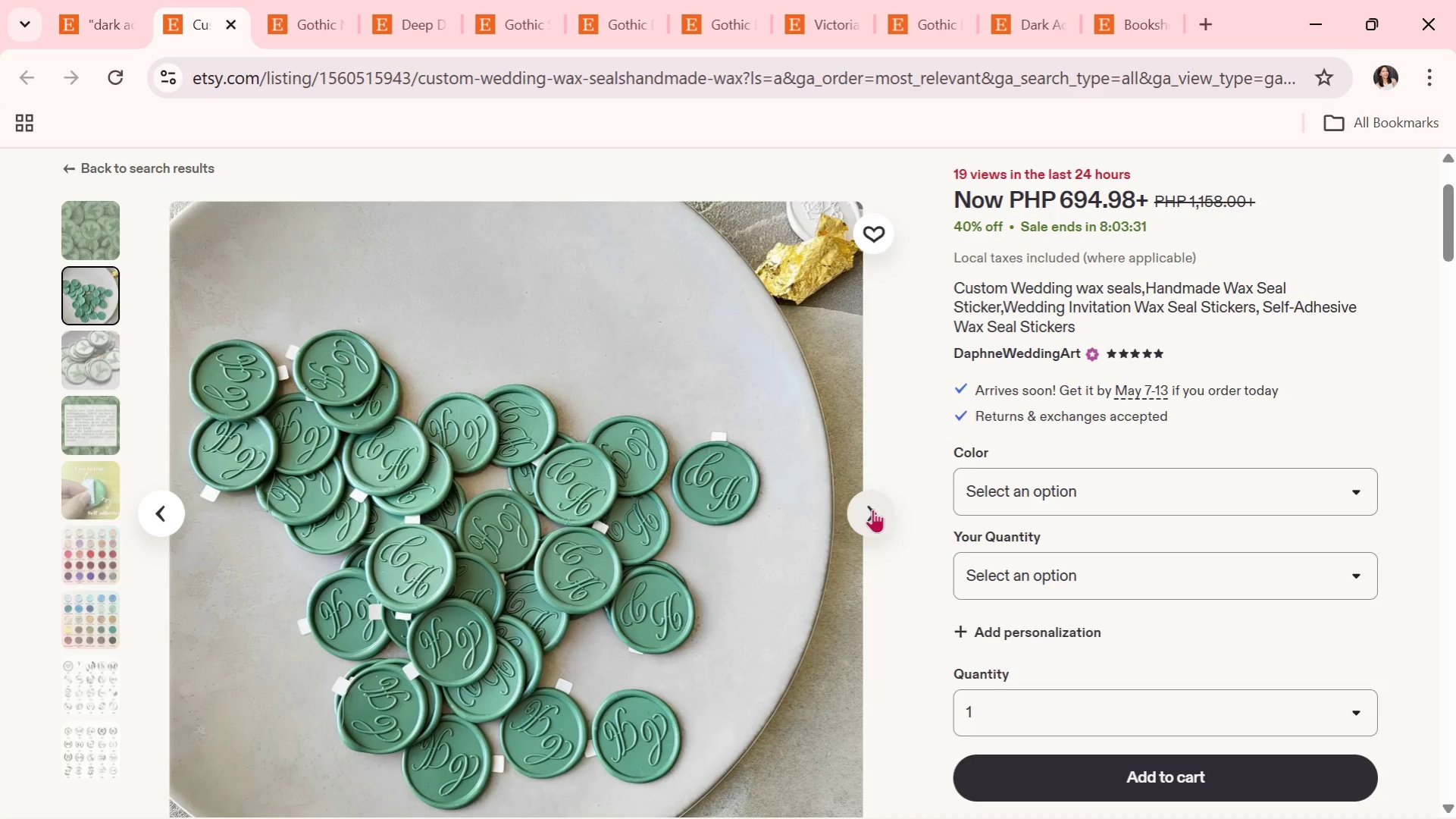 
wait(9.25)
 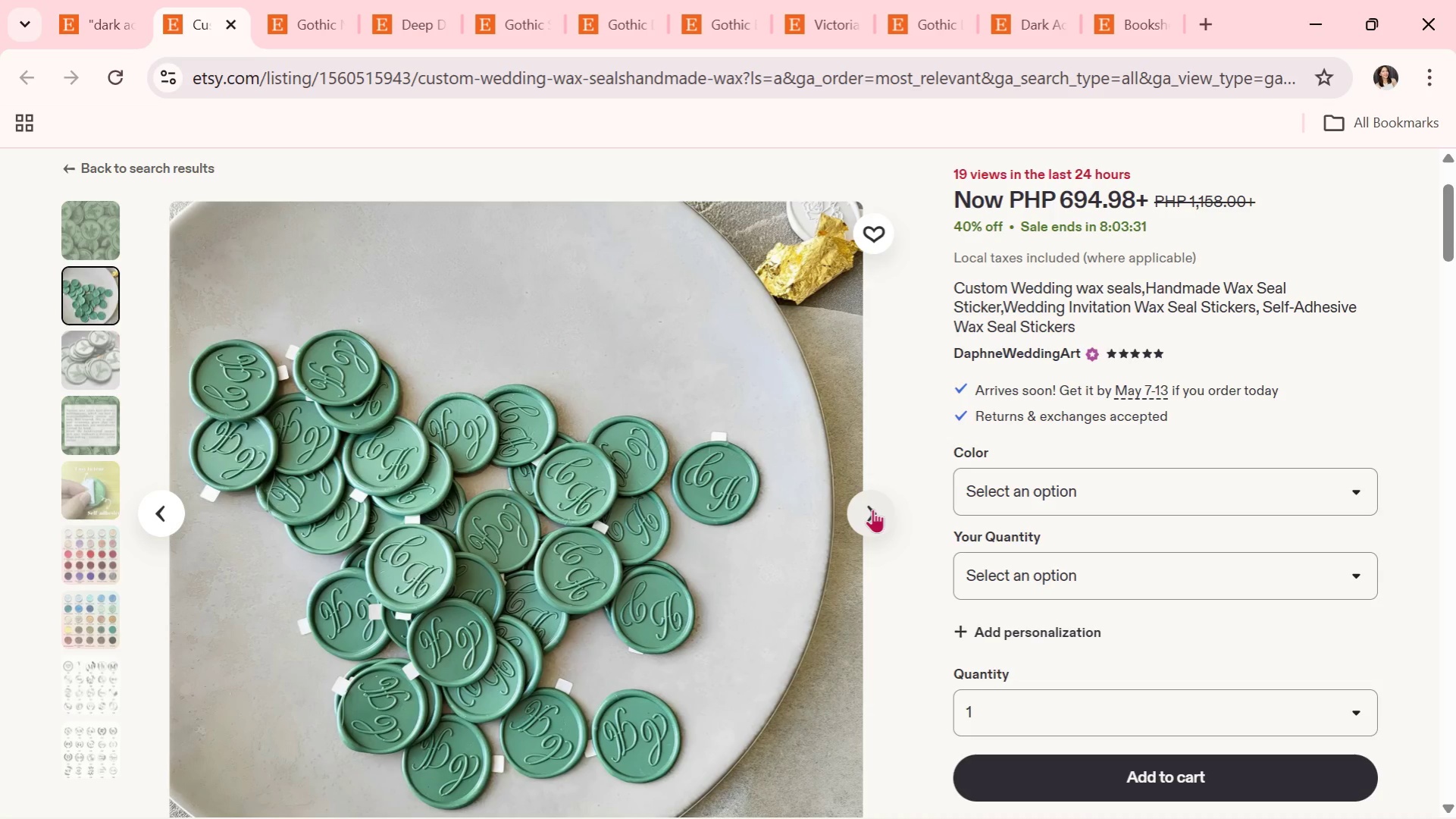 
left_click([872, 509])
 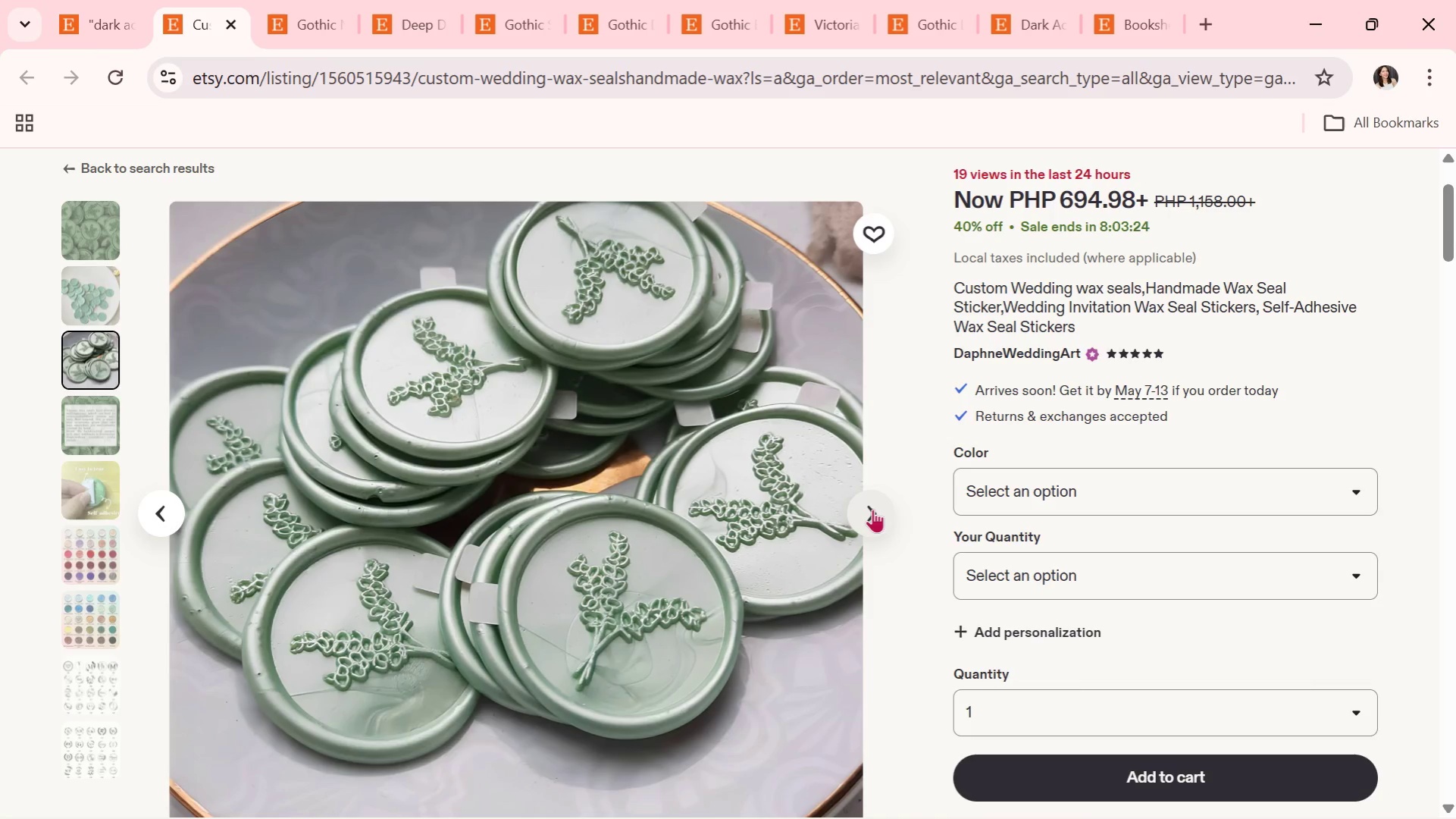 
left_click([872, 509])
 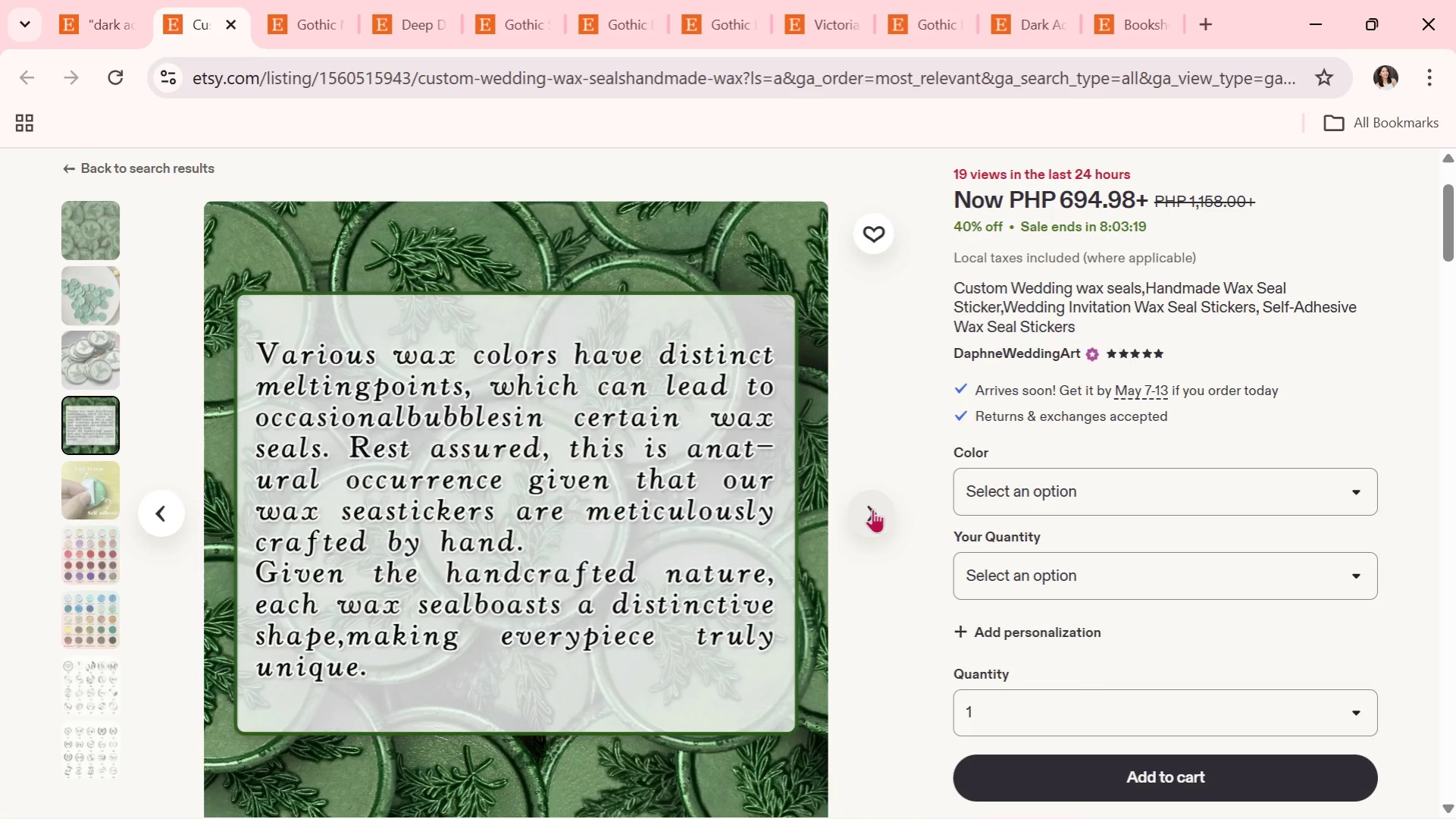 
left_click([872, 509])
 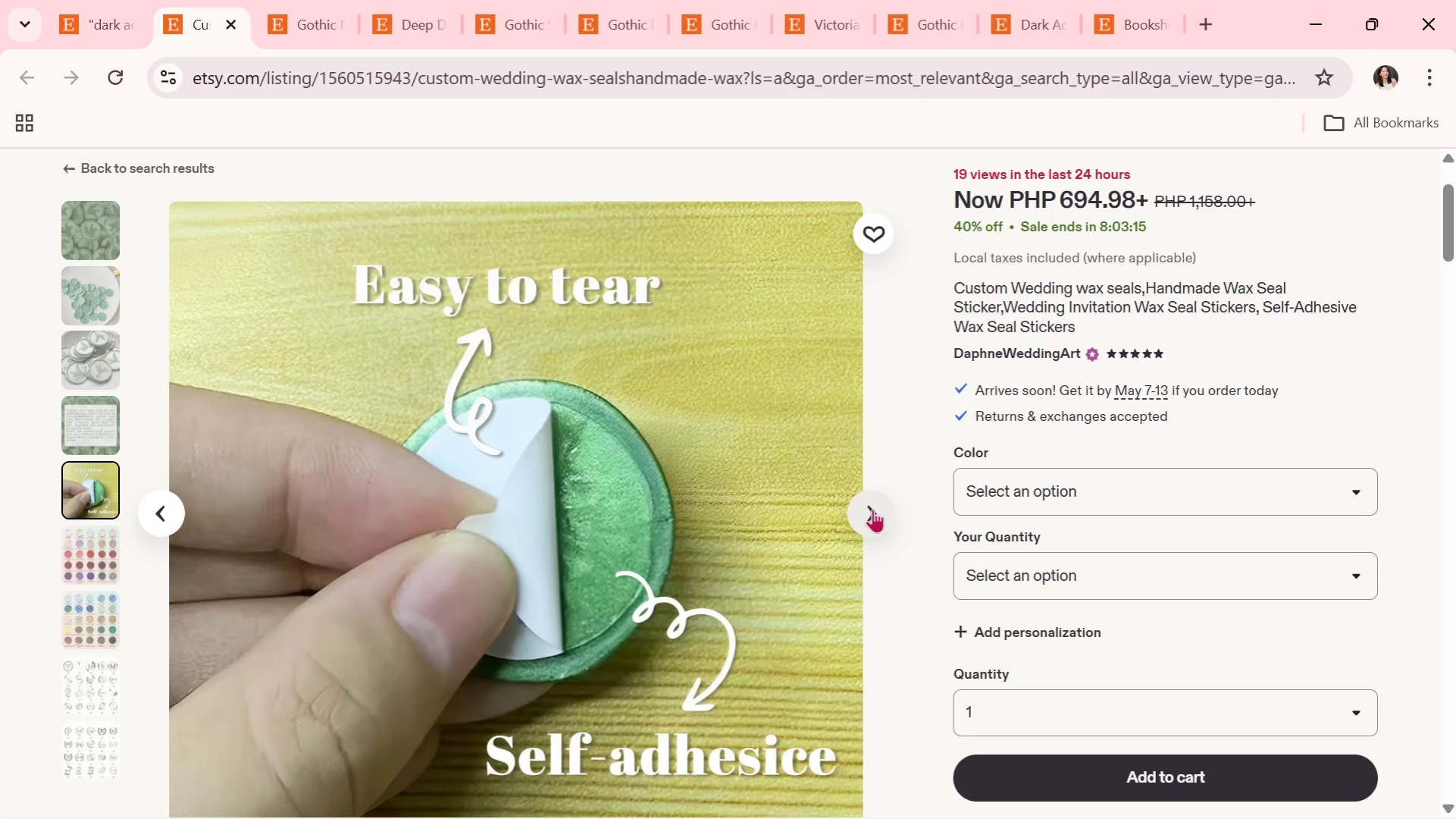 
wait(8.62)
 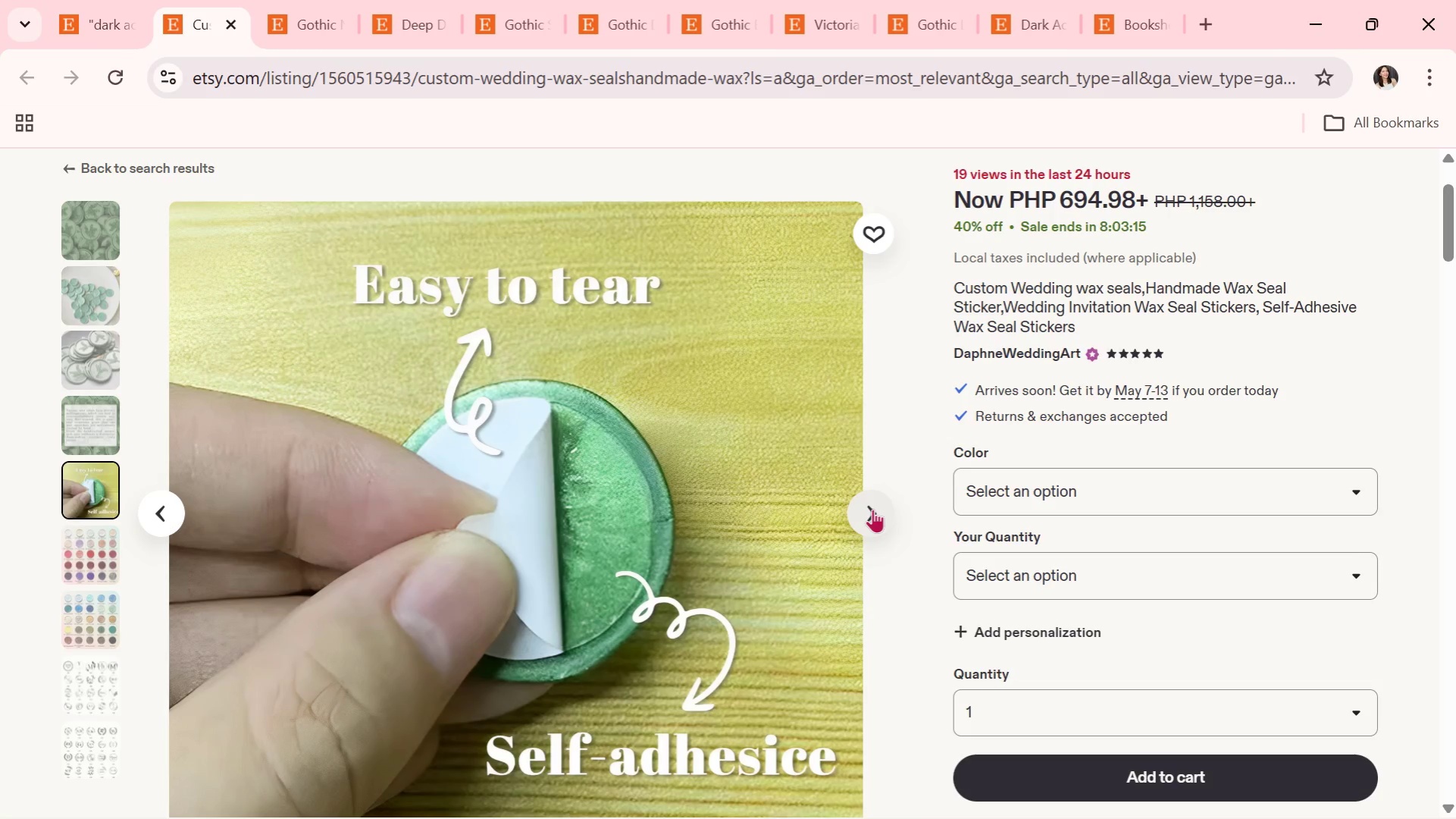 
left_click([869, 506])
 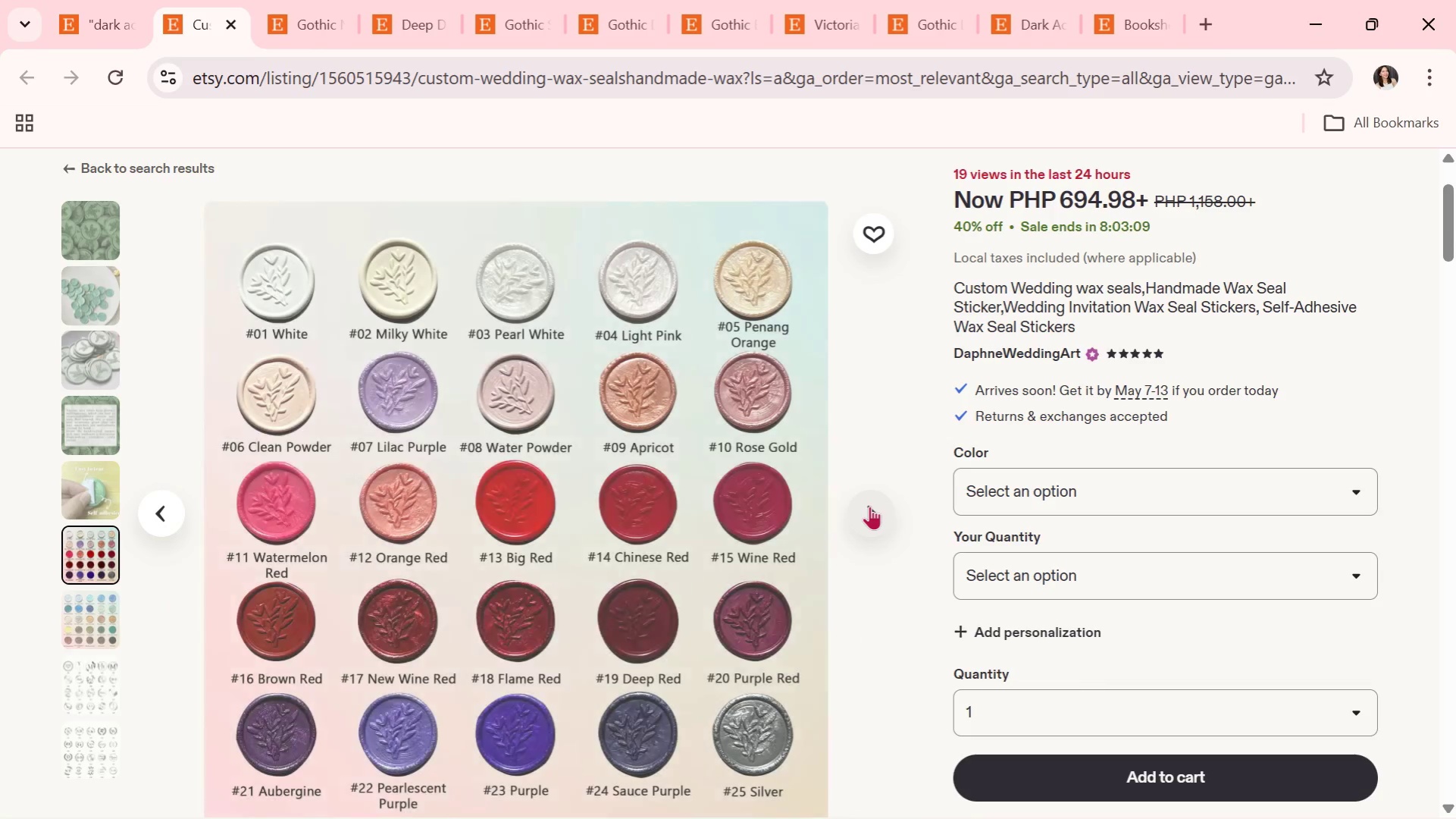 
left_click([869, 506])
 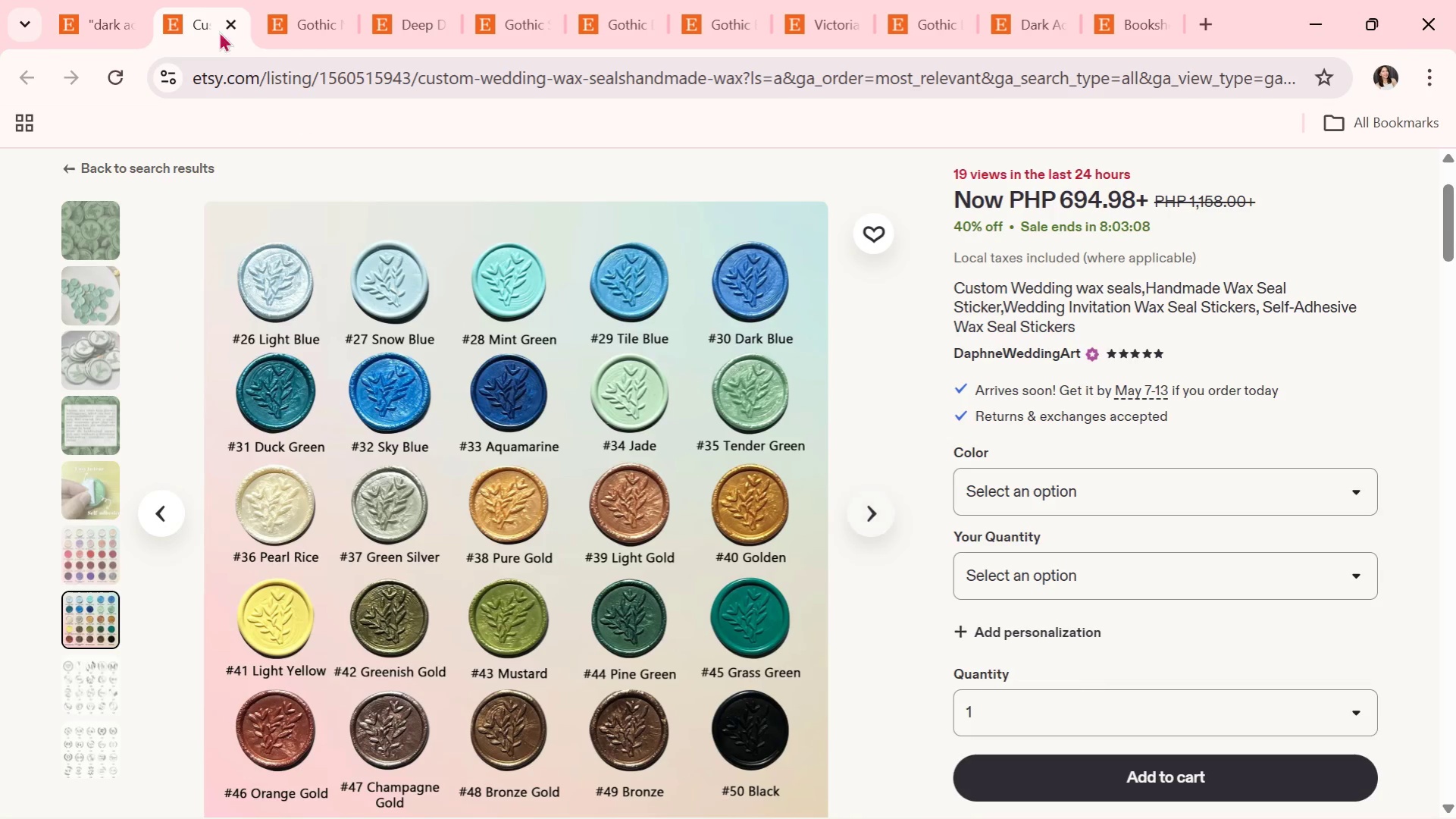 
left_click([140, 0])
 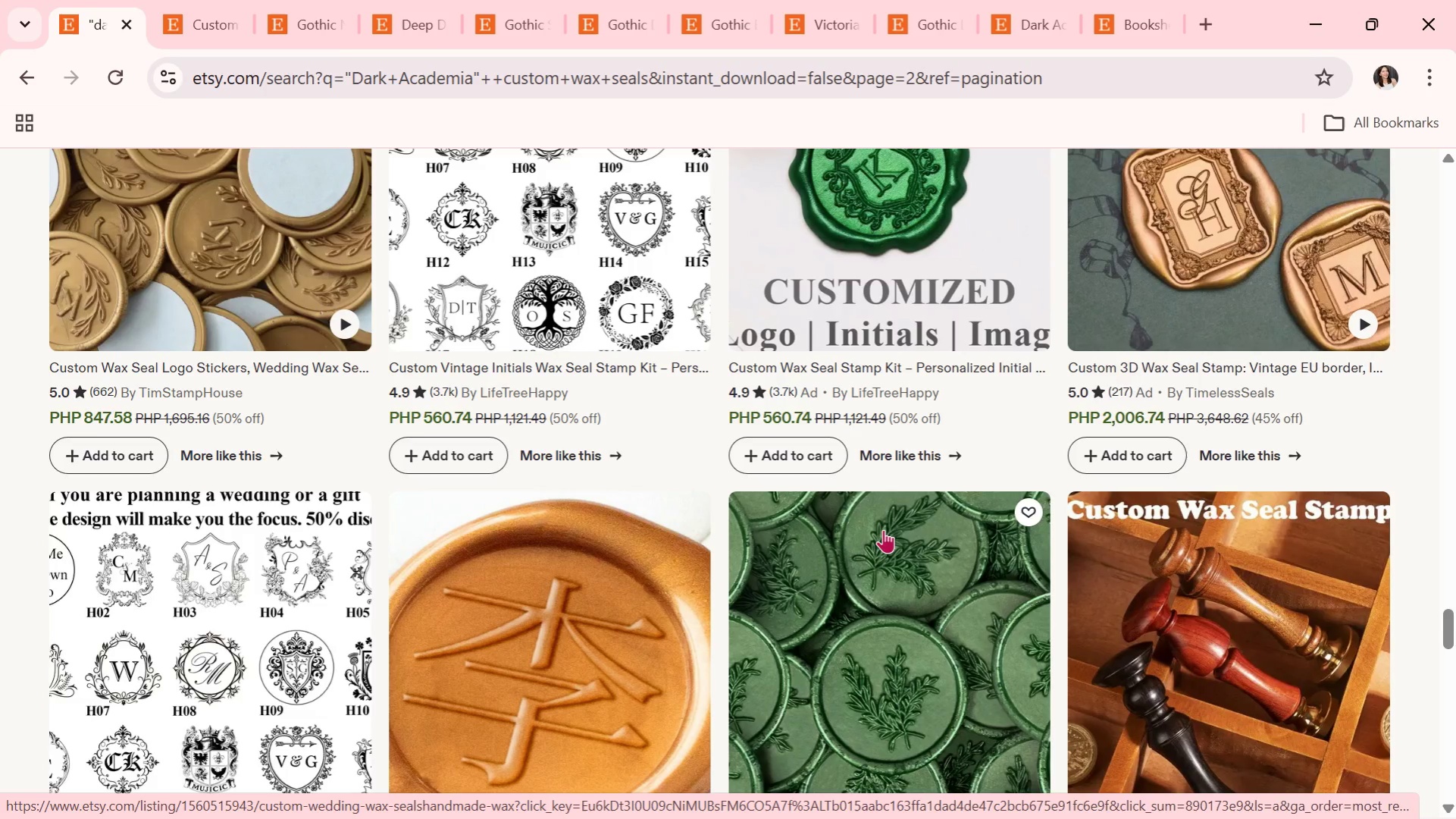 
scroll: coordinate [883, 529], scroll_direction: down, amount: 1.0
 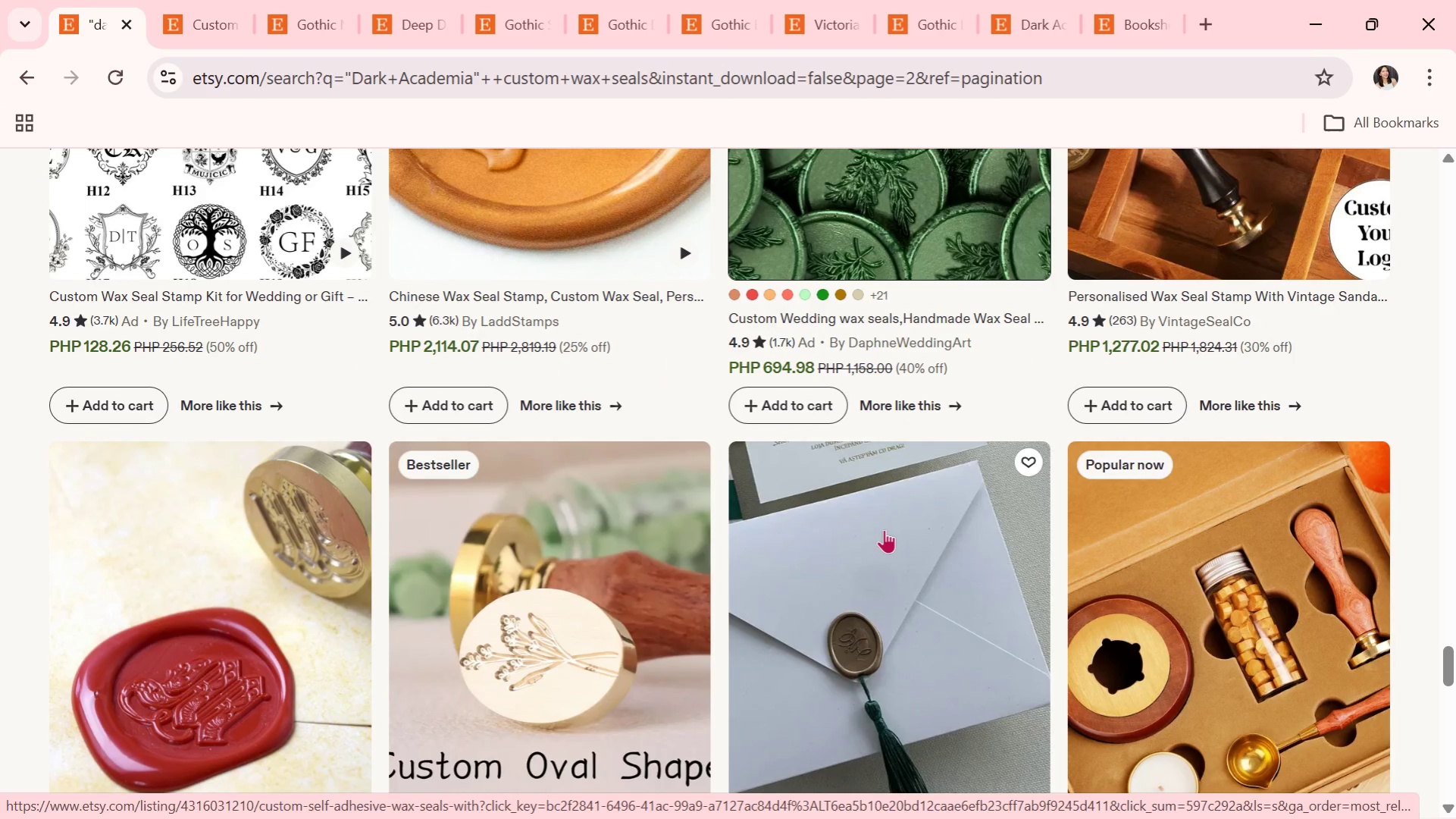 
left_click([884, 529])
 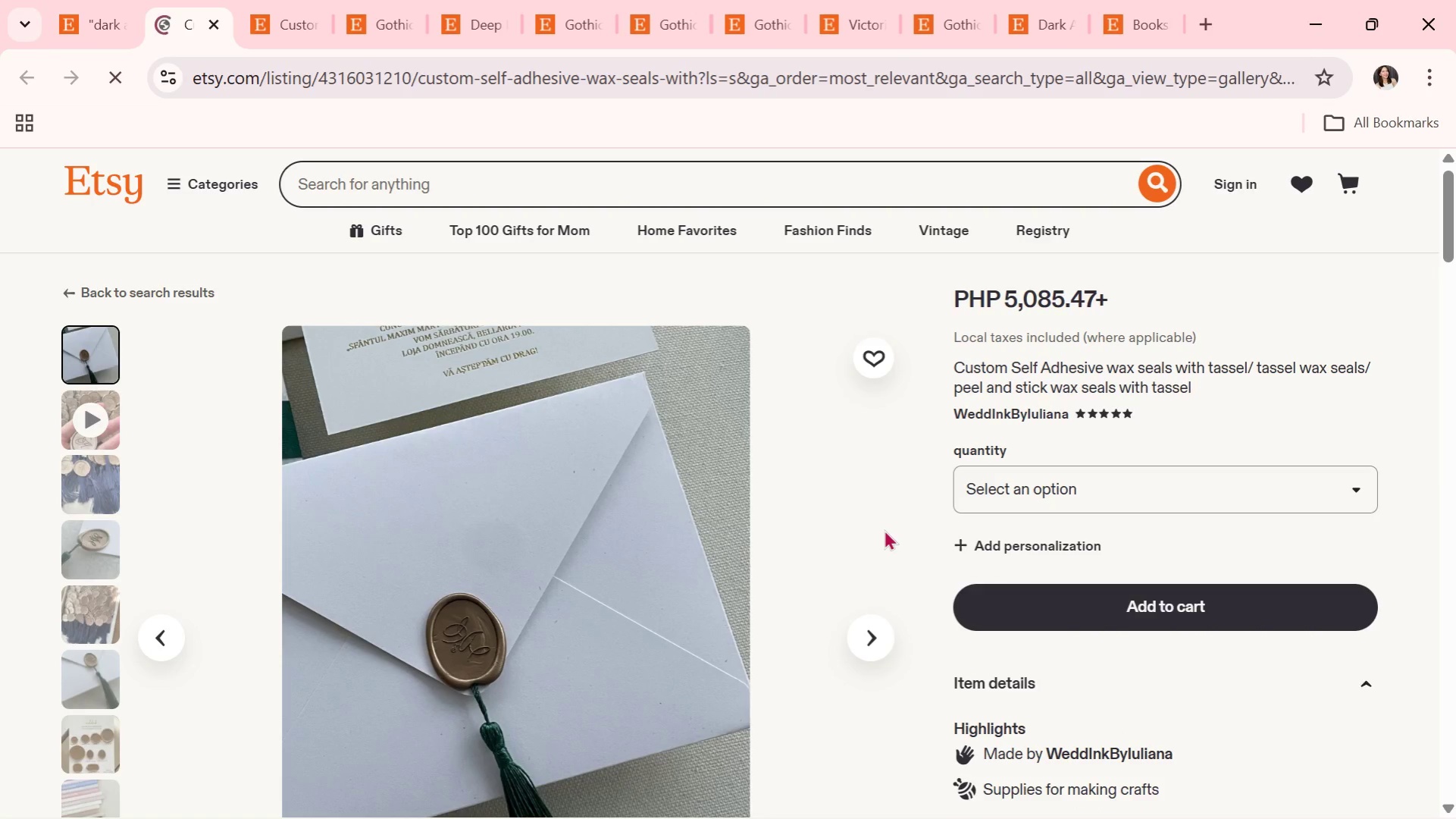 
scroll: coordinate [900, 541], scroll_direction: down, amount: 1.0
 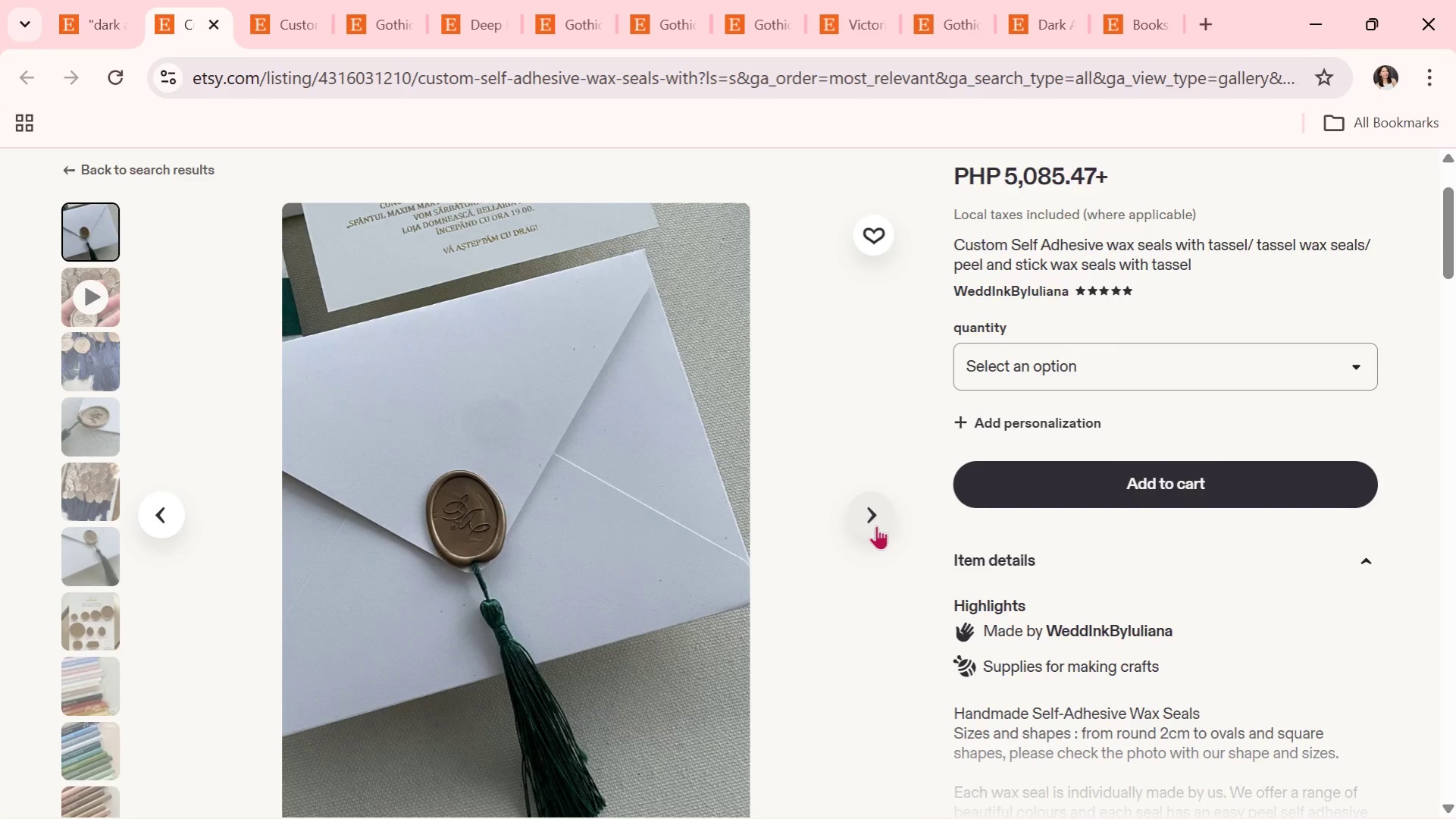 
left_click([876, 514])
 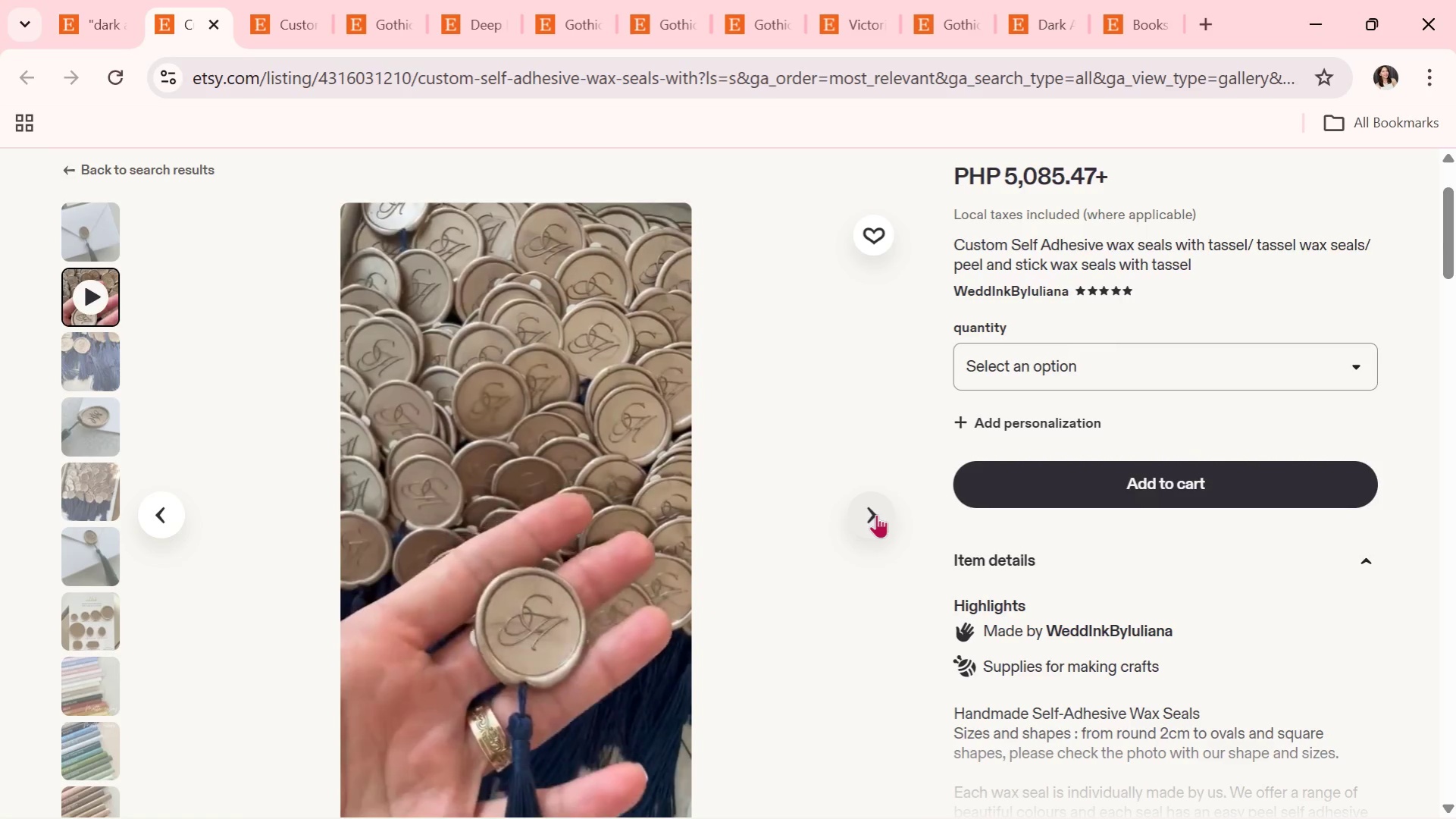 
wait(11.25)
 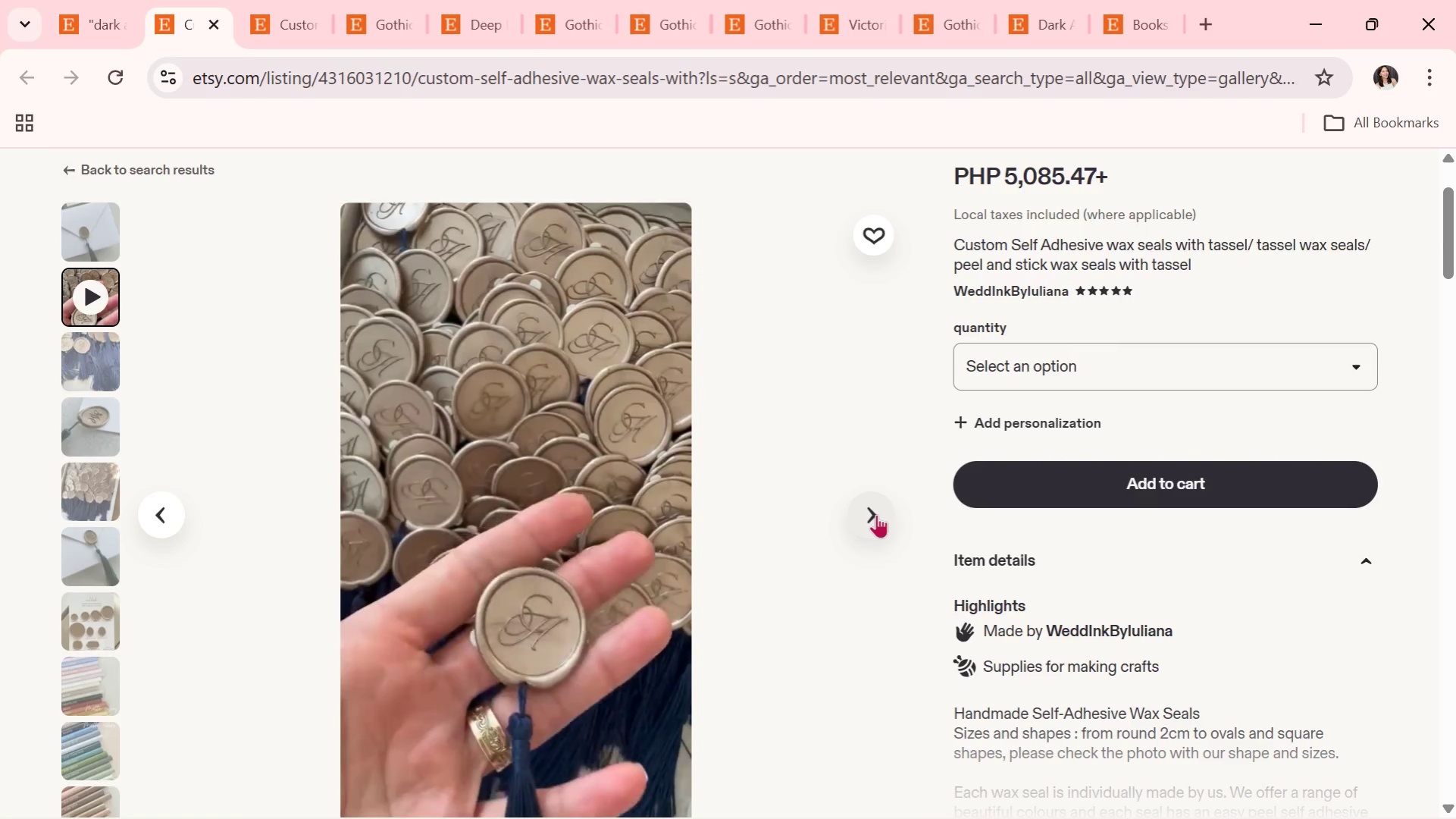 
left_click([876, 514])
 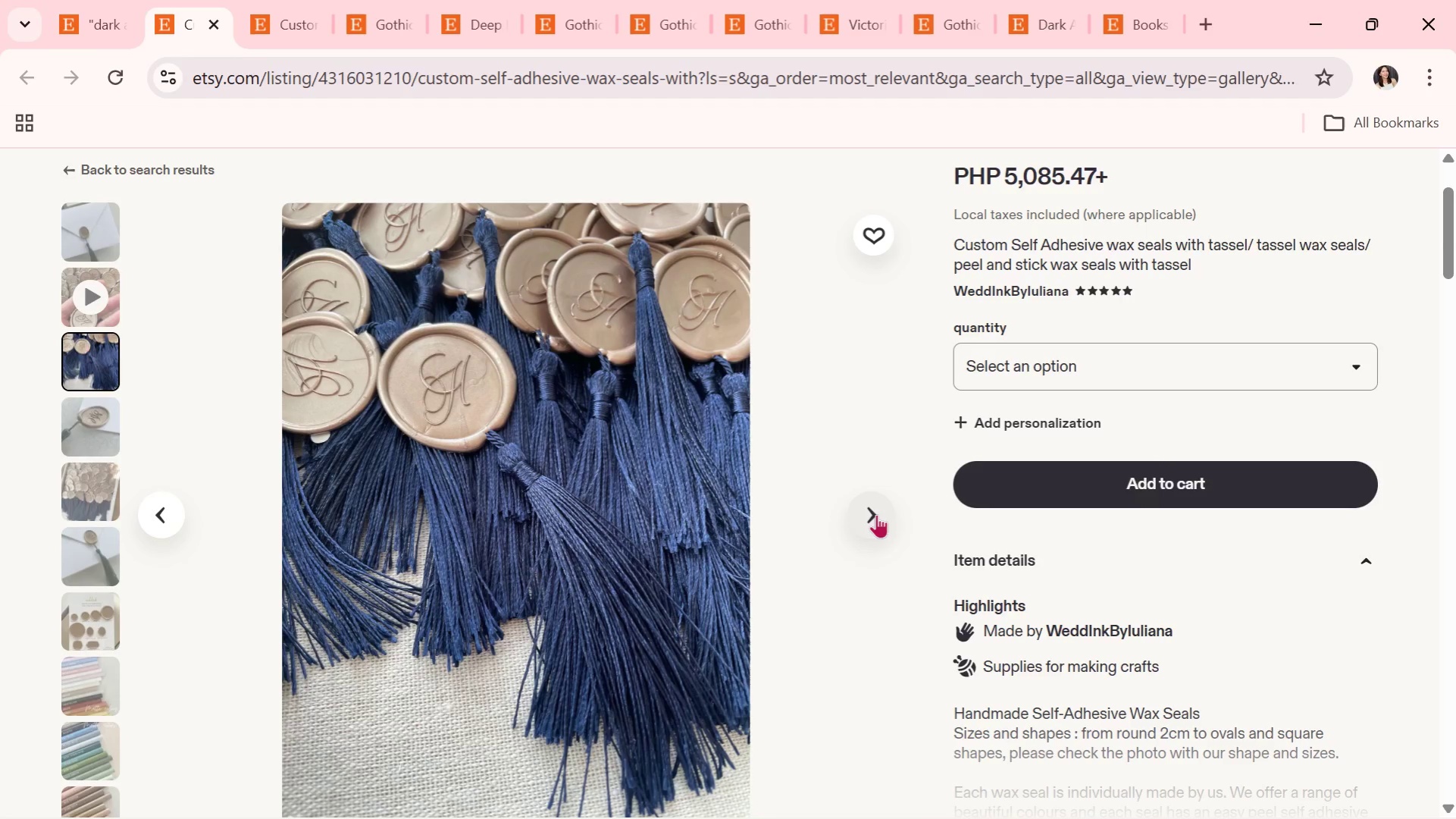 
left_click([876, 514])
 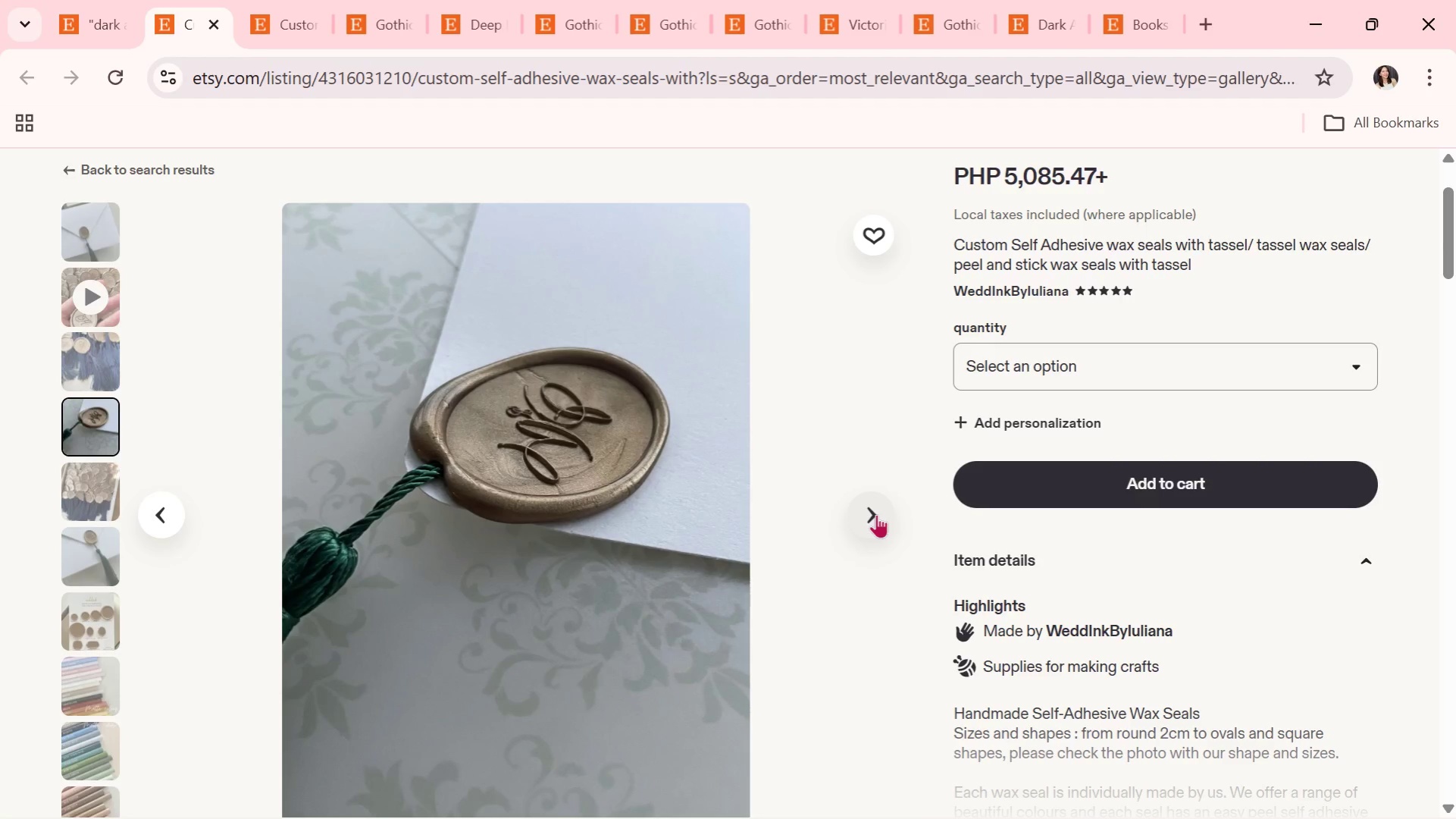 
left_click([876, 514])
 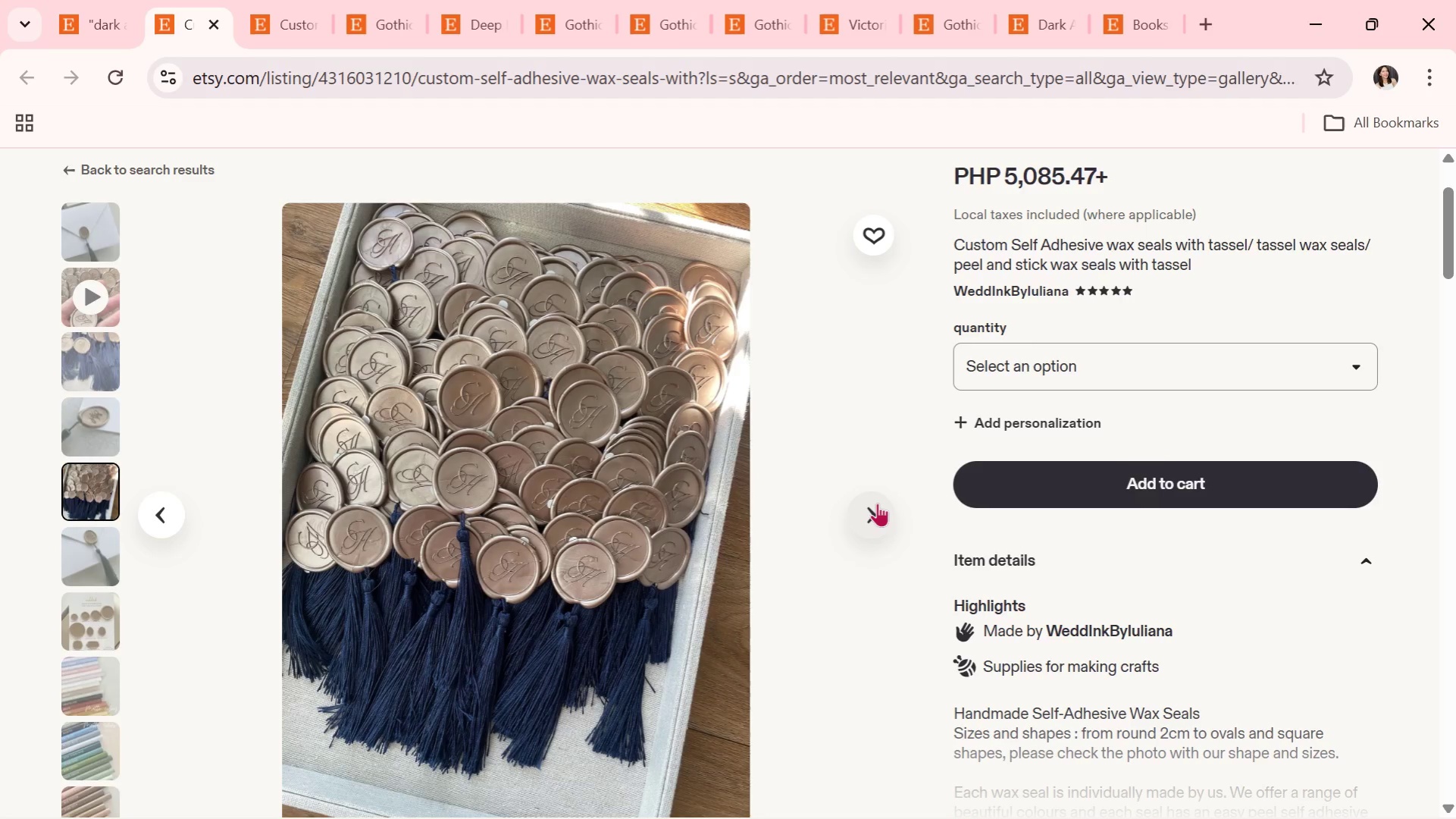 
left_click([877, 503])
 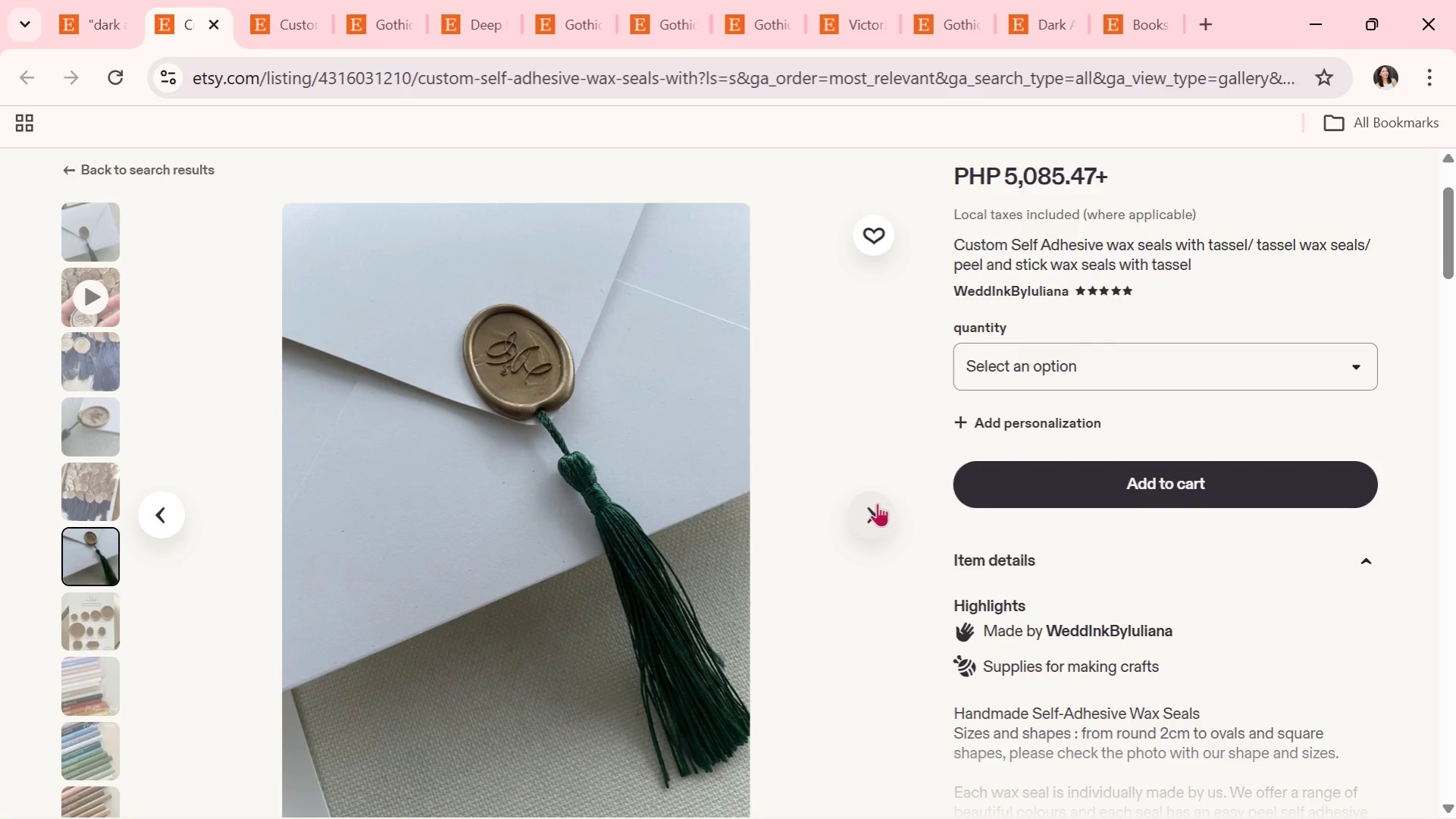 
left_click([877, 503])
 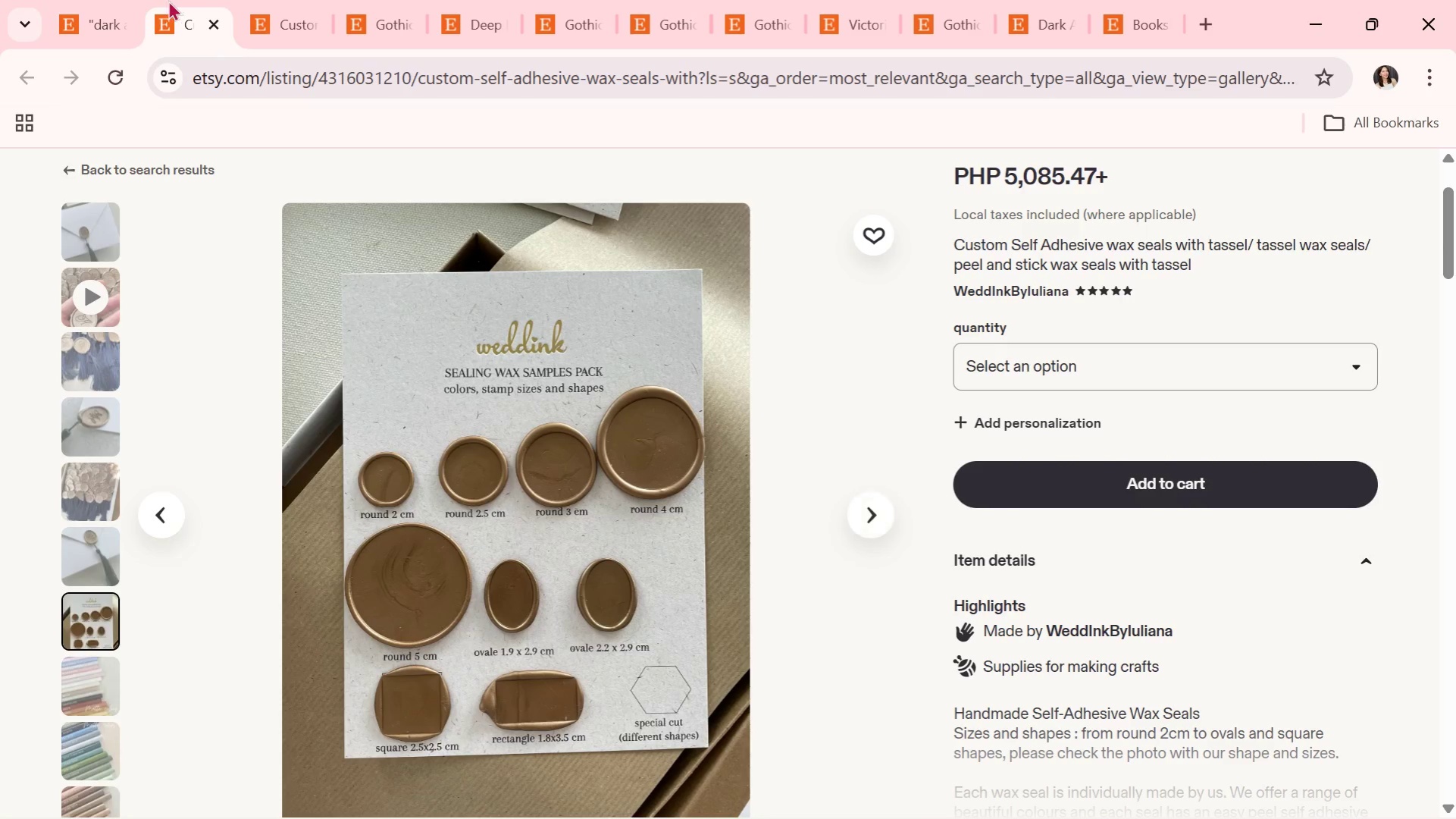 
left_click([211, 24])
 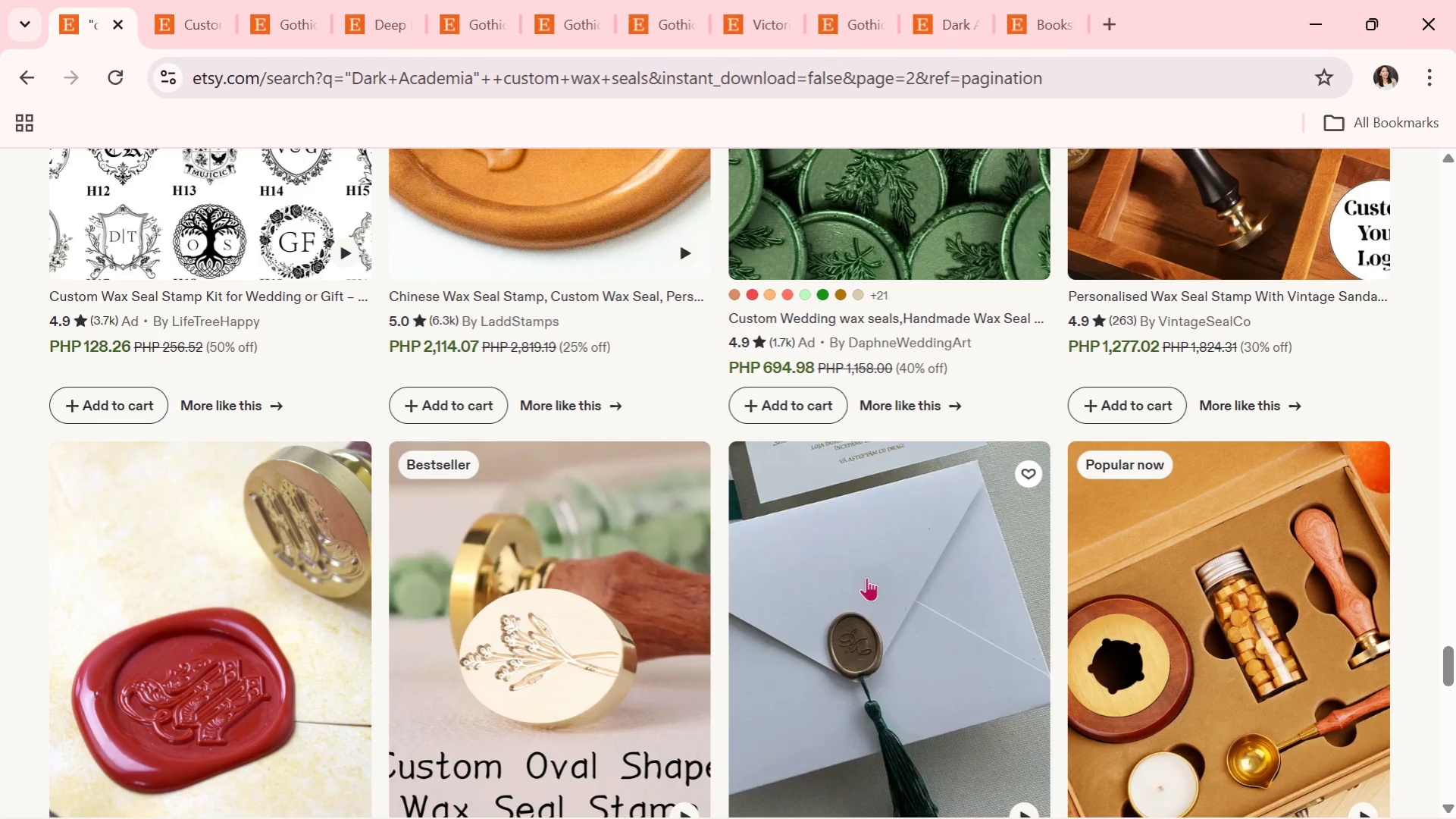 
scroll: coordinate [870, 583], scroll_direction: down, amount: 6.0
 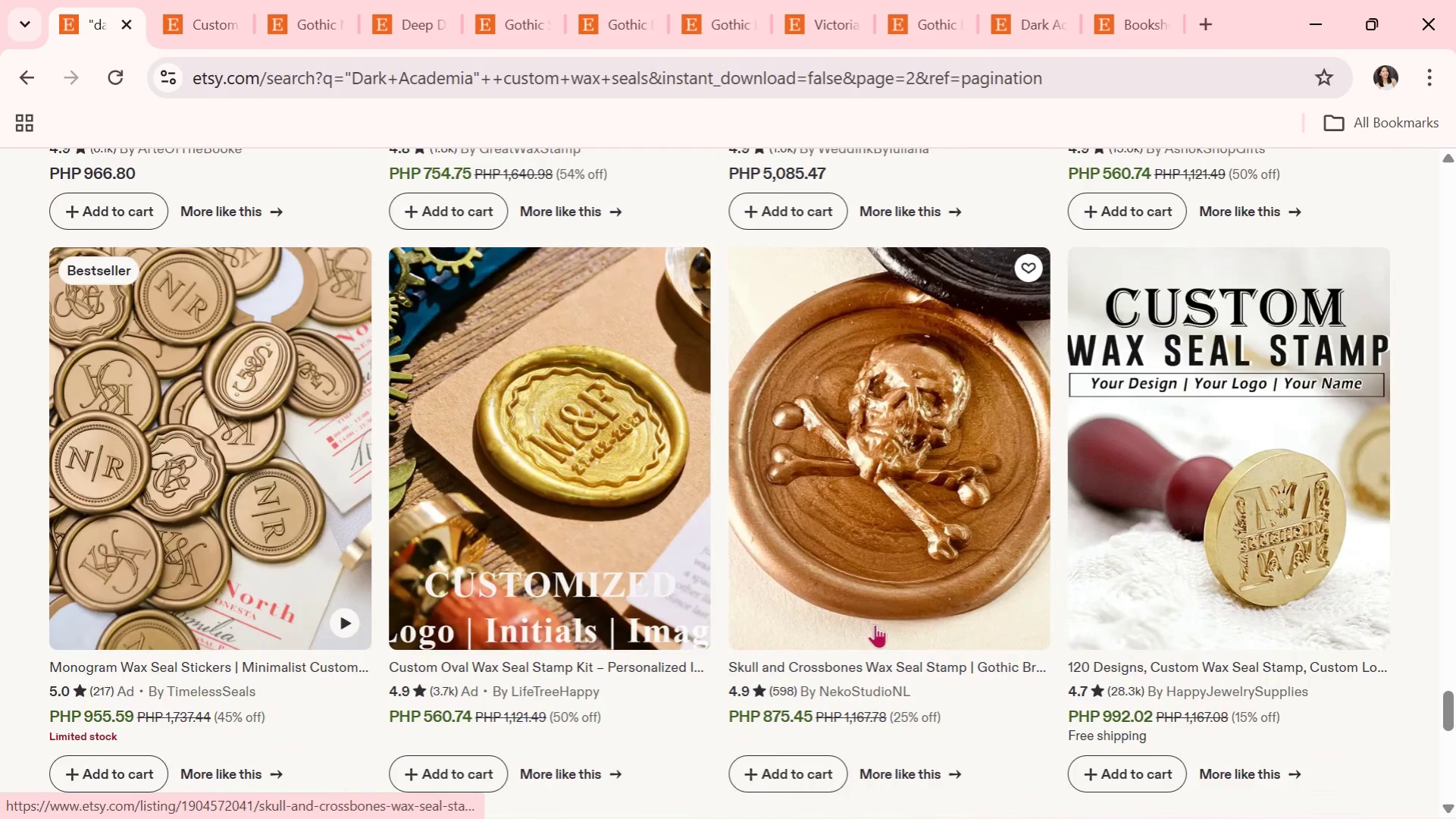 
left_click([896, 513])
 